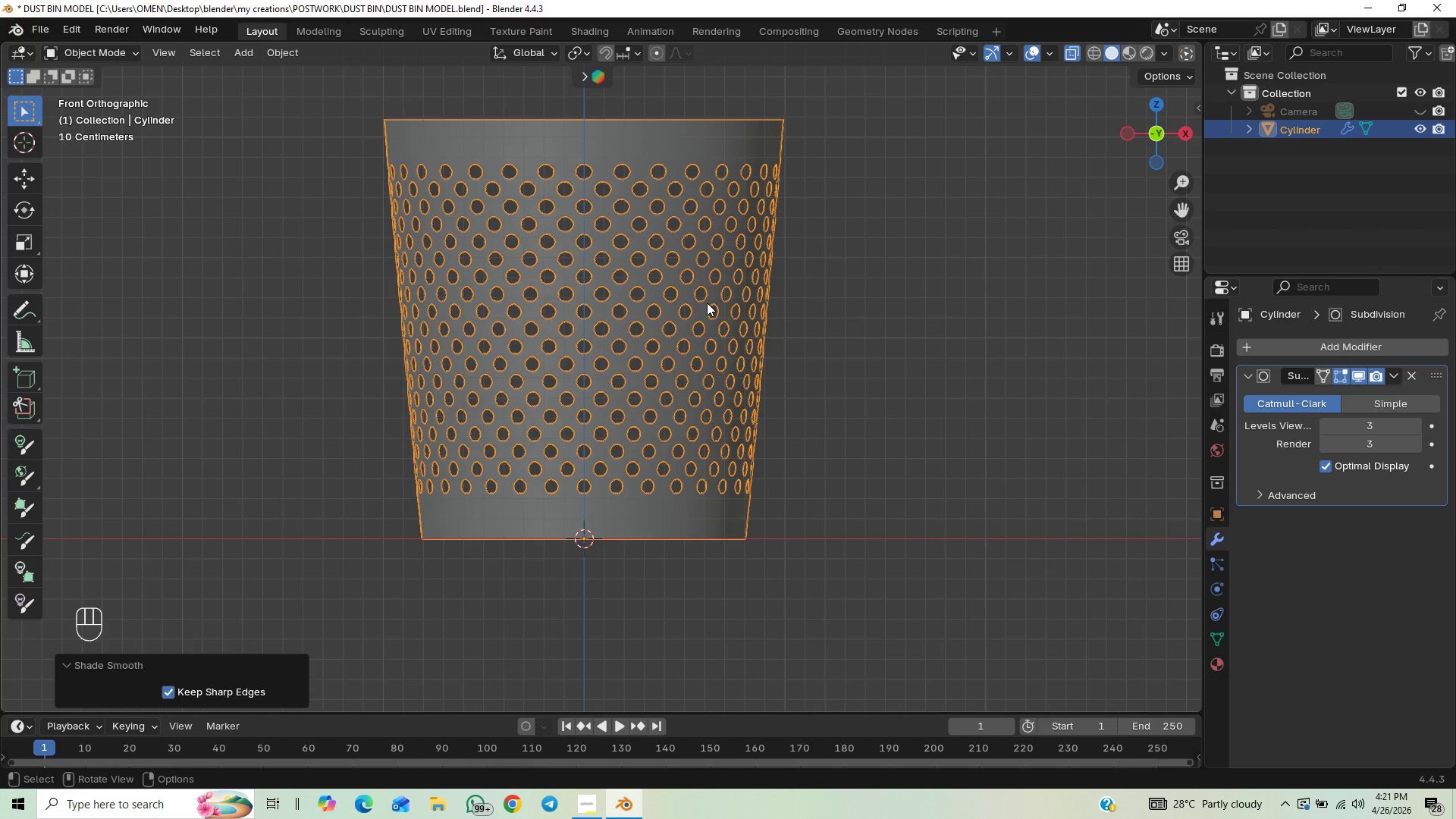 
key(Control+S)
 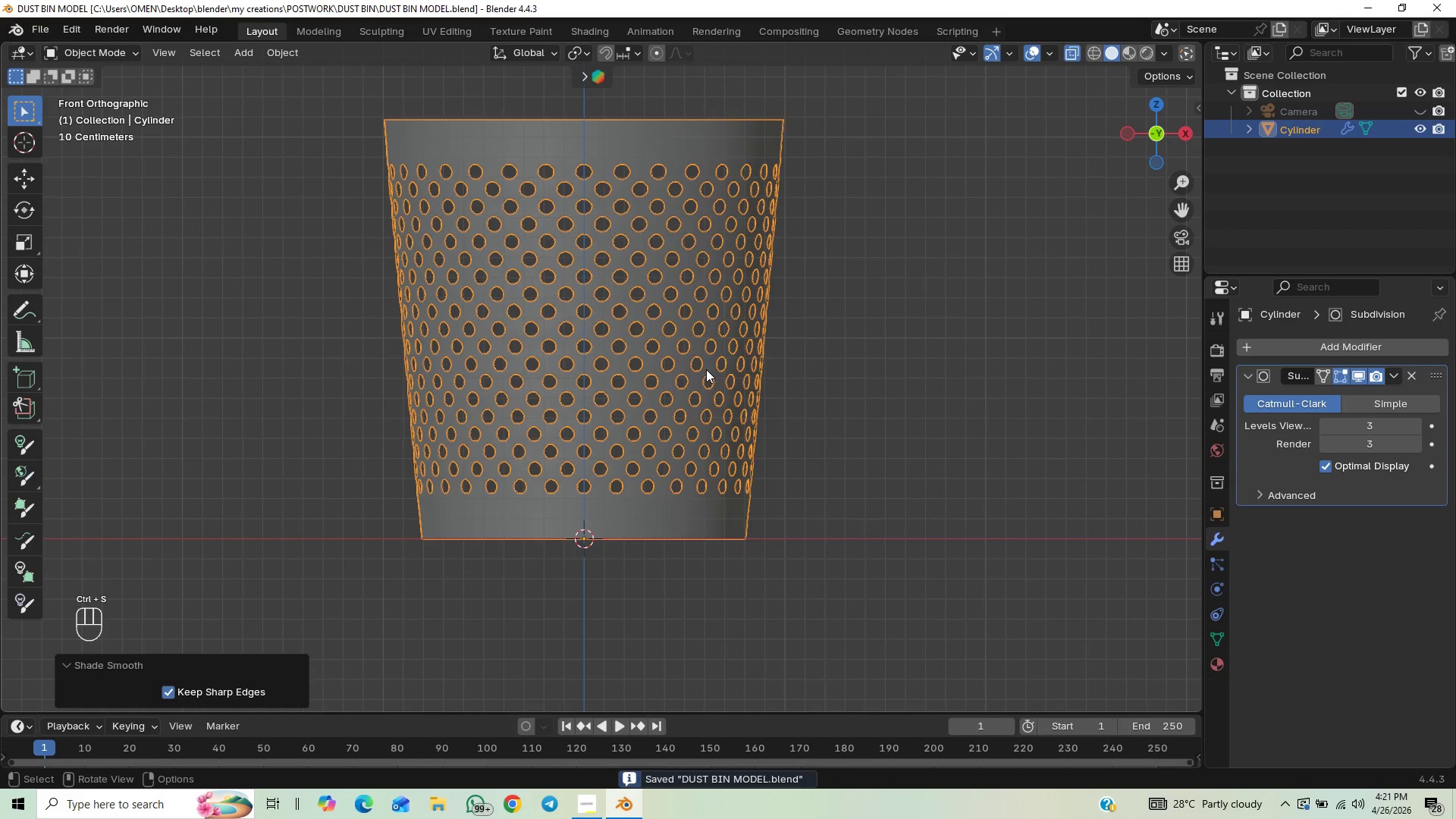 
key(Tab)
 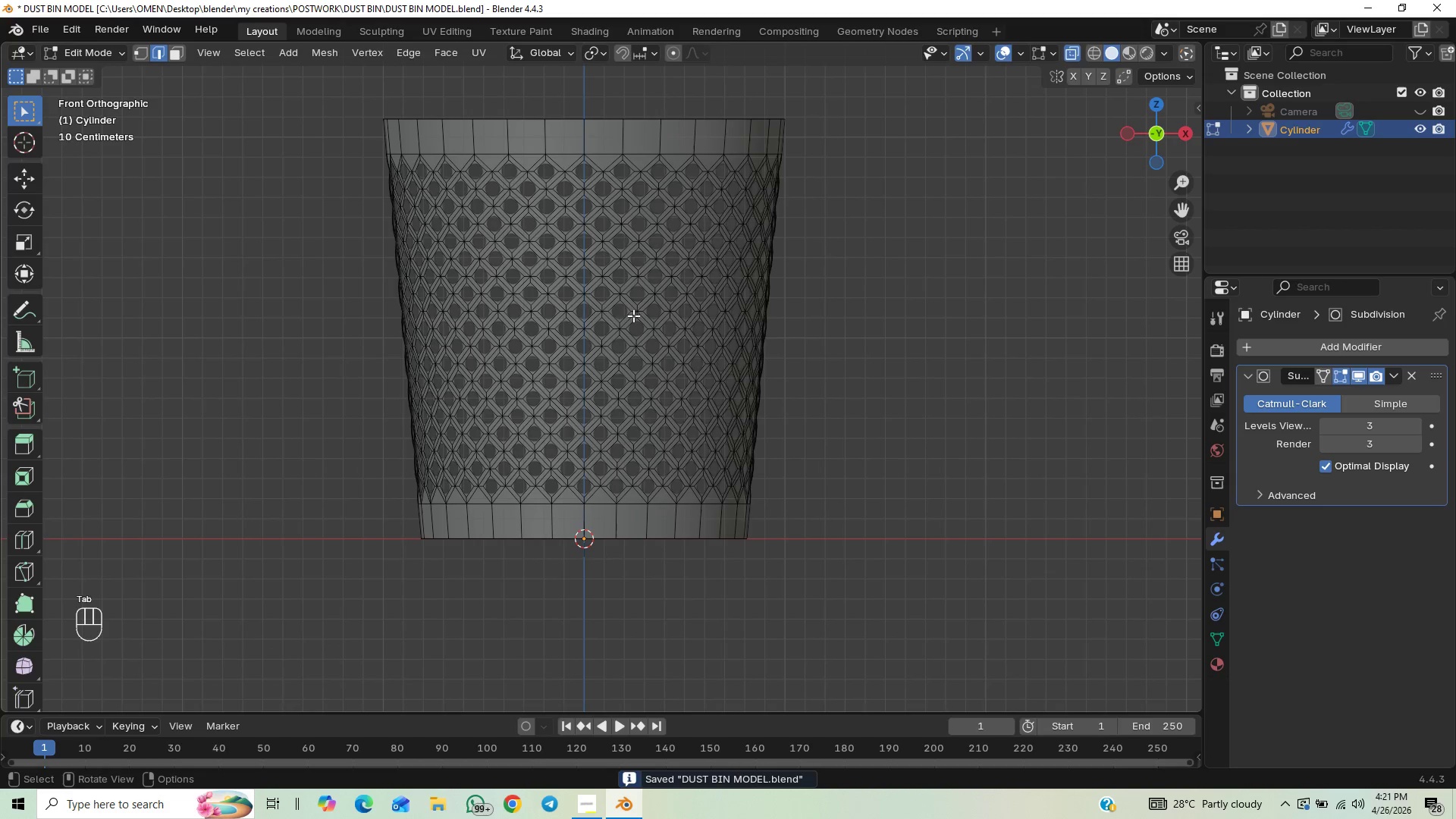 
key(Tab)
 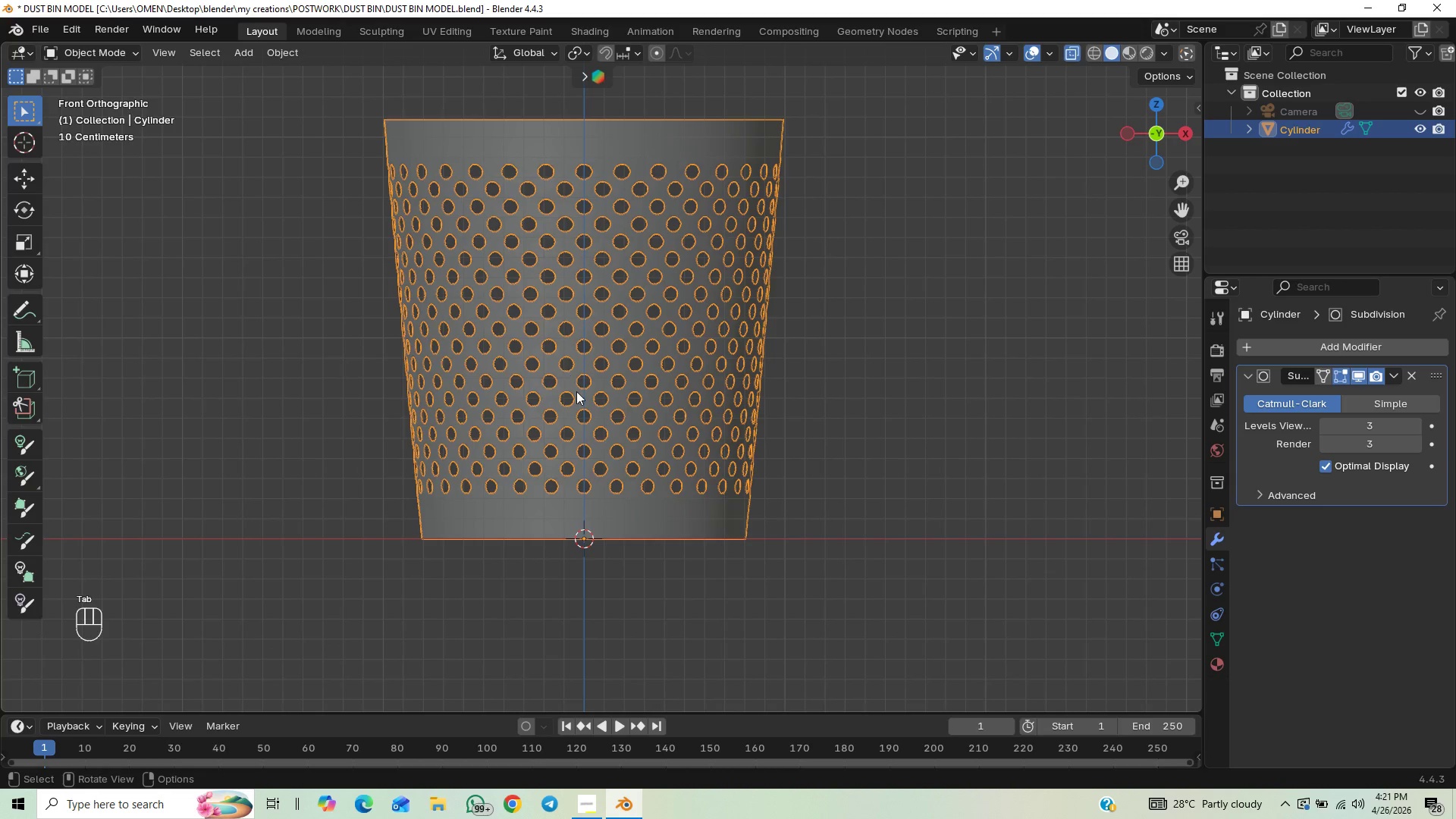 
hold_key(key=ControlLeft, duration=0.7)
 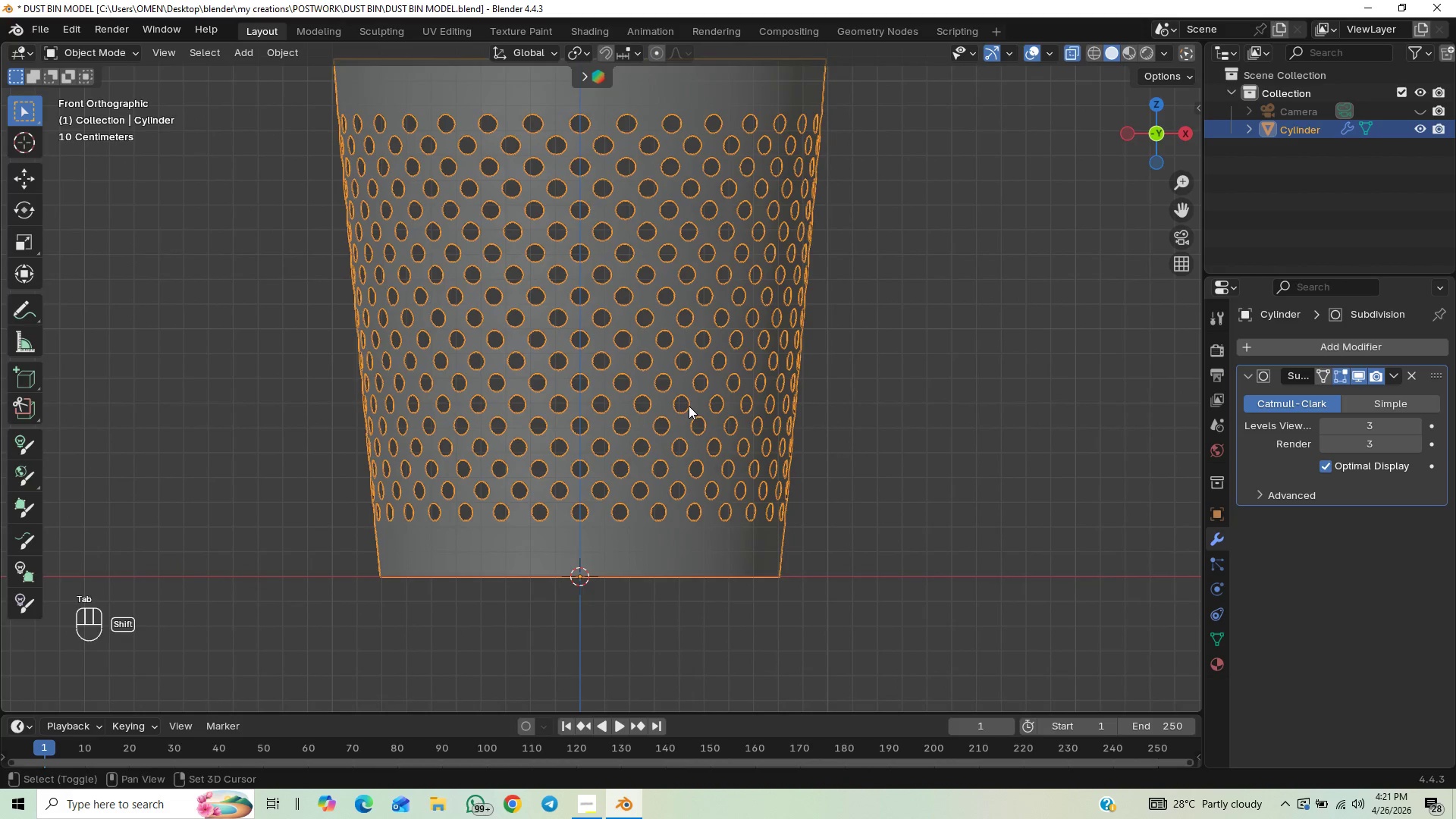 
hold_key(key=ControlLeft, duration=1.55)
 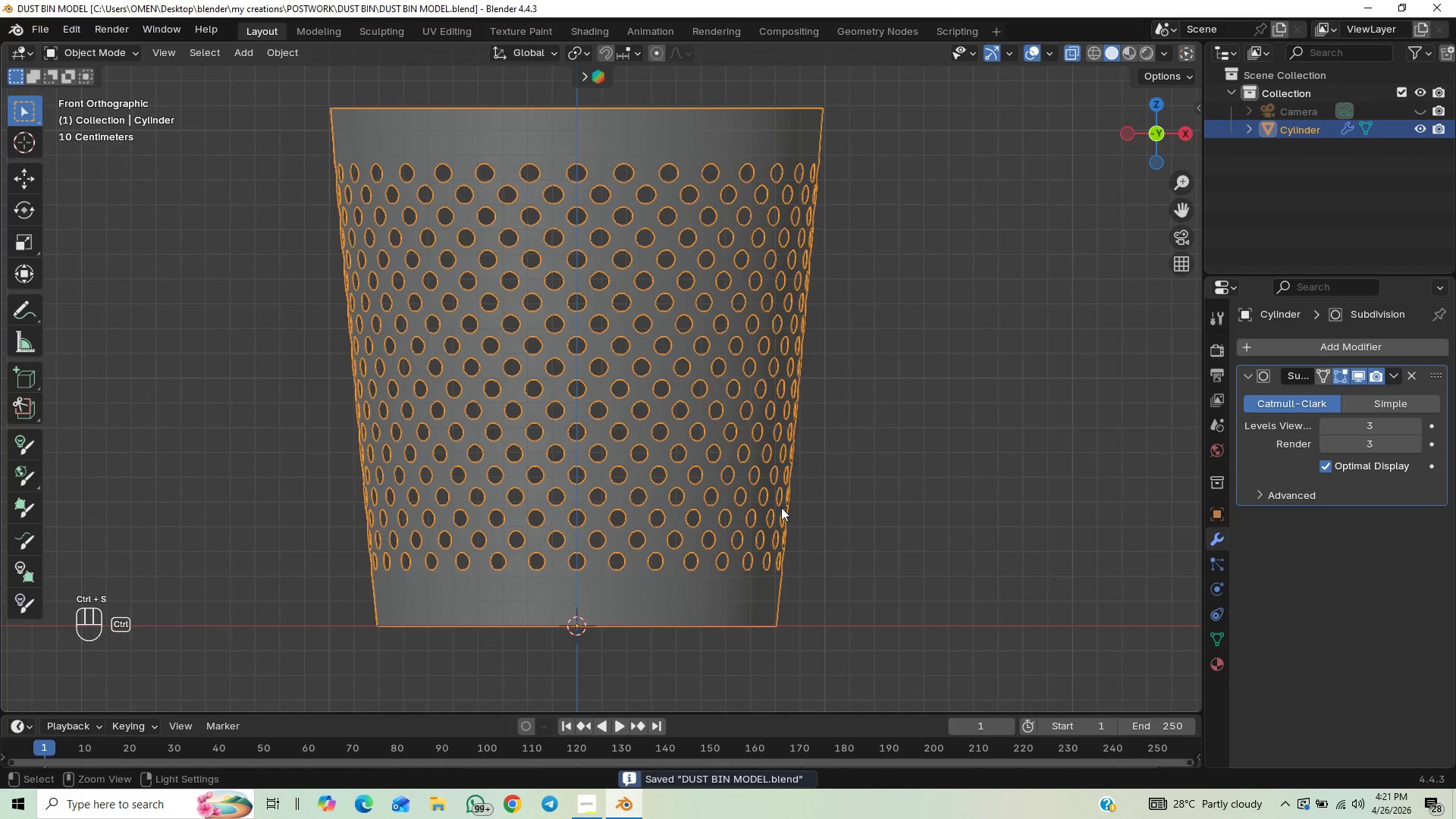 
hold_key(key=ShiftLeft, duration=0.41)
 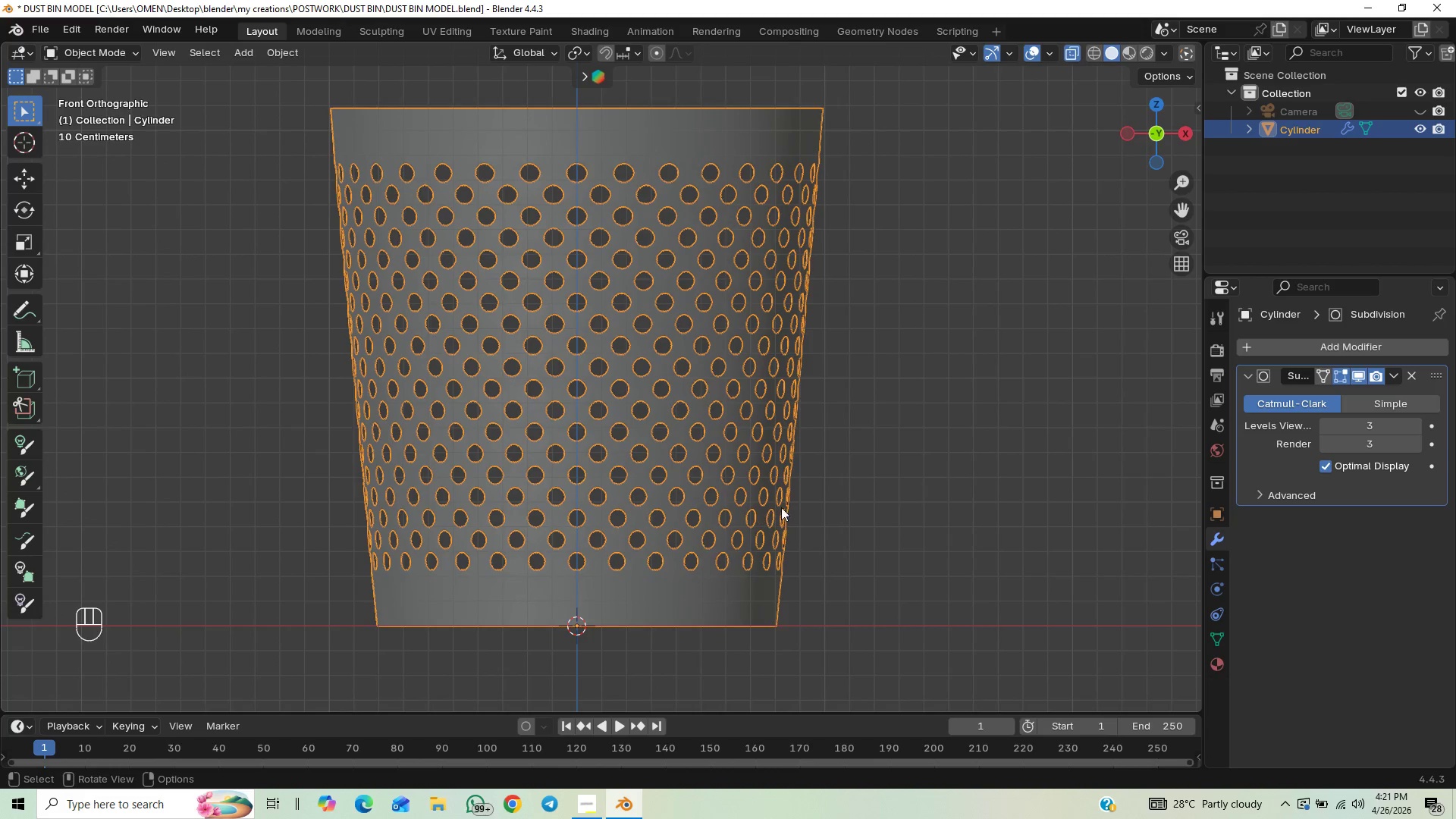 
key(Control+S)
 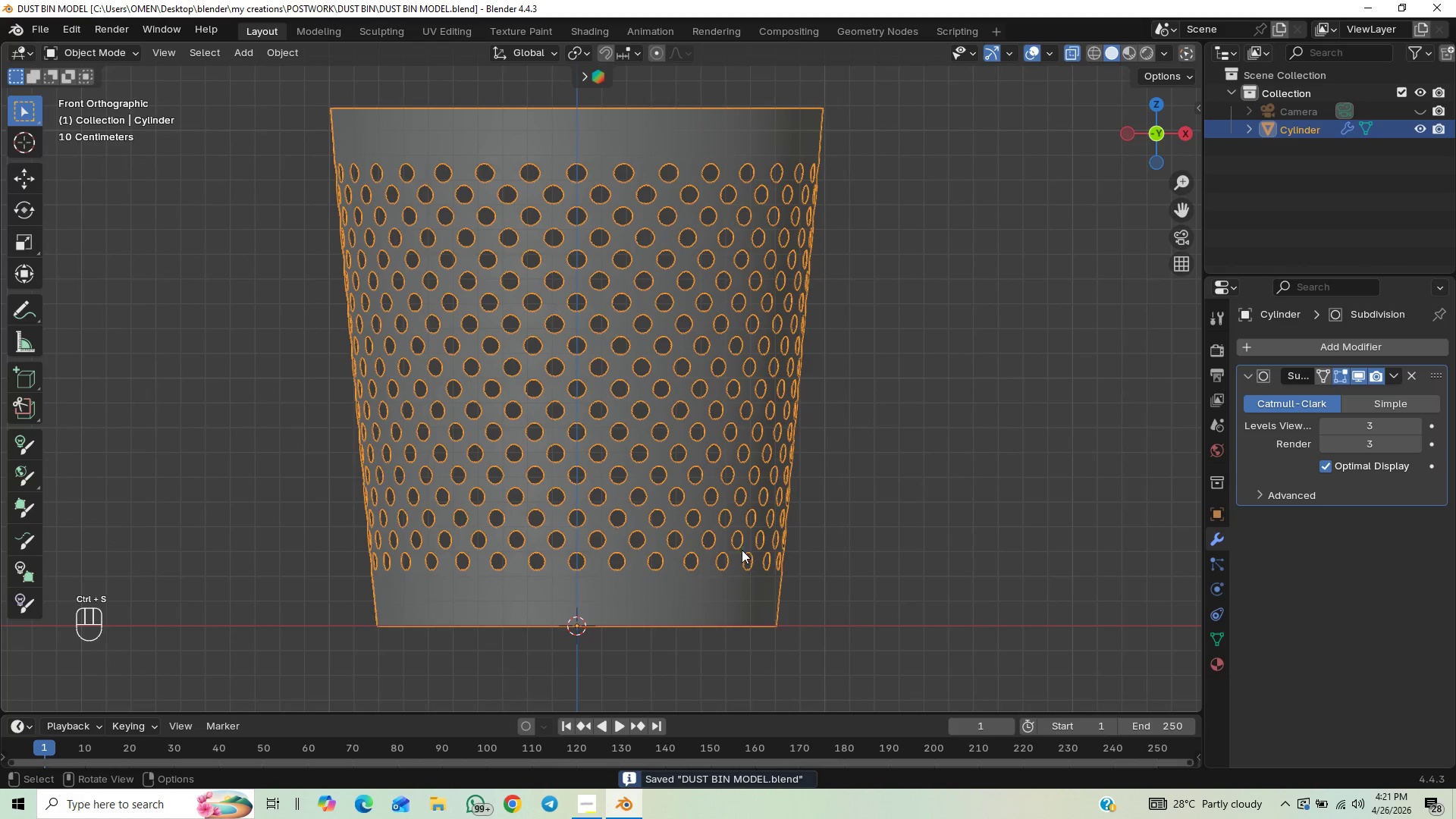 
key(Control+ControlLeft)
 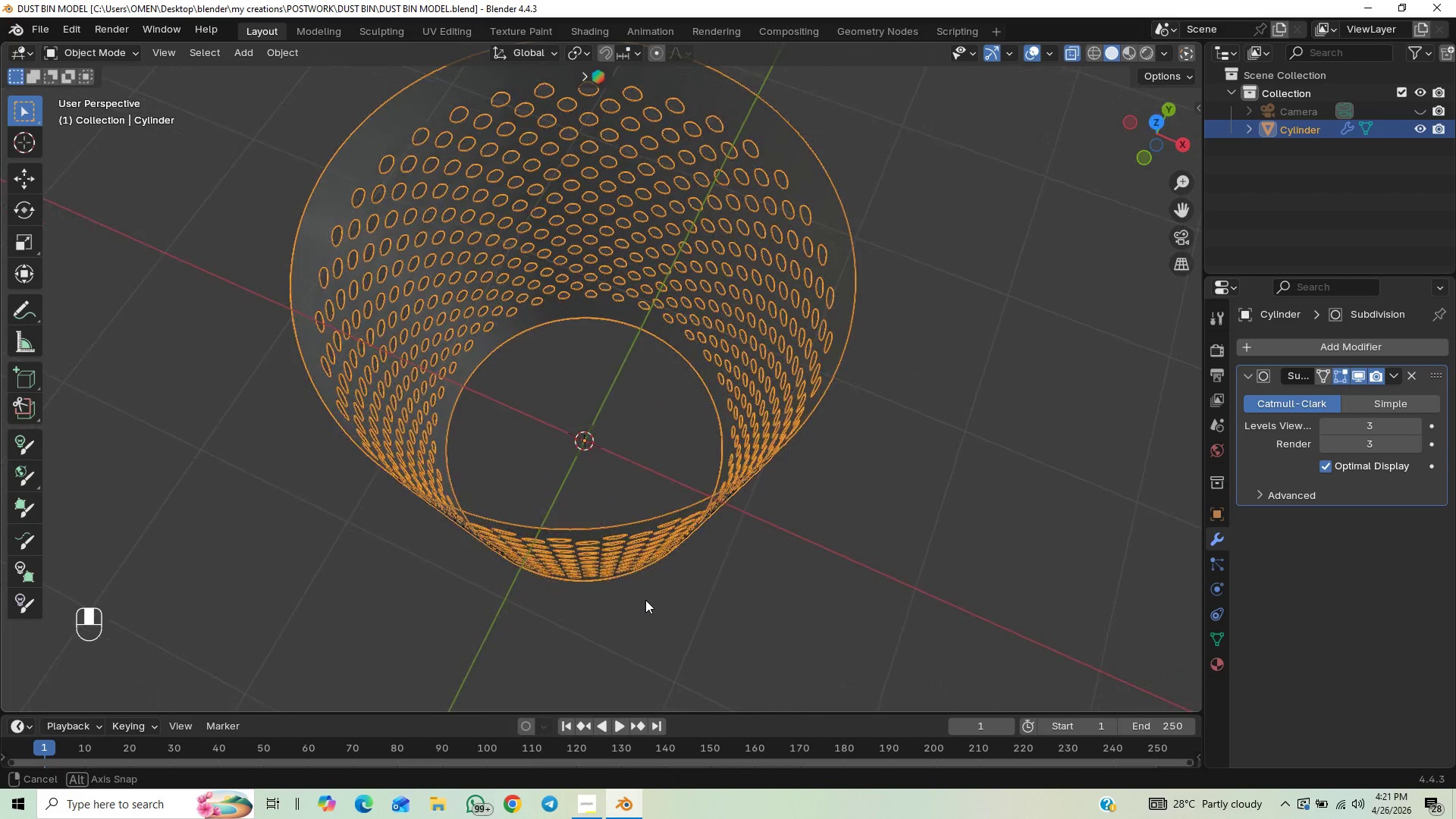 
wait(7.17)
 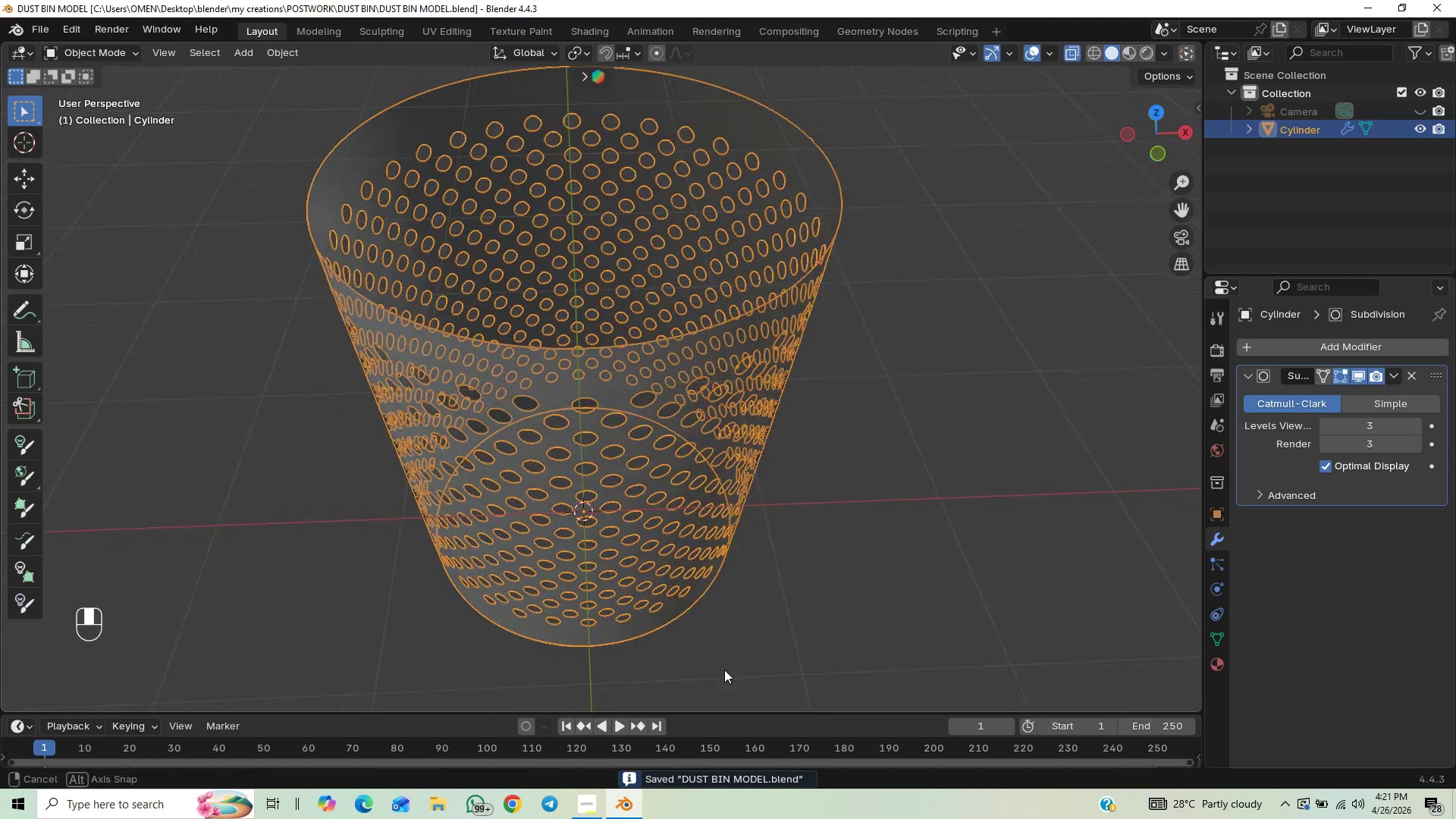 
key(Numpad1)
 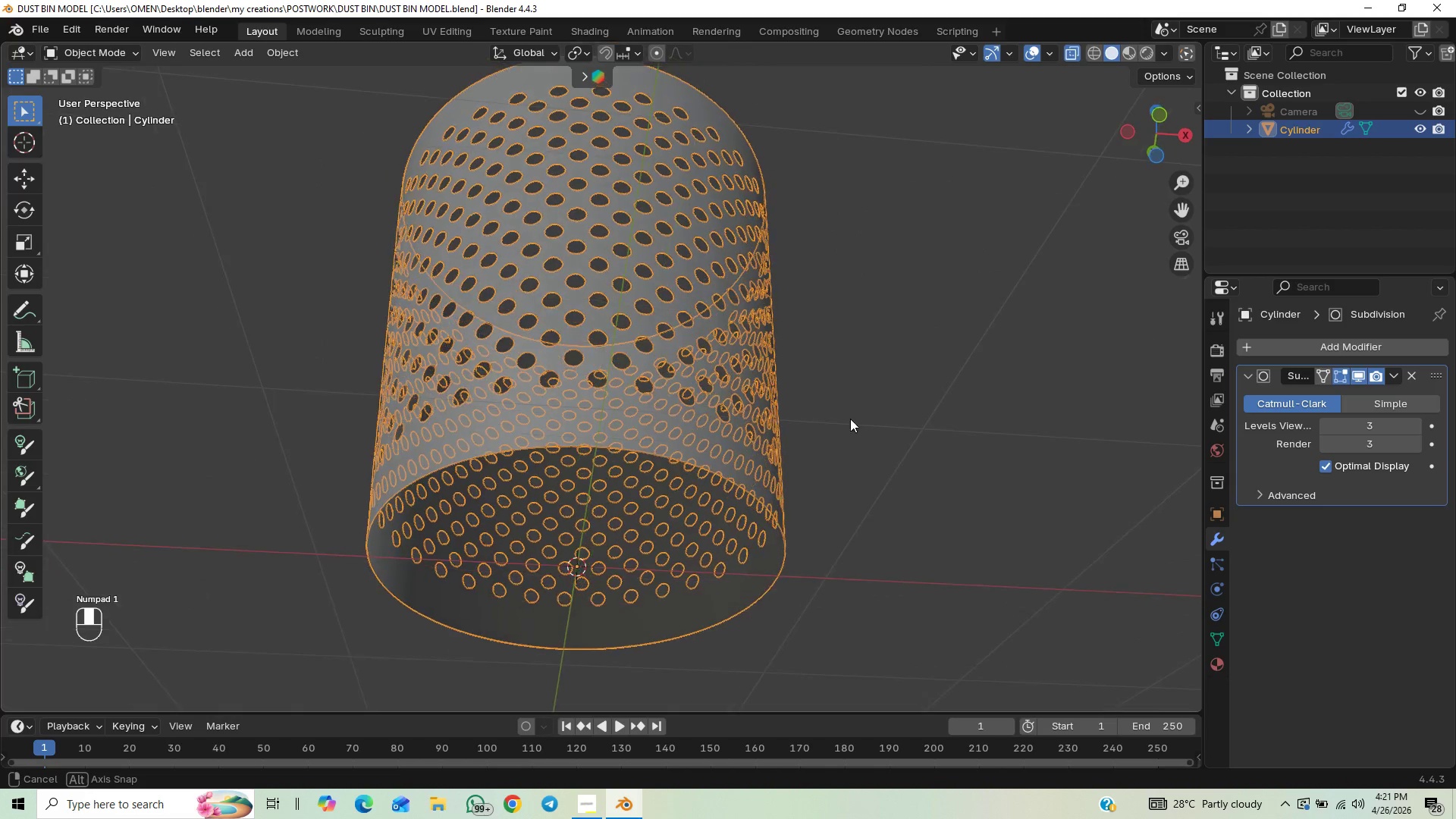 
key(Tab)
 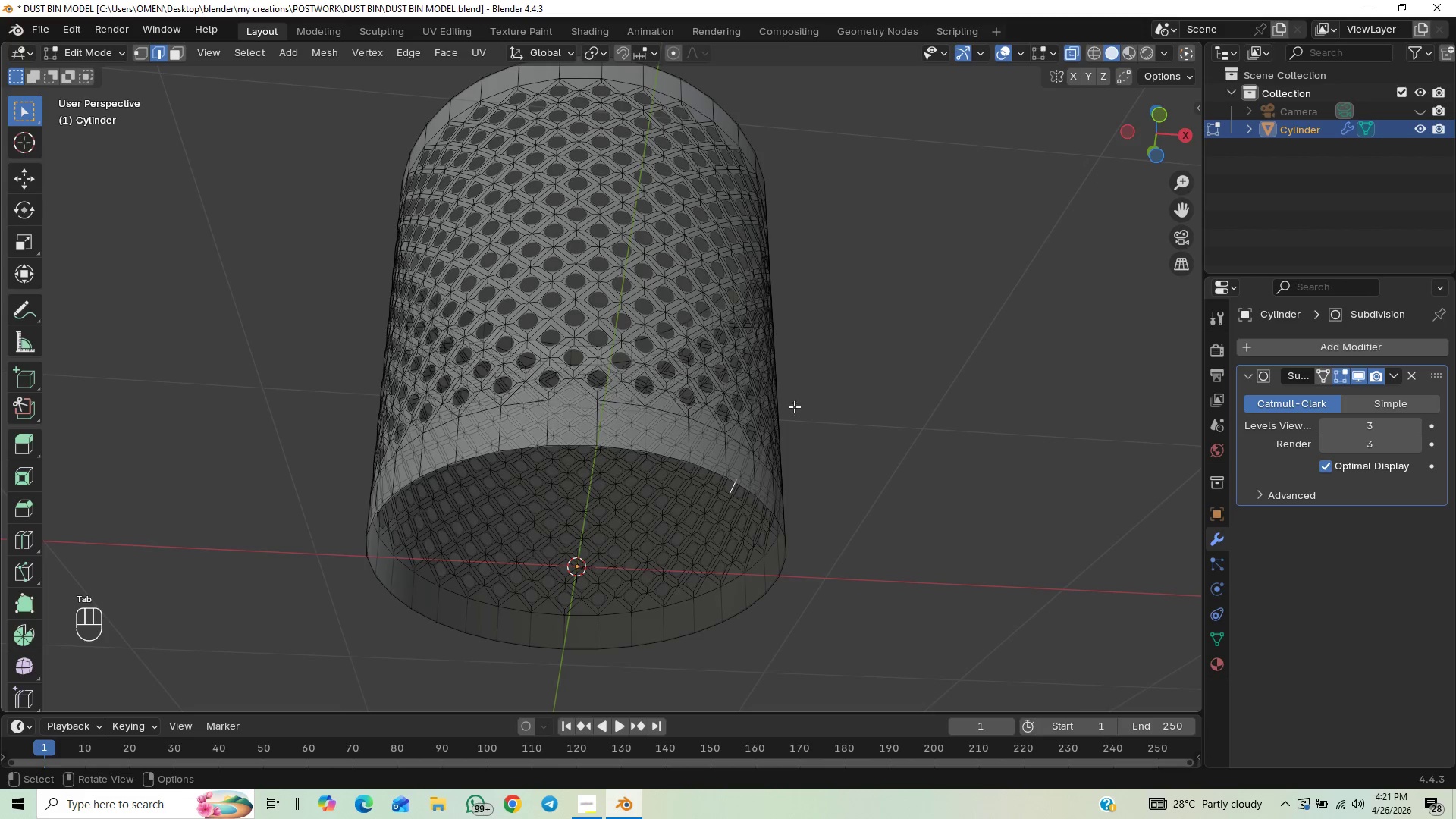 
left_click([1071, 52])
 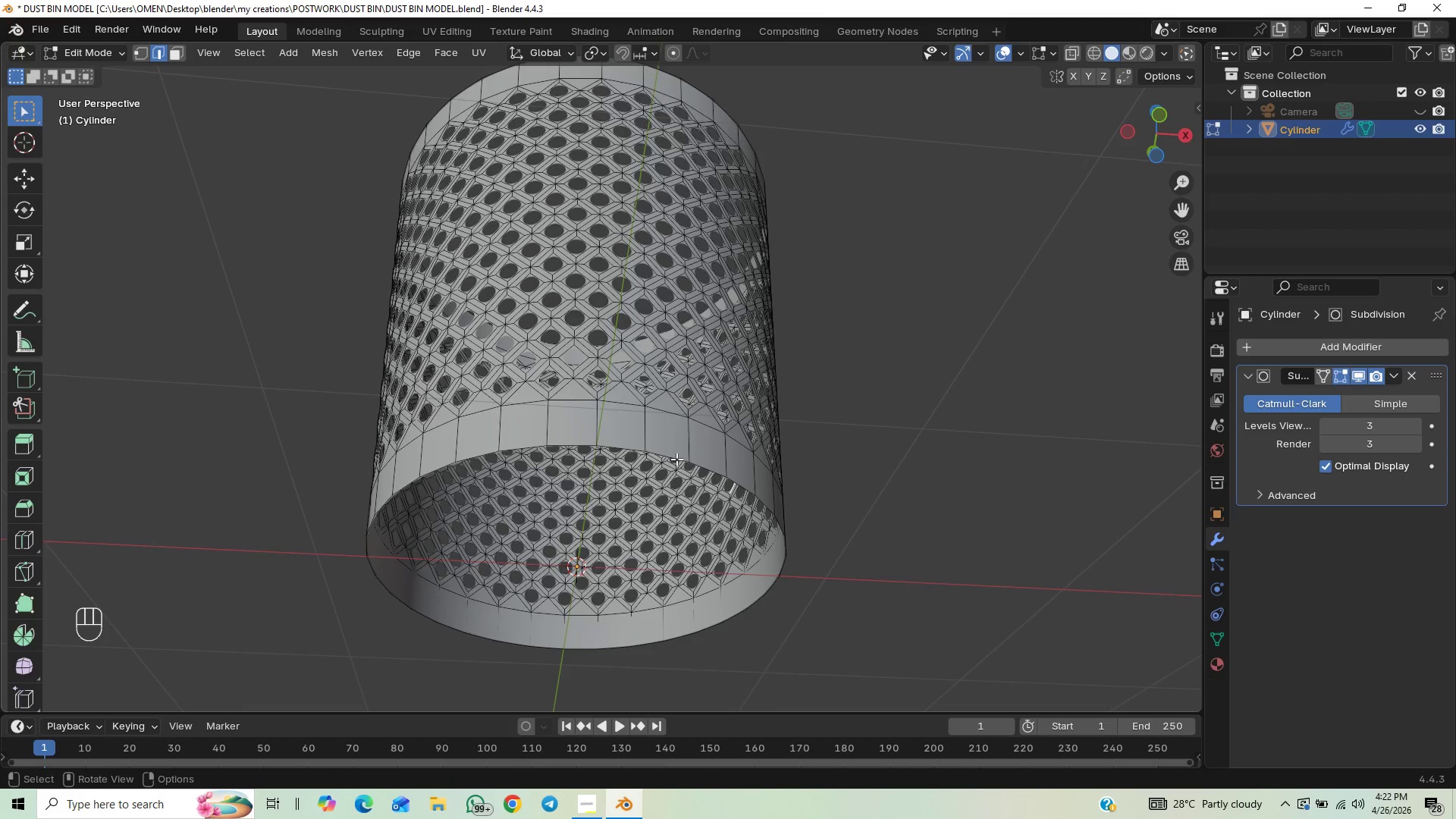 
left_click([675, 455])
 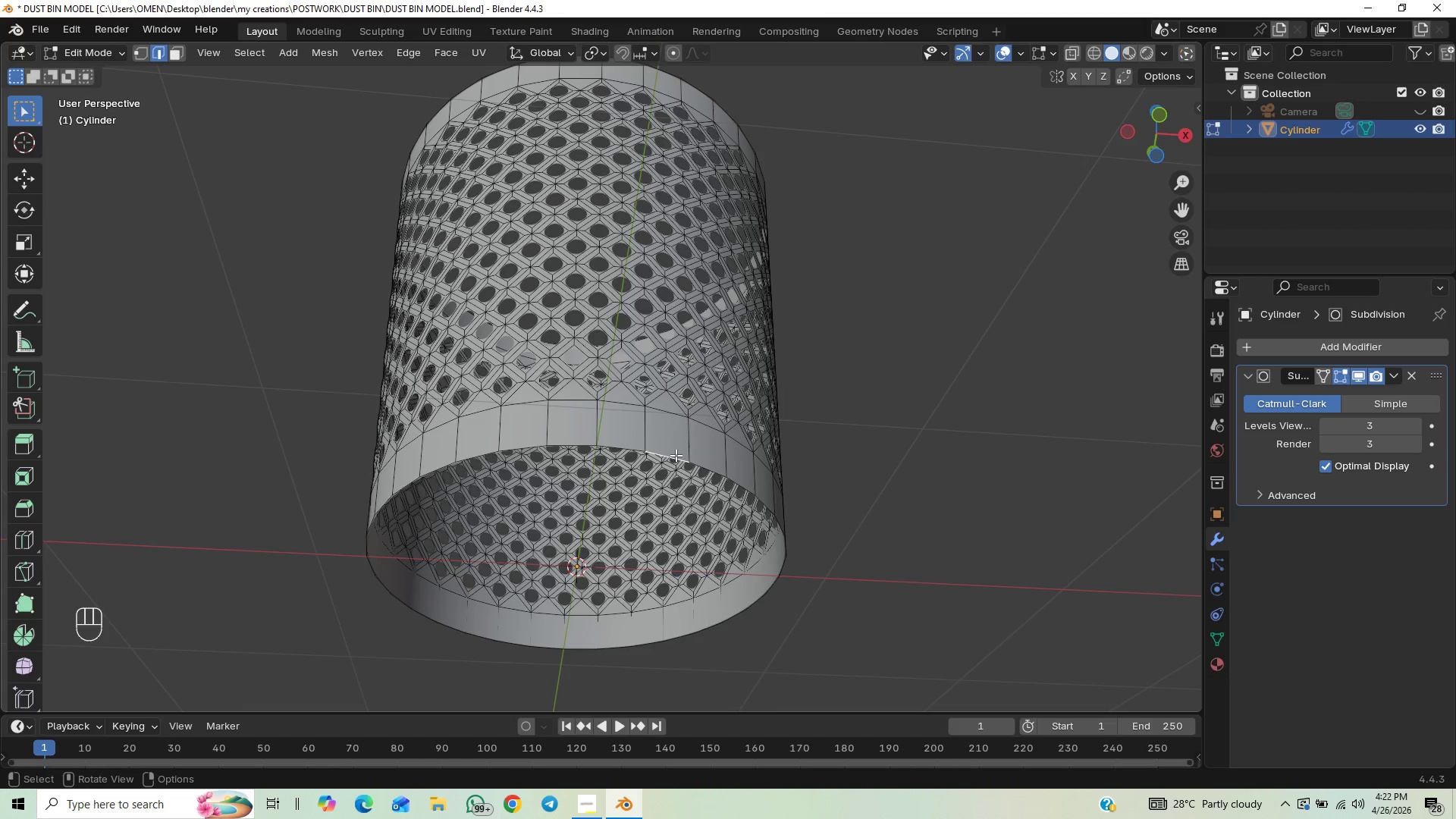 
hold_key(key=AltLeft, duration=0.61)
left_click([676, 455])
 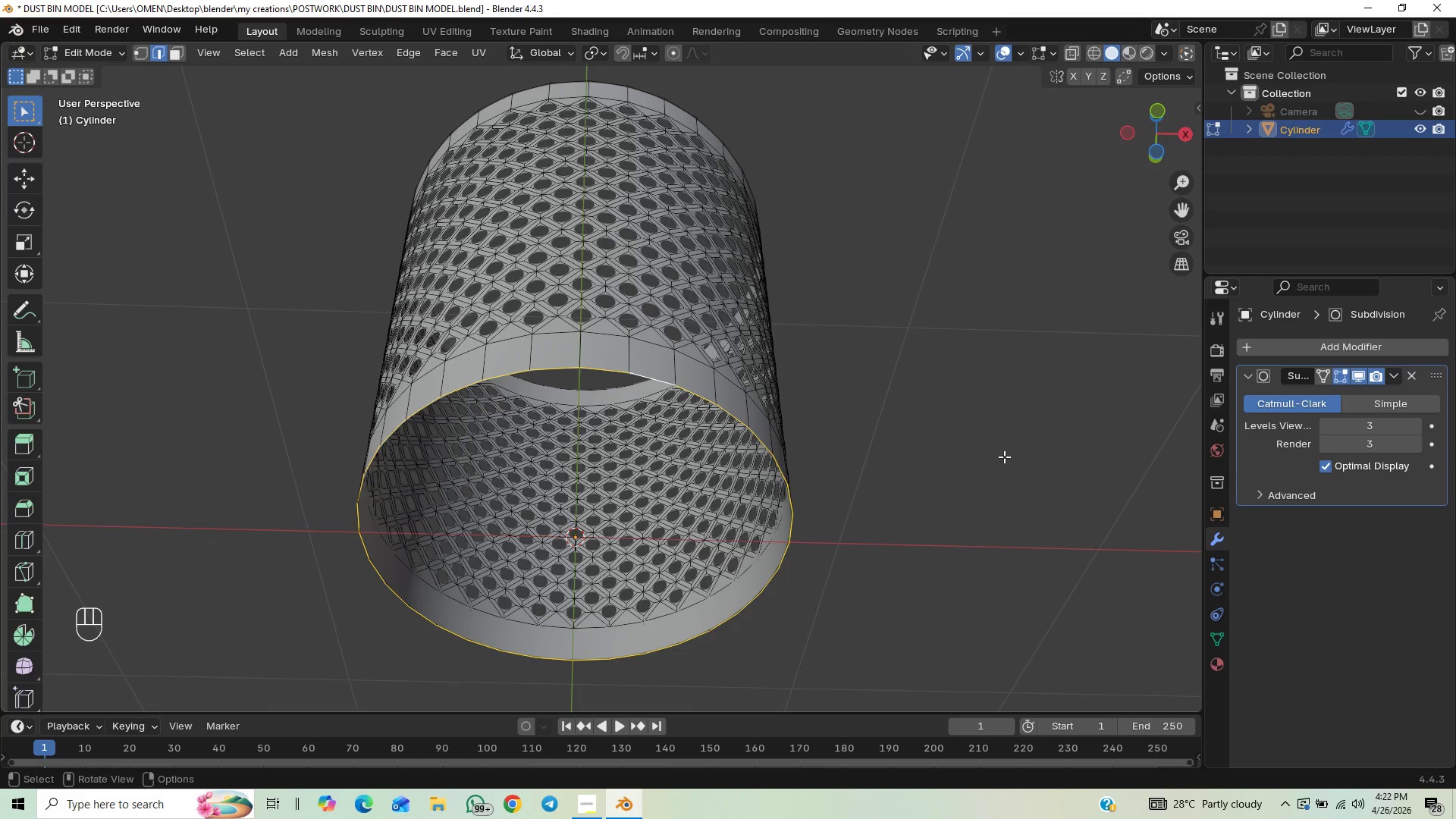 
key(E)
 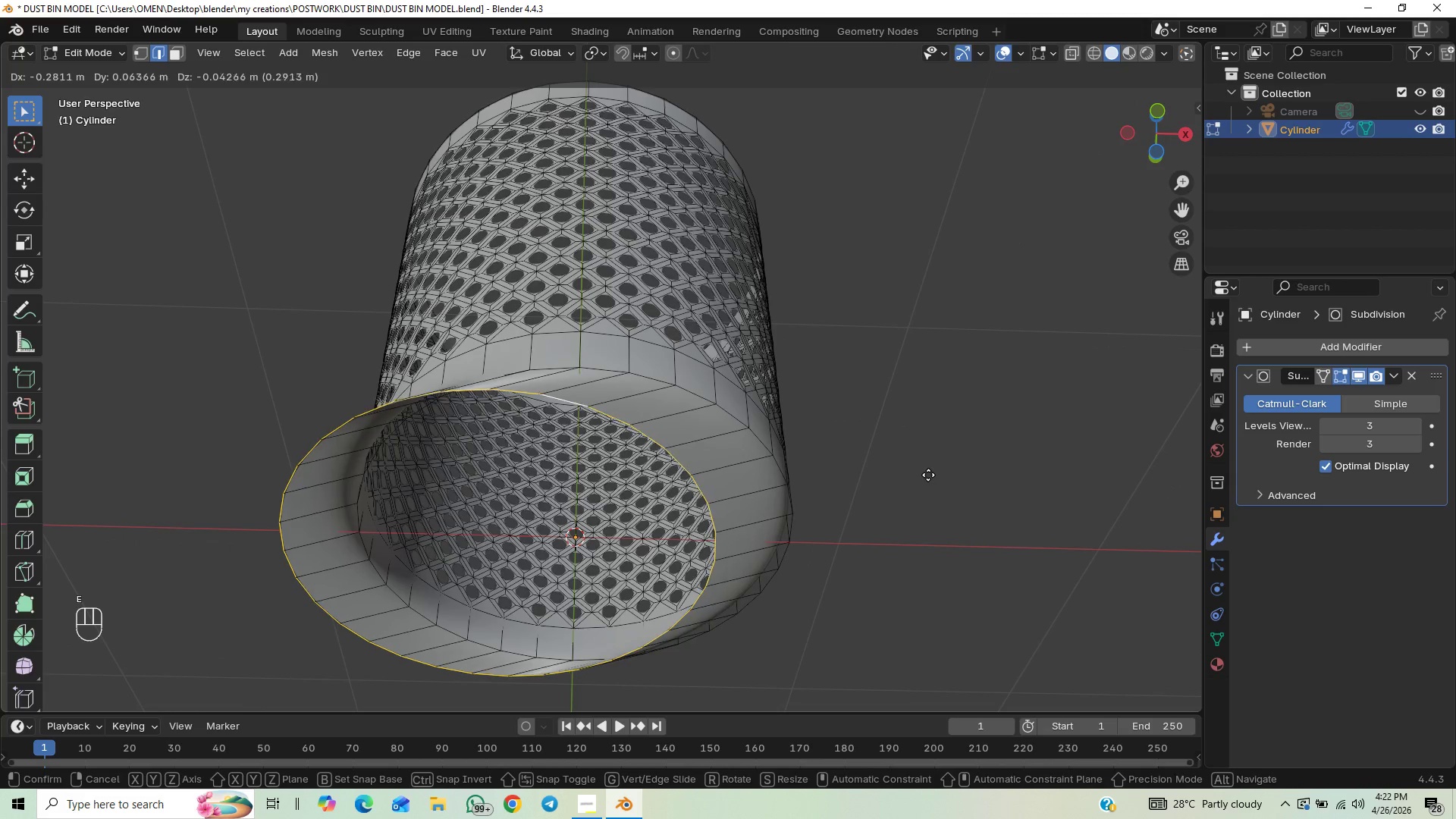 
right_click([949, 464])
 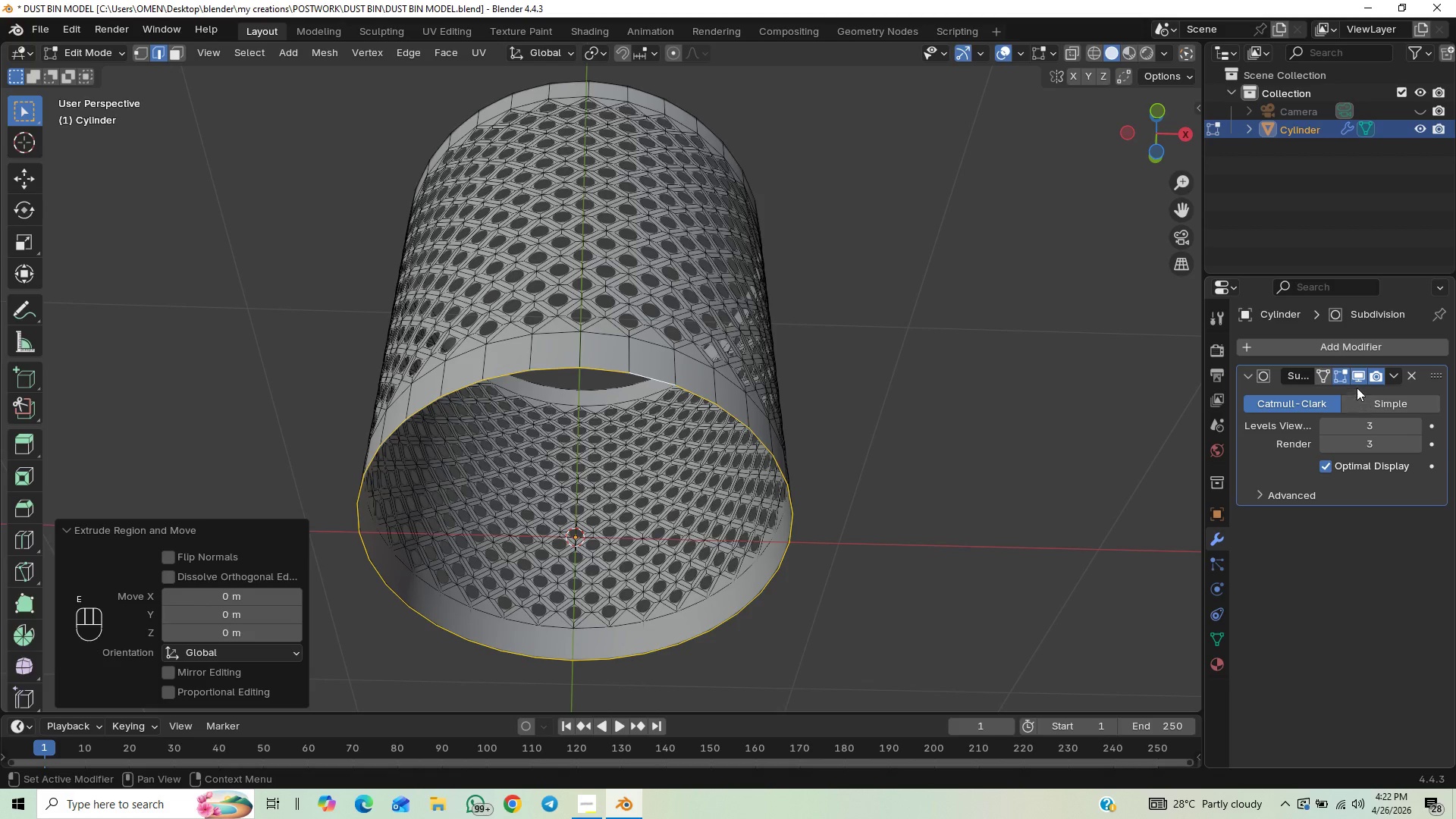 
left_click([1357, 380])
 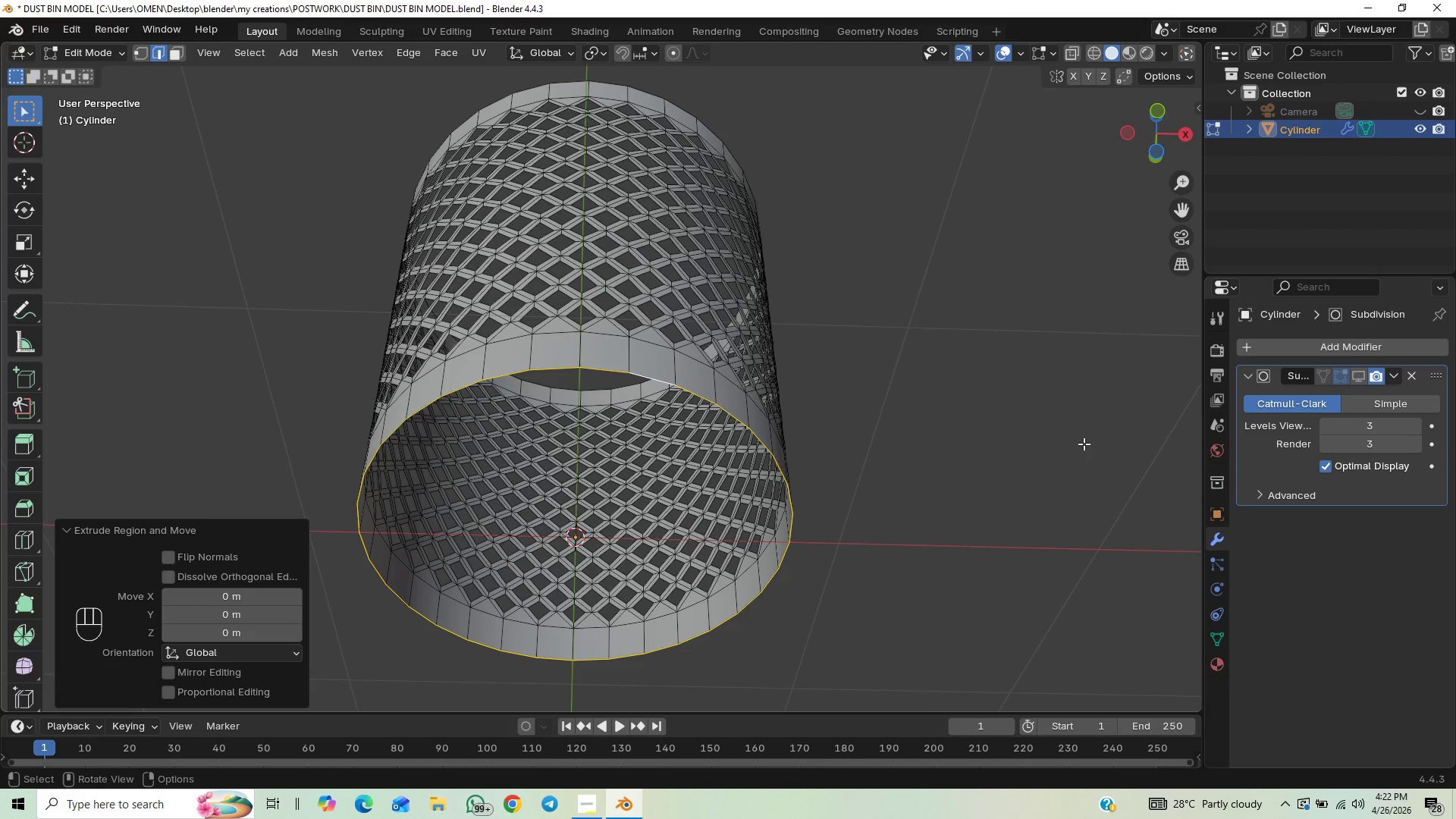 
key(S)
 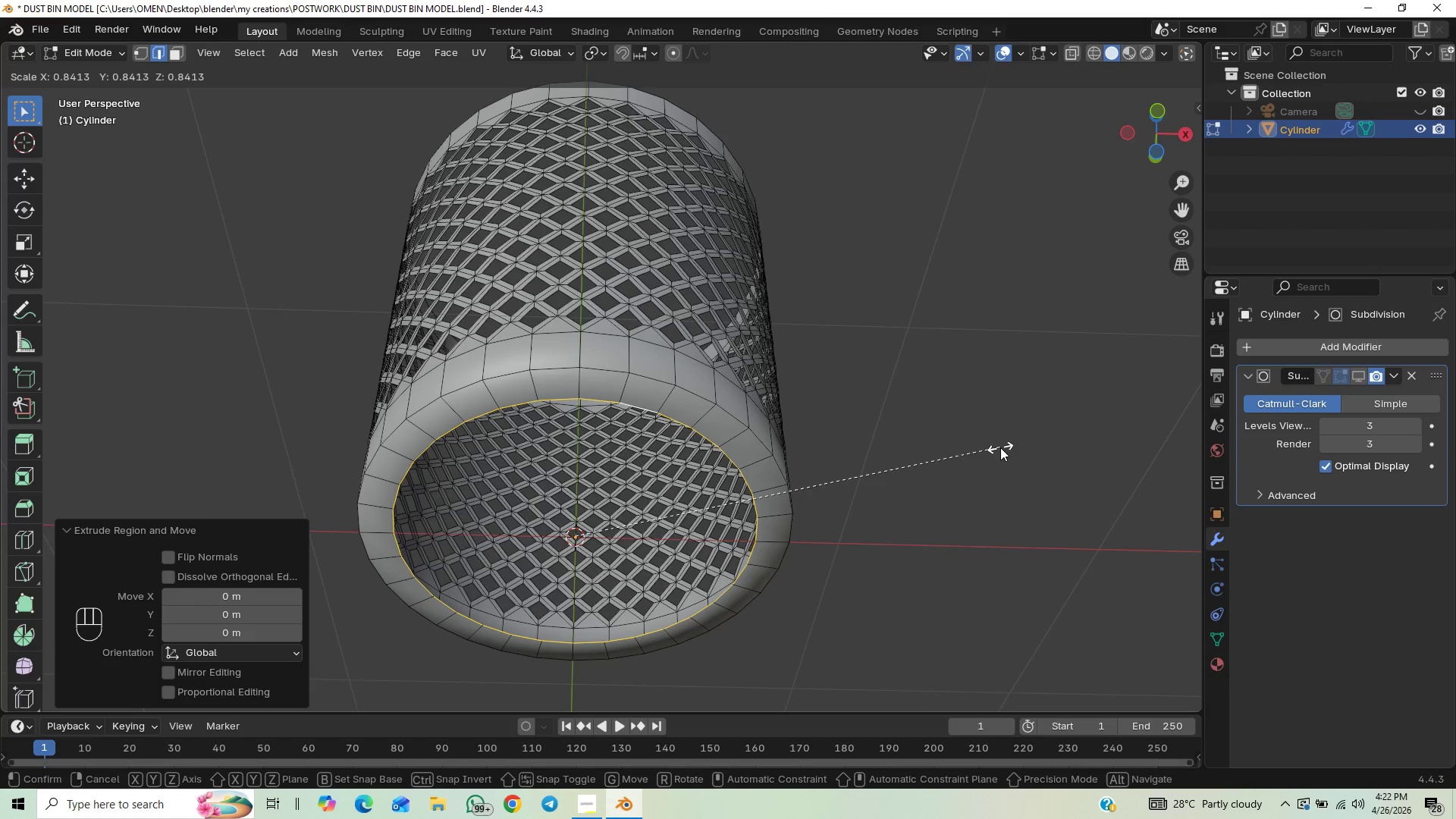 
wait(9.53)
 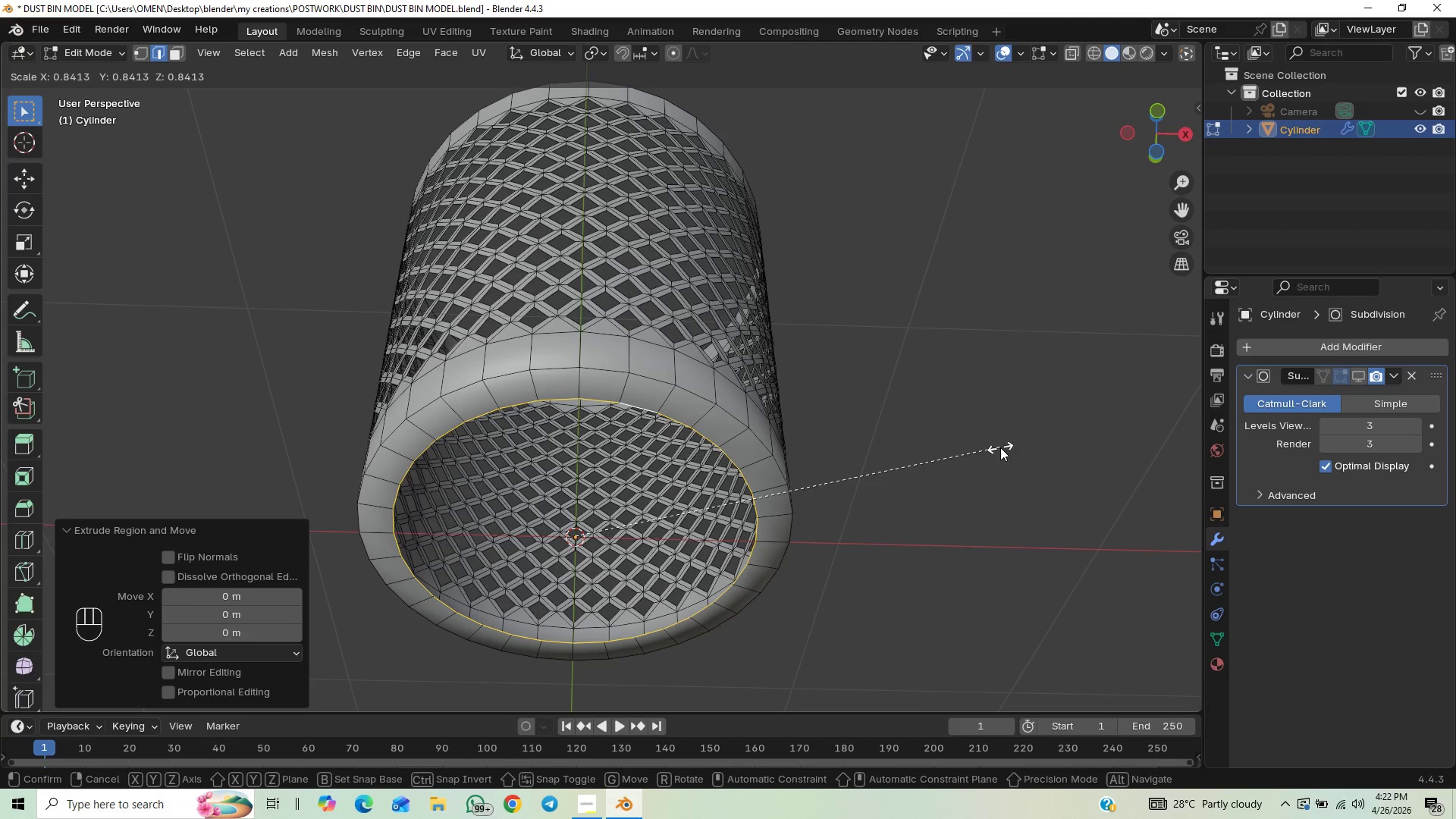 
left_click([991, 452])
 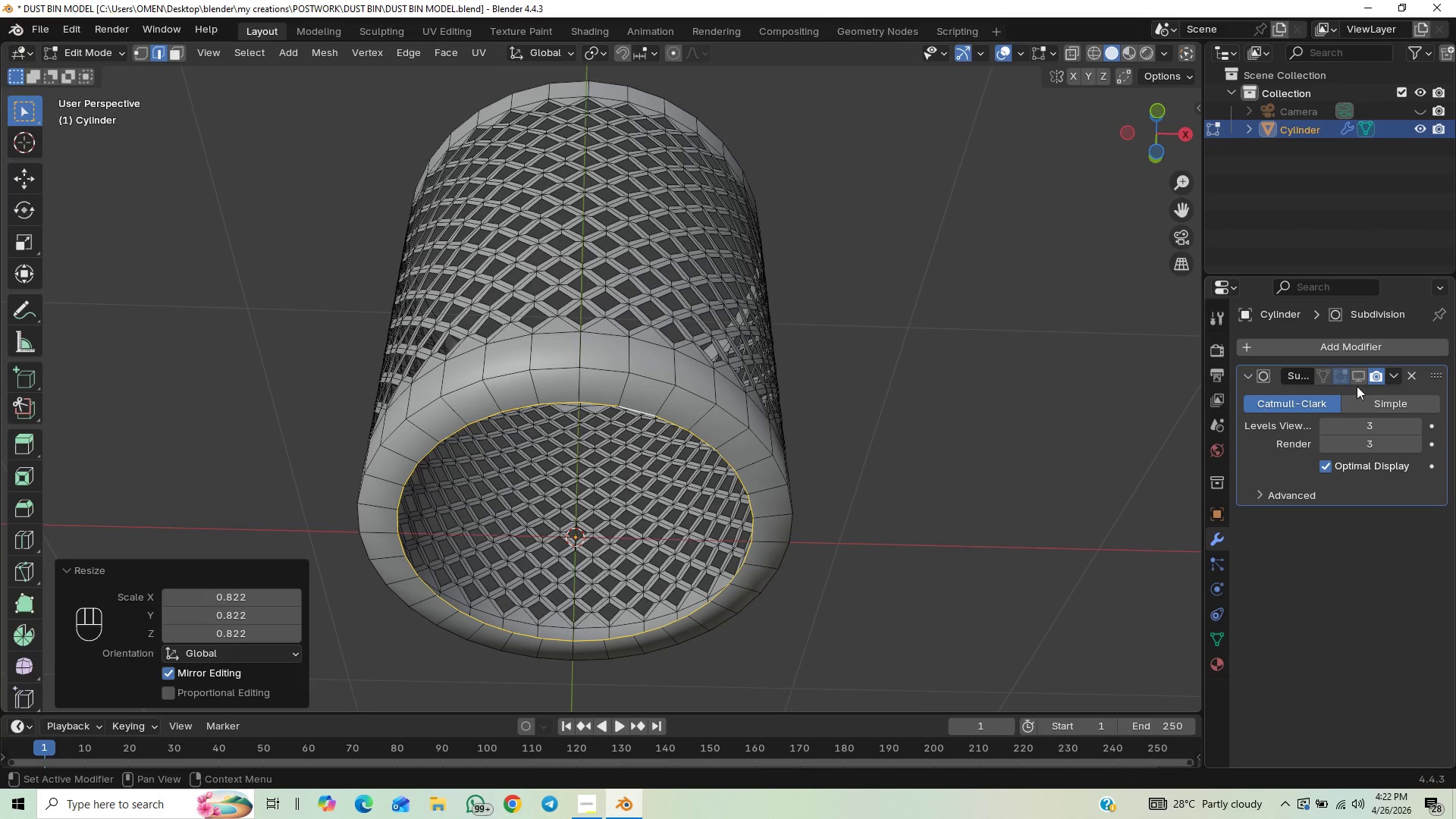 
left_click([1357, 379])
 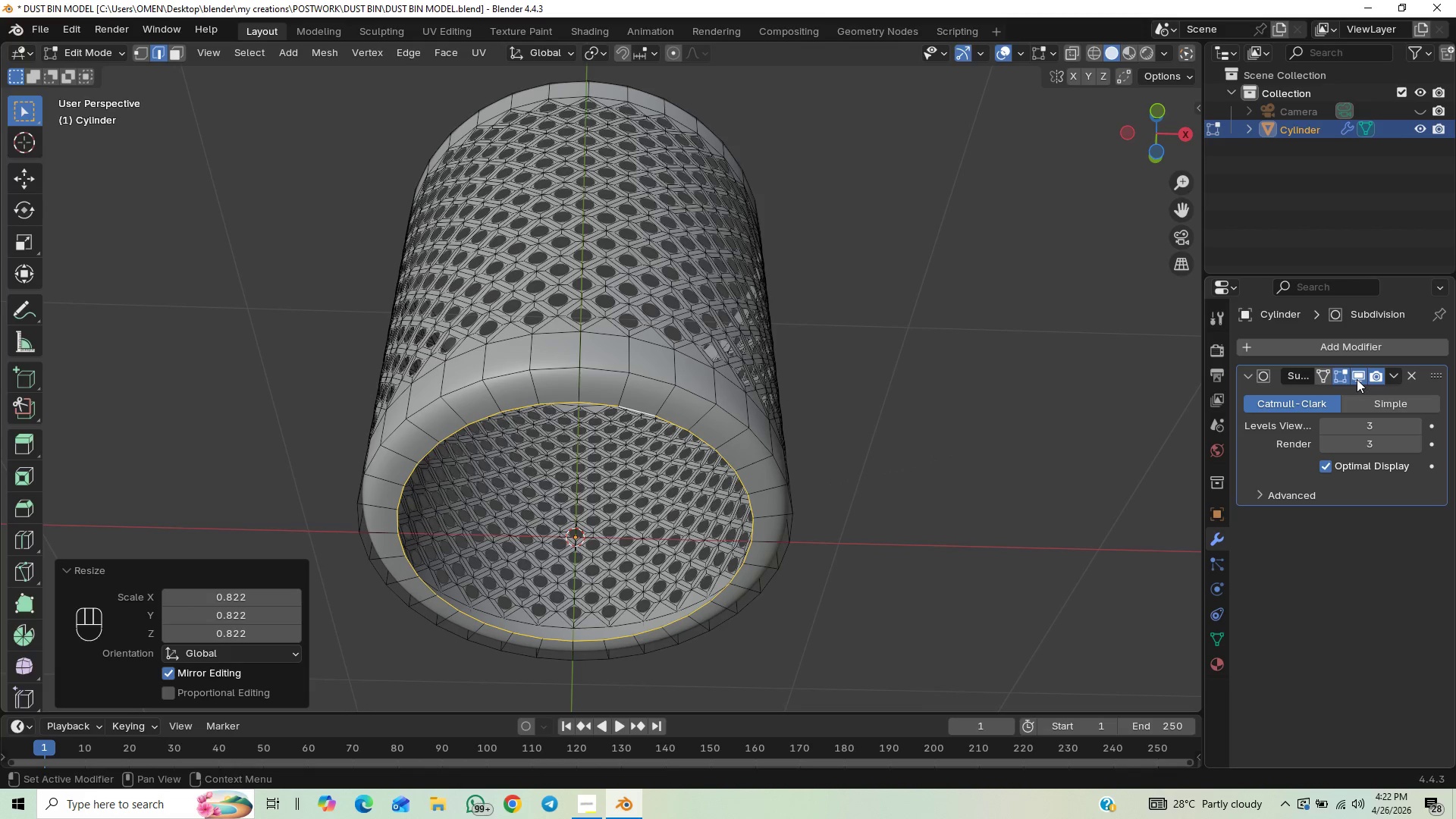 
left_click([1357, 379])
 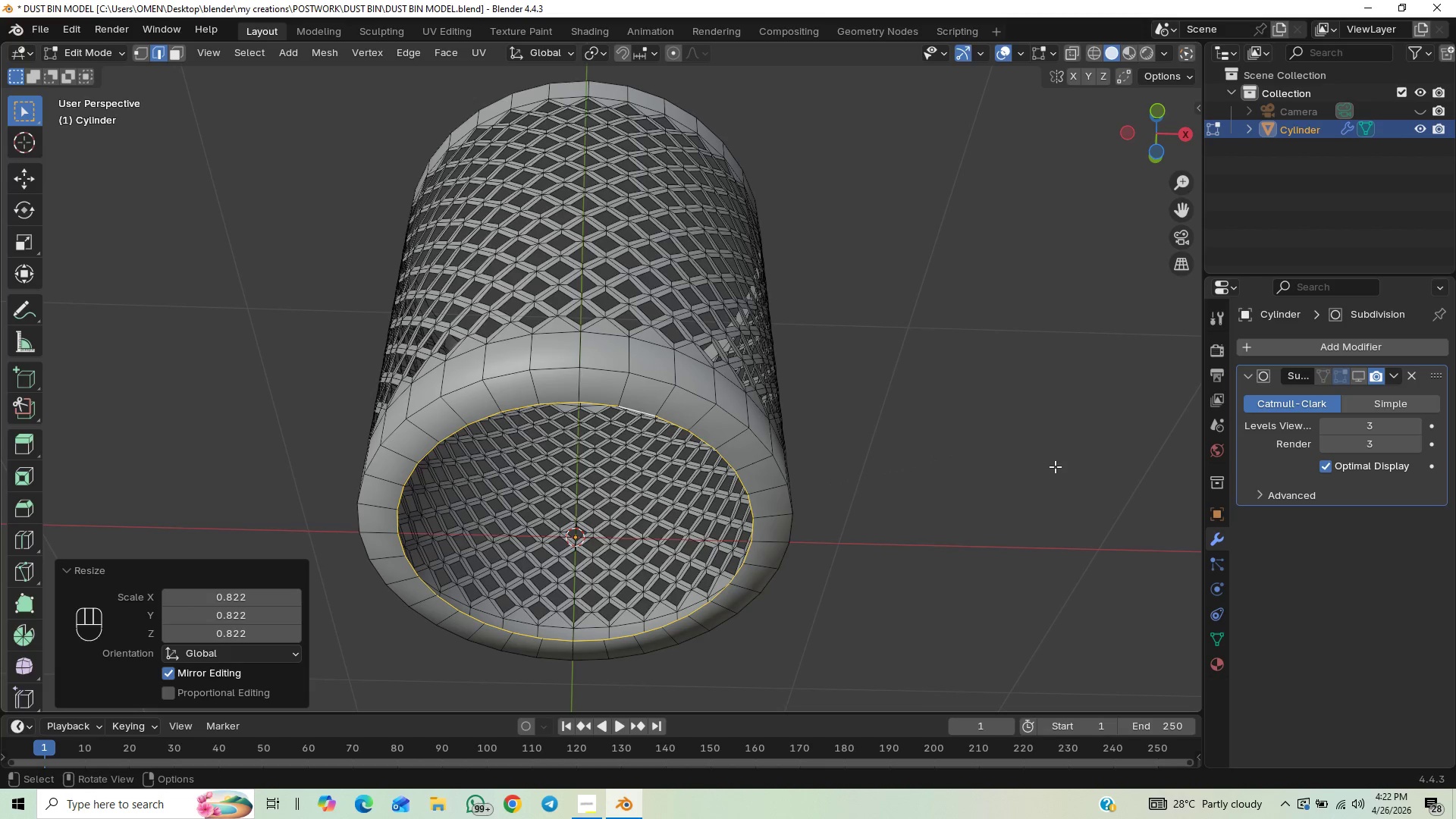 
hold_key(key=ShiftLeft, duration=0.45)
 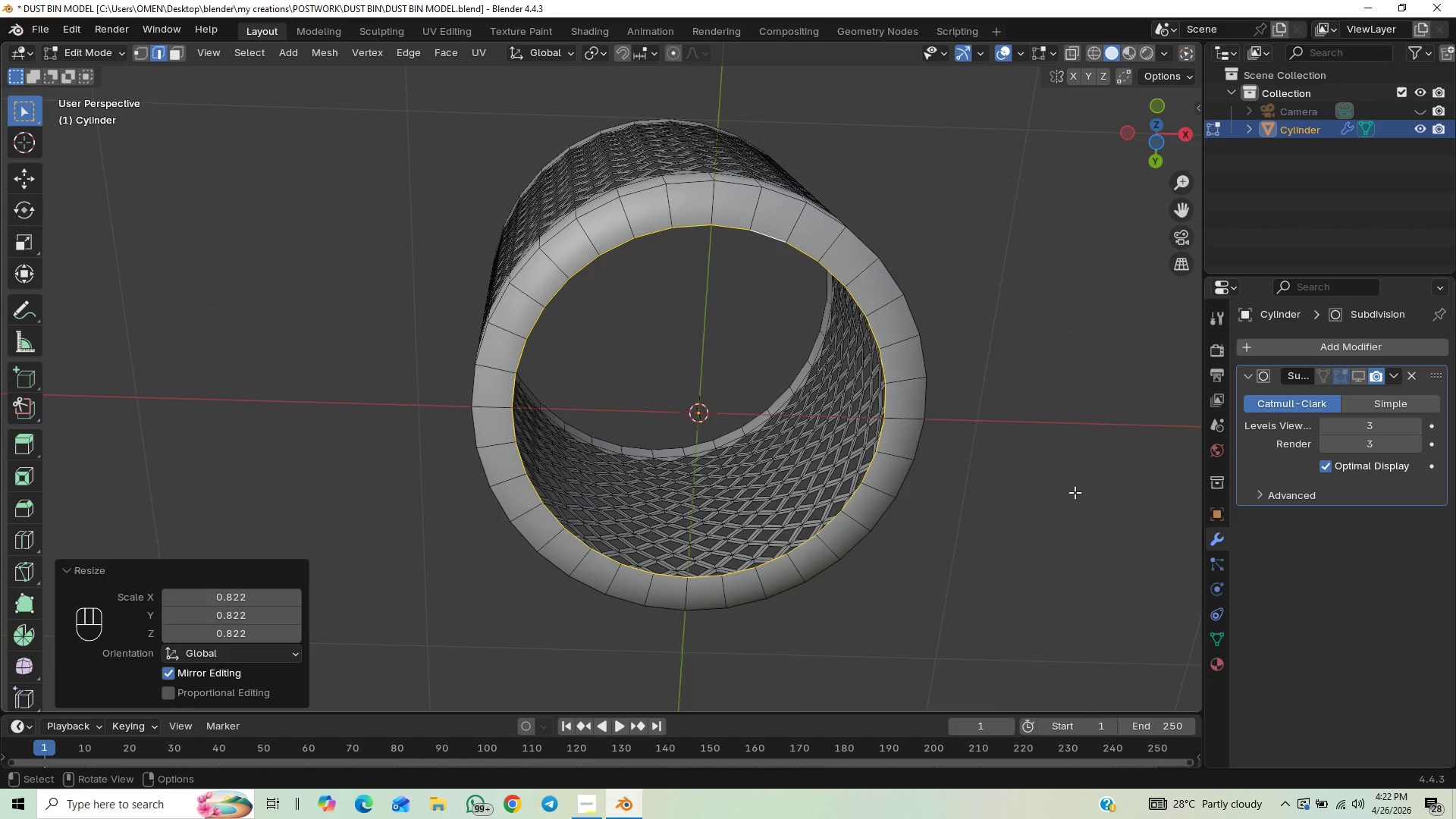 
hold_key(key=ControlLeft, duration=0.39)
 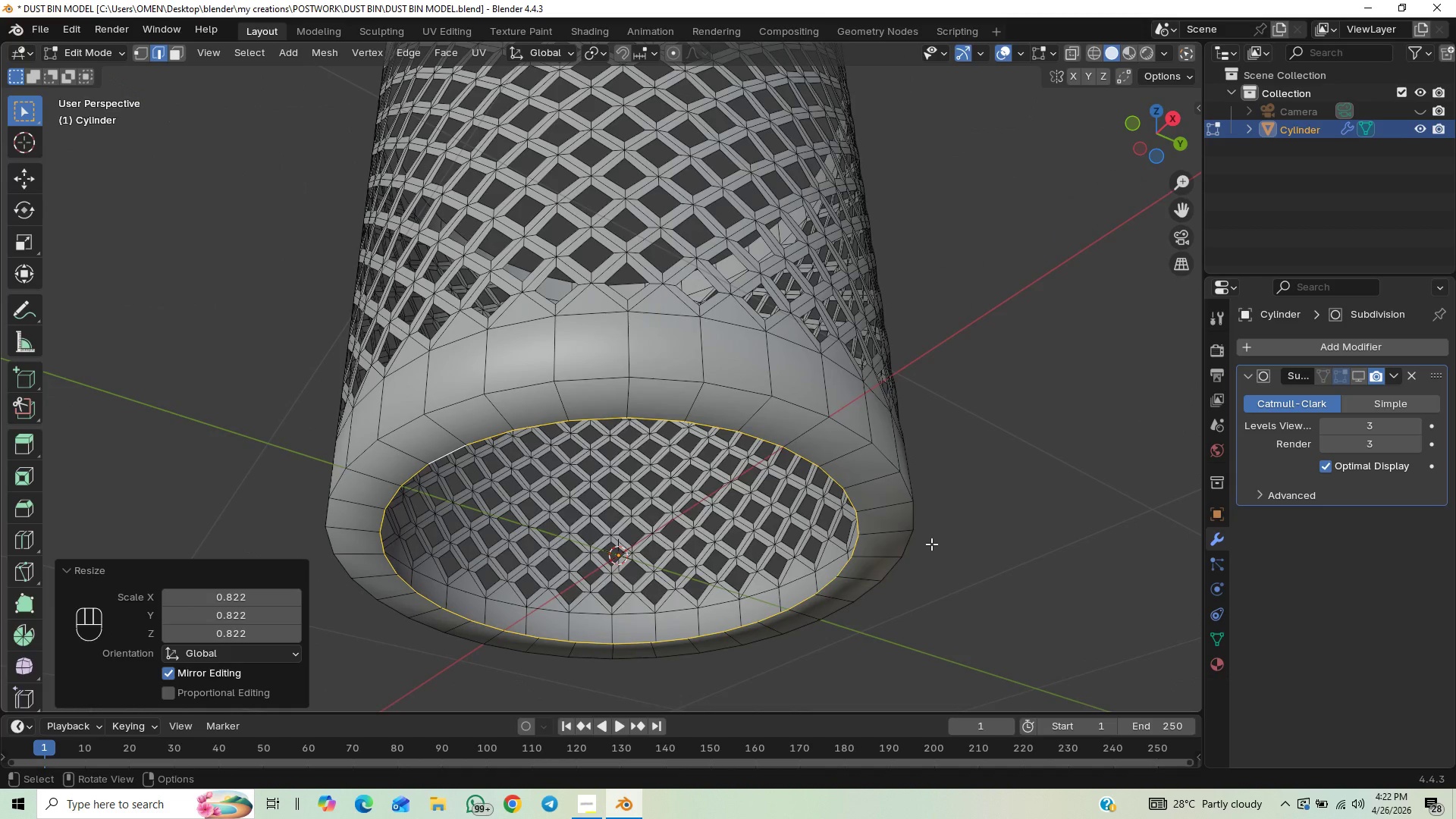 
type(EZ)
 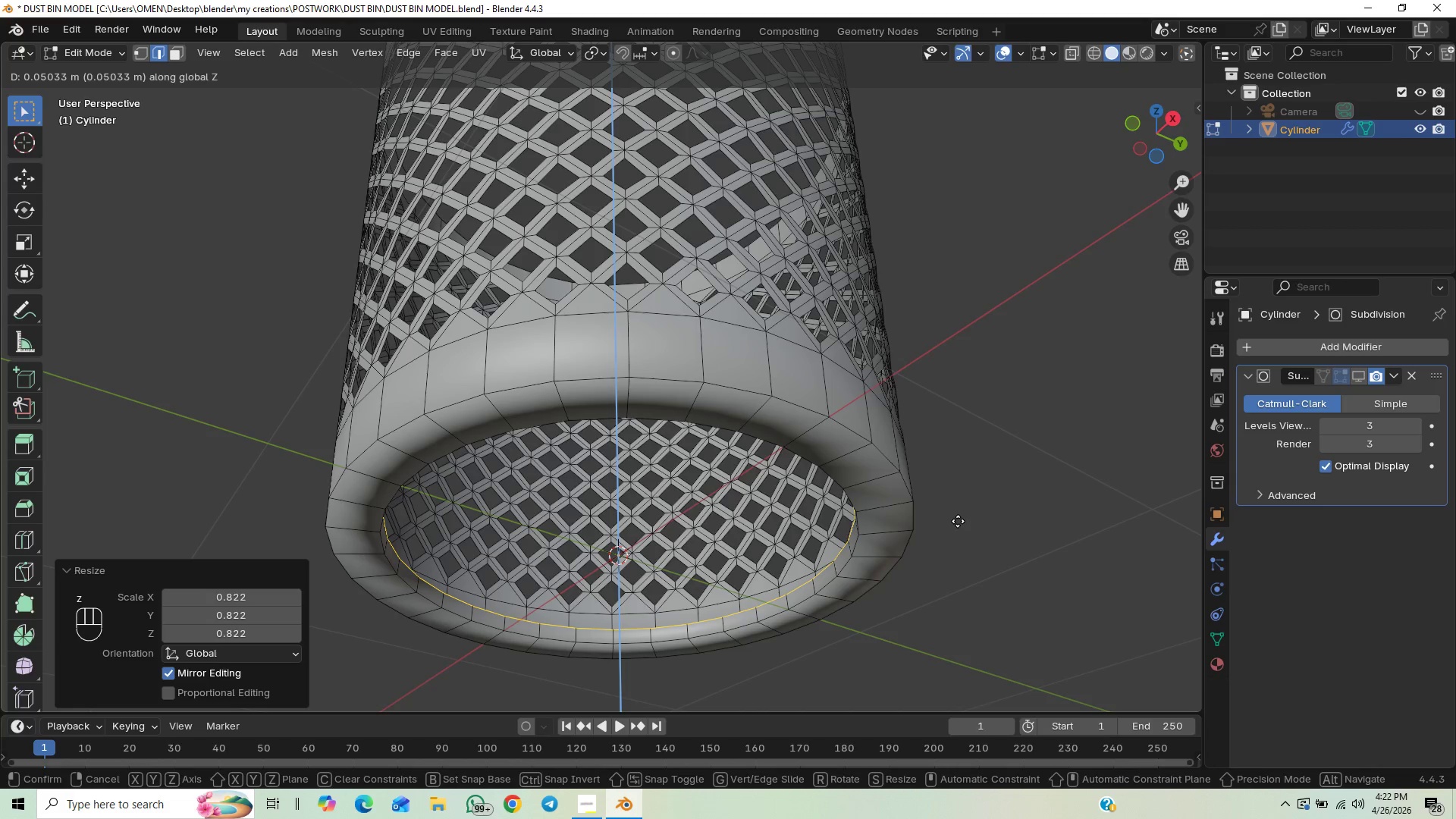 
left_click([958, 519])
 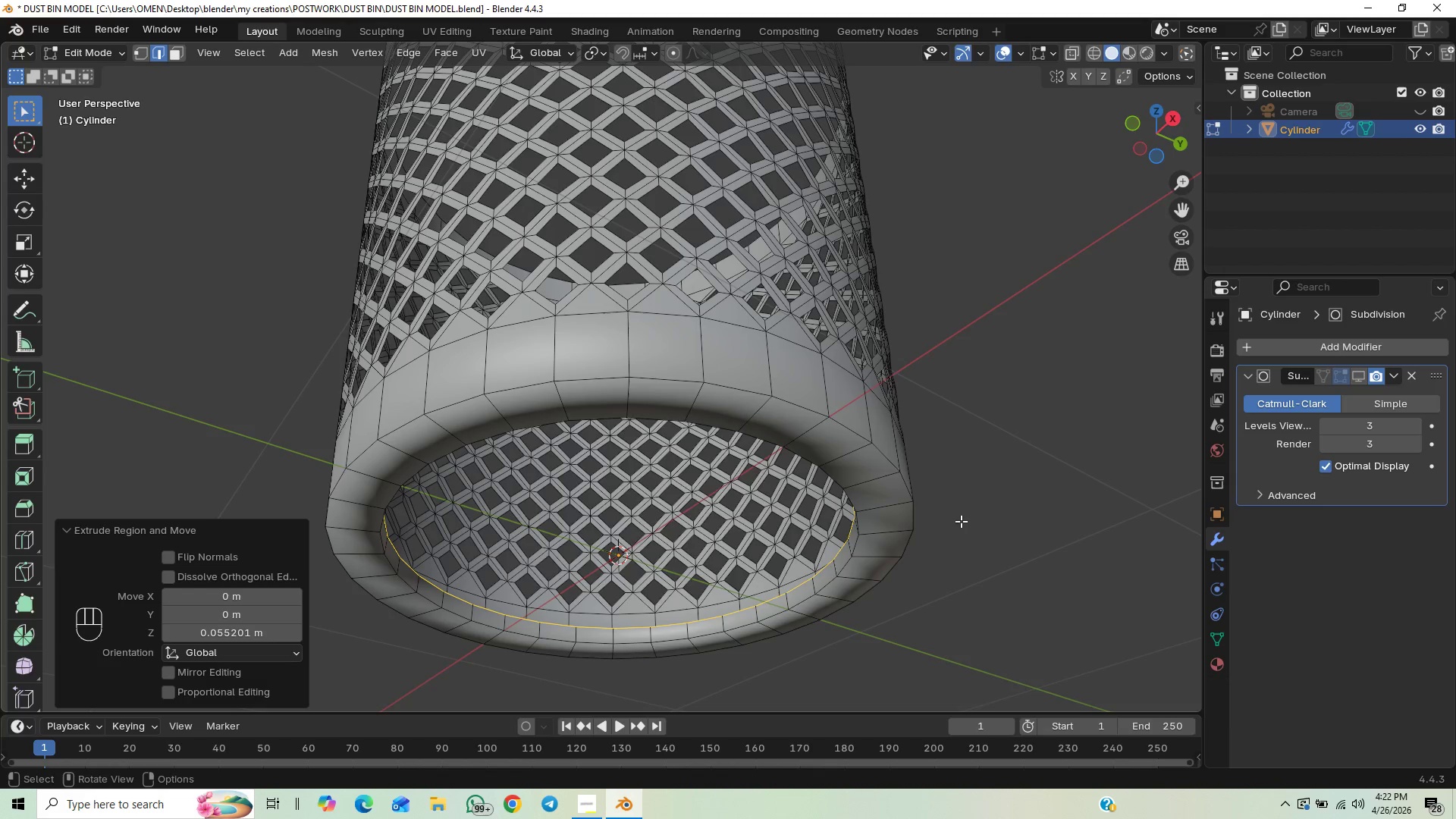 
key(S)
 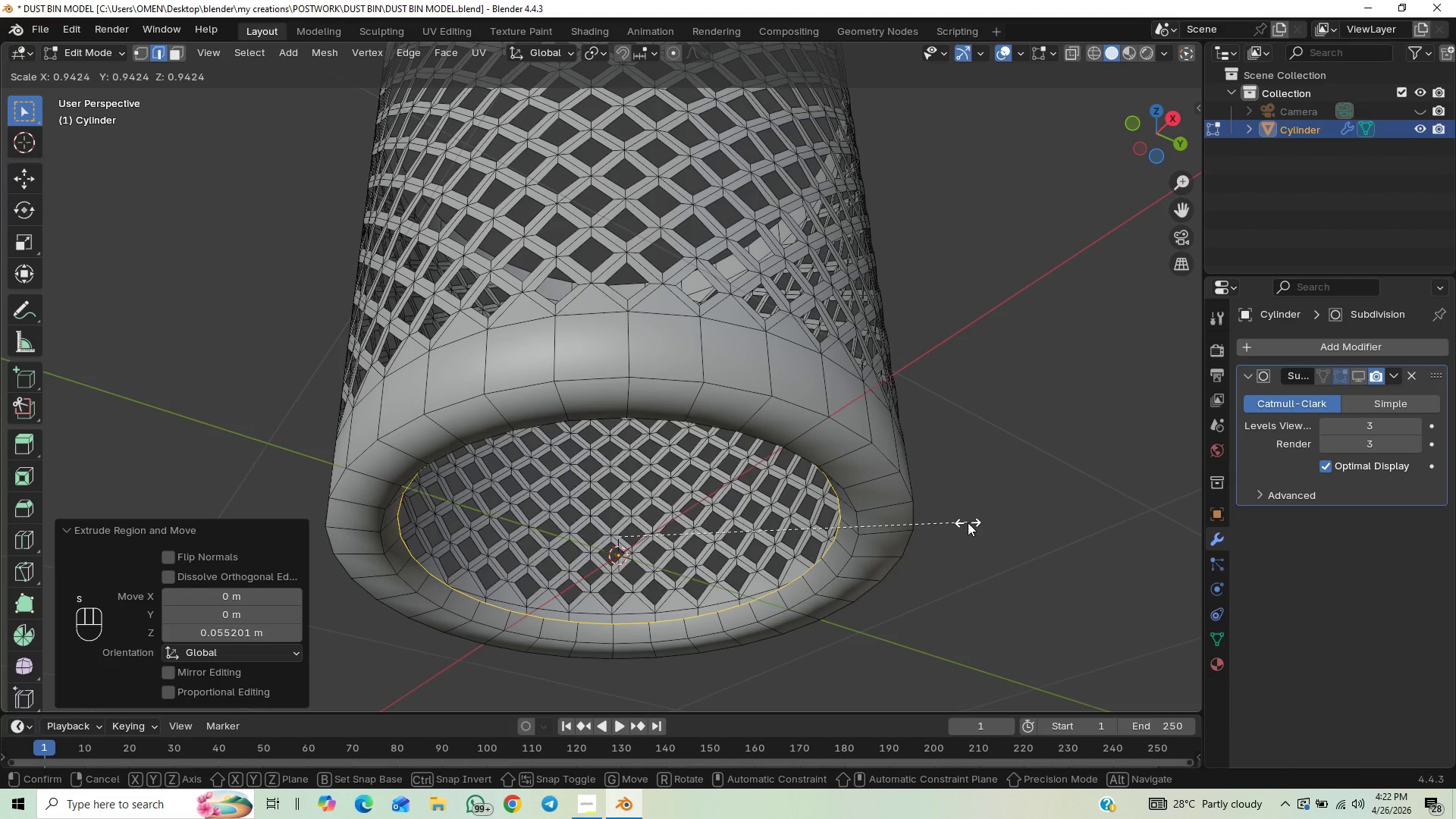 
left_click([968, 522])
 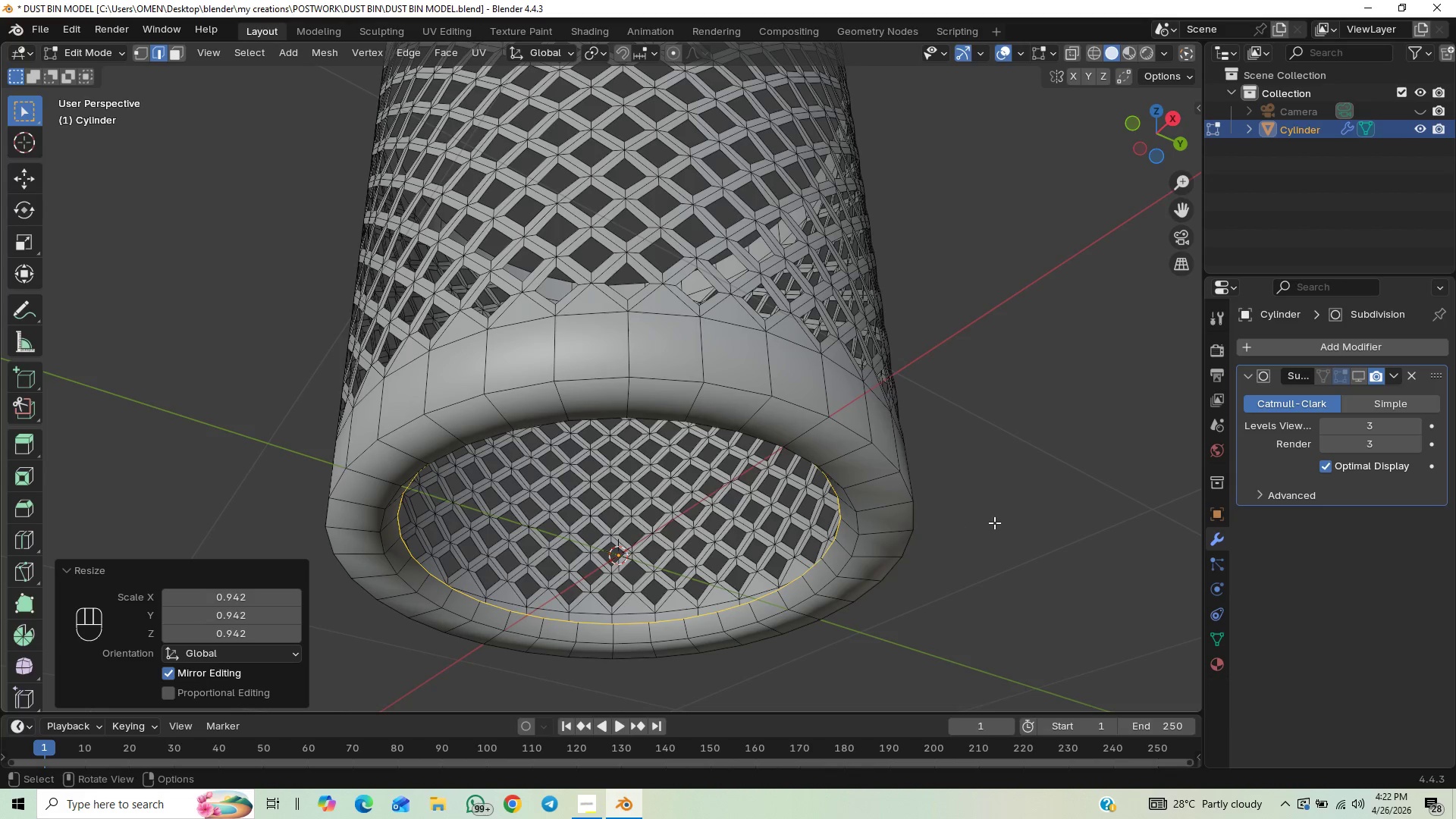 
key(E)
 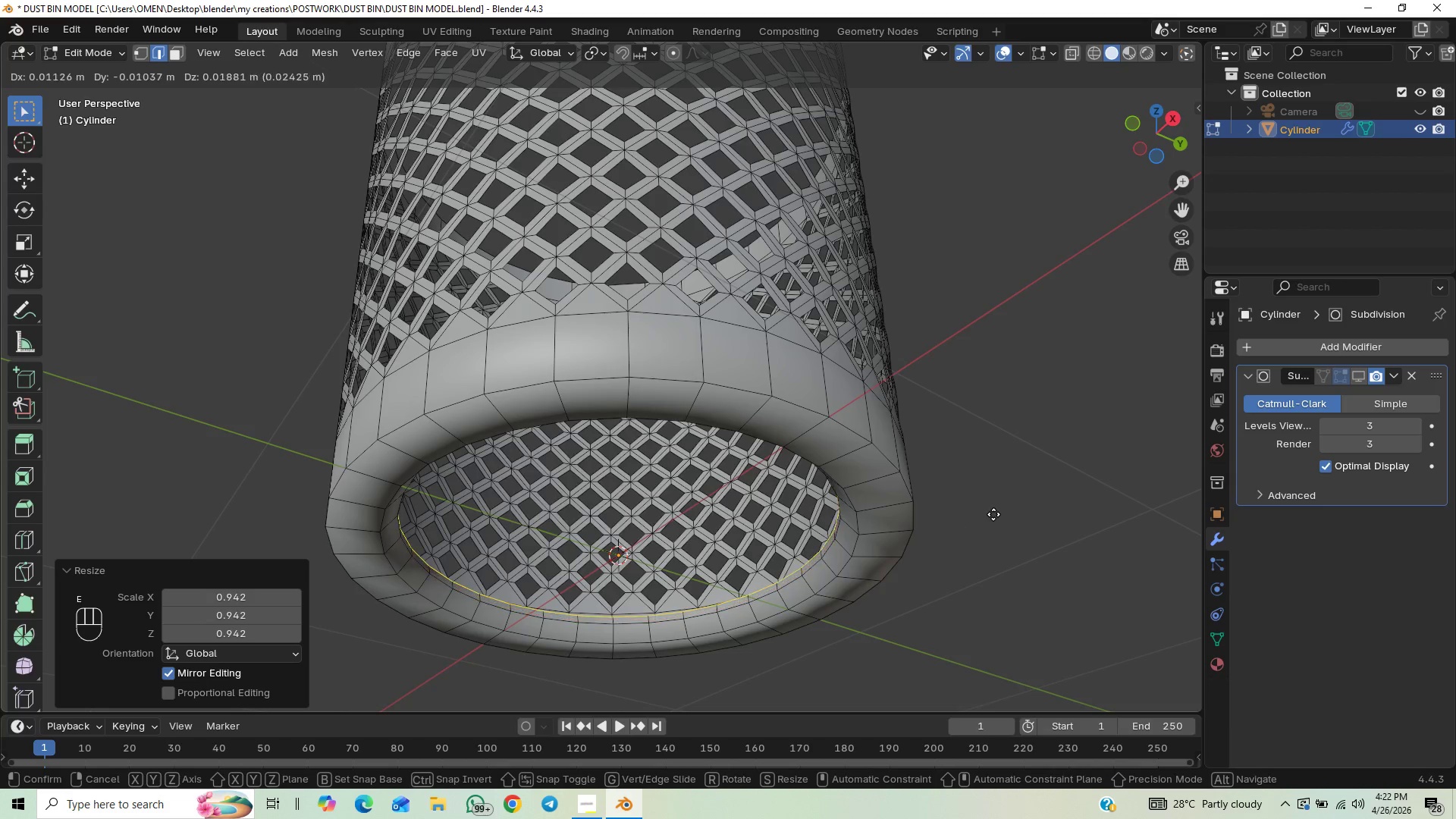 
right_click([993, 514])
 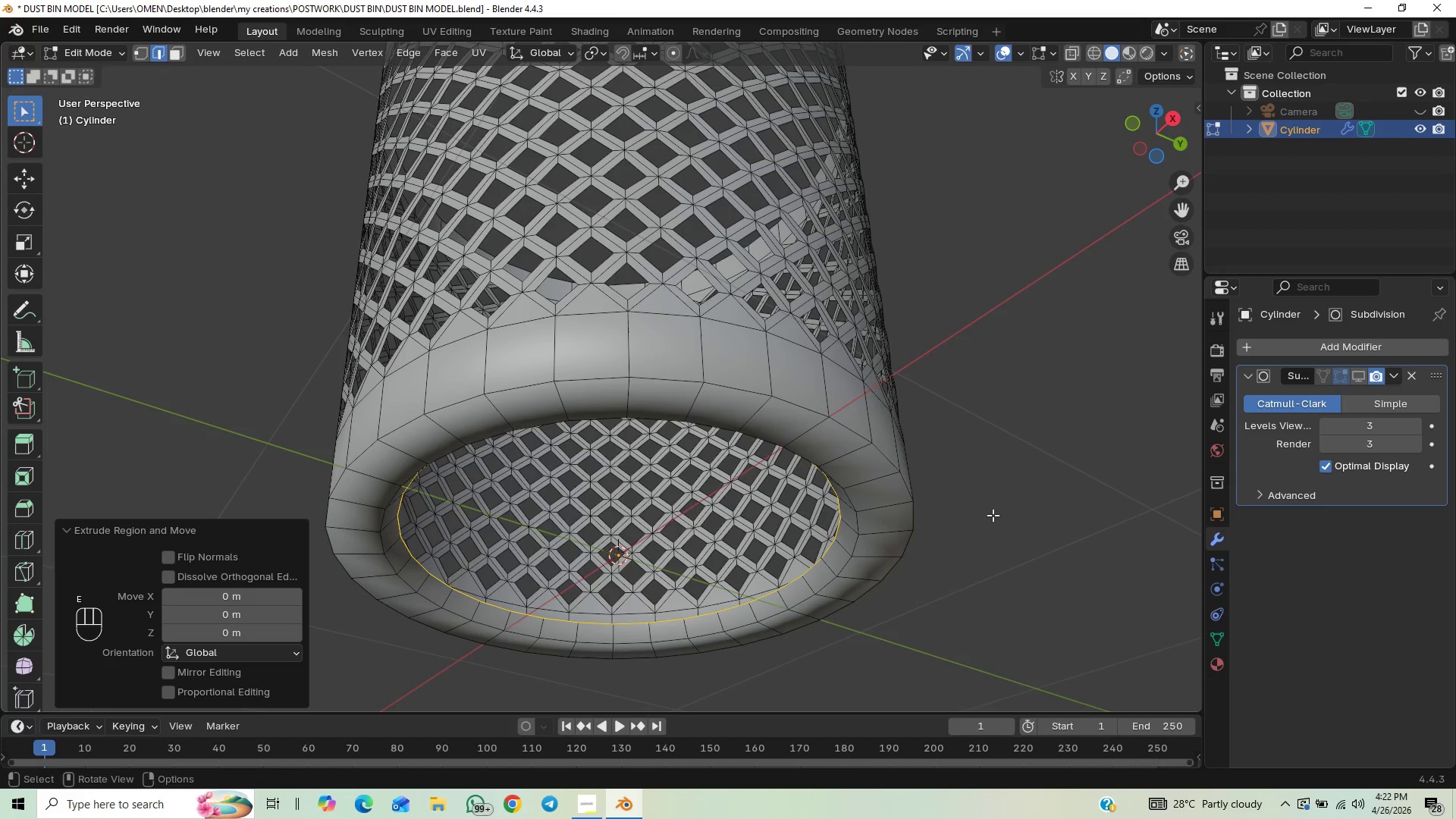 
key(S)
 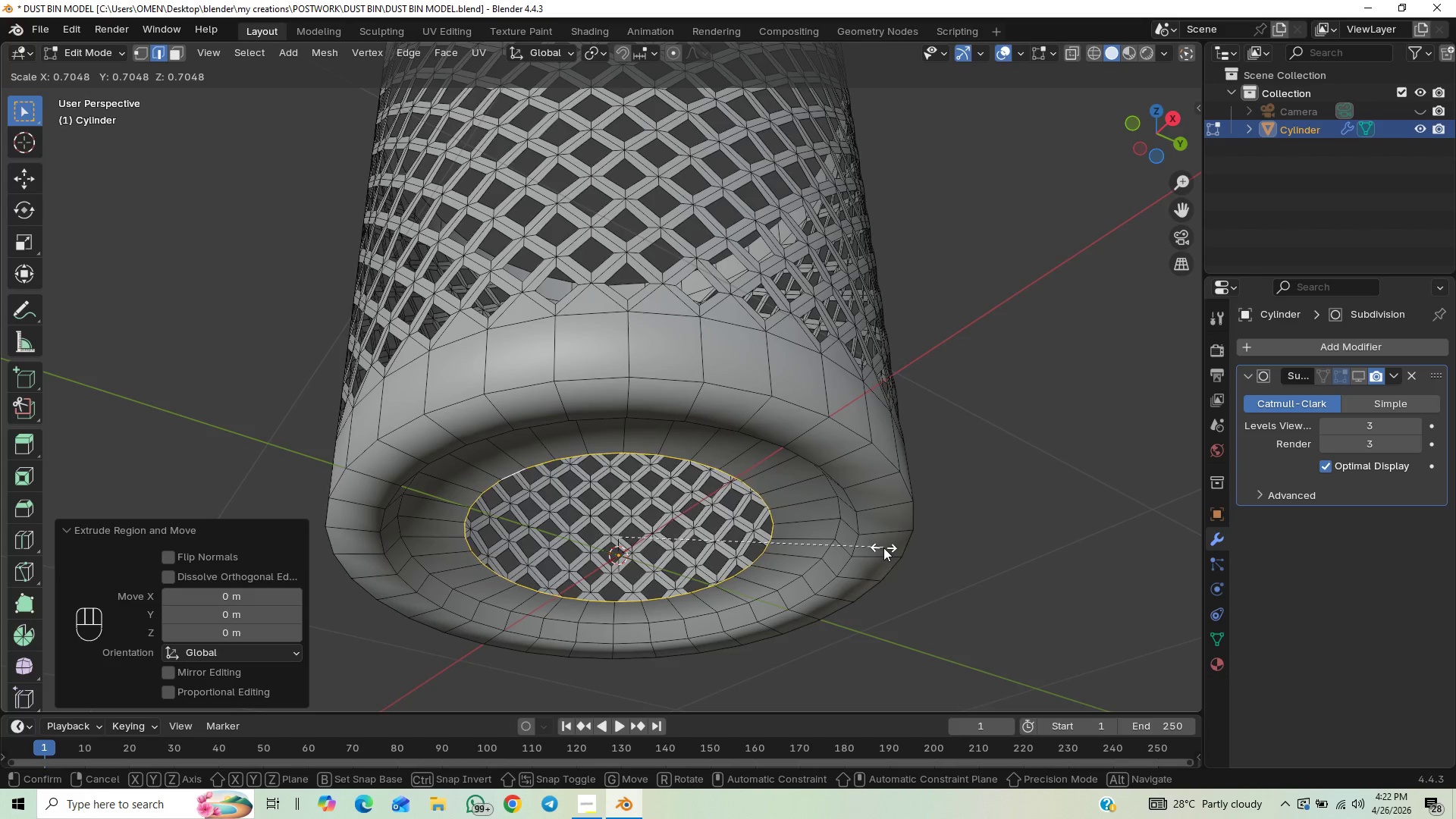 
wait(5.92)
 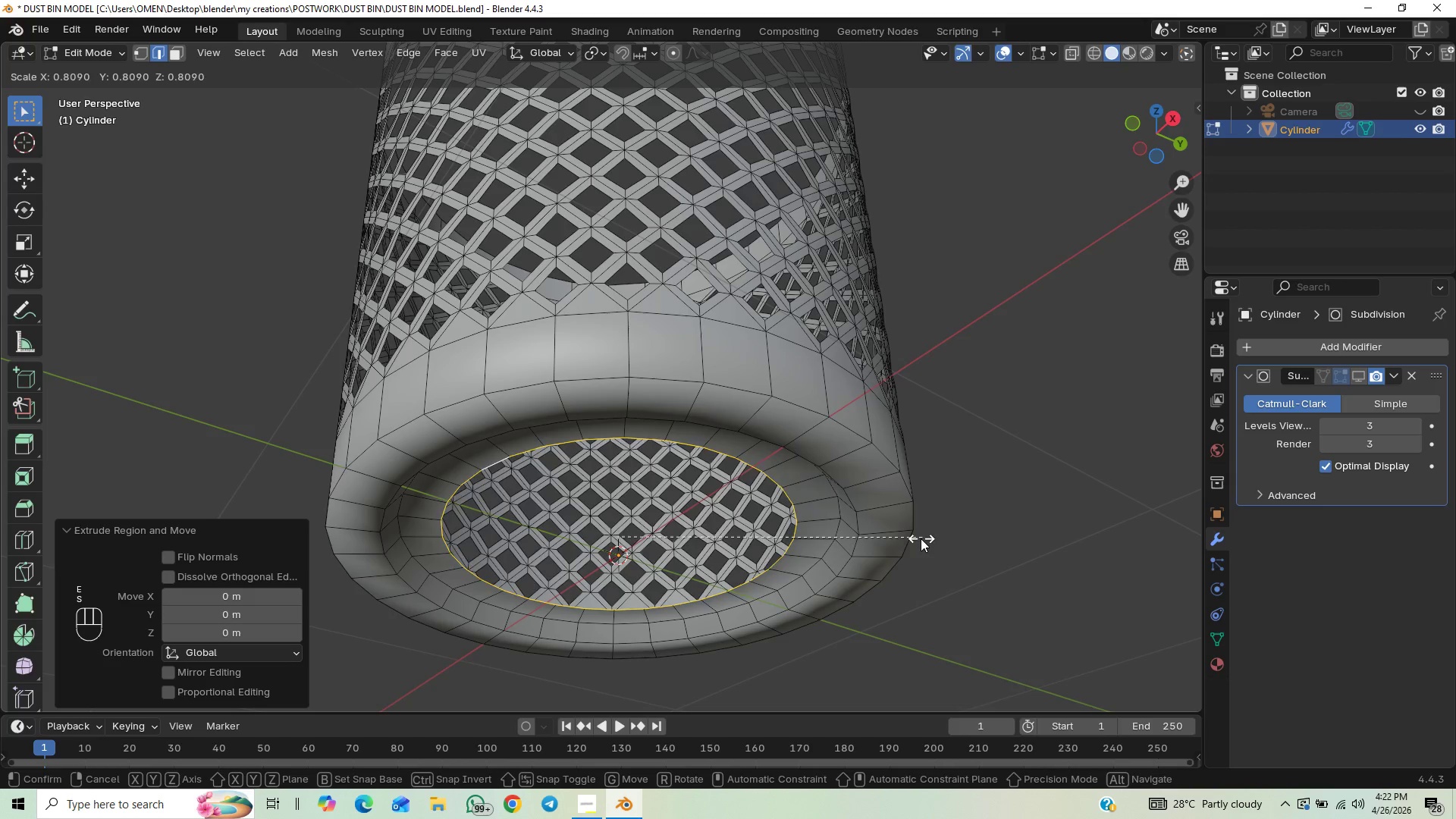 
left_click([901, 541])
 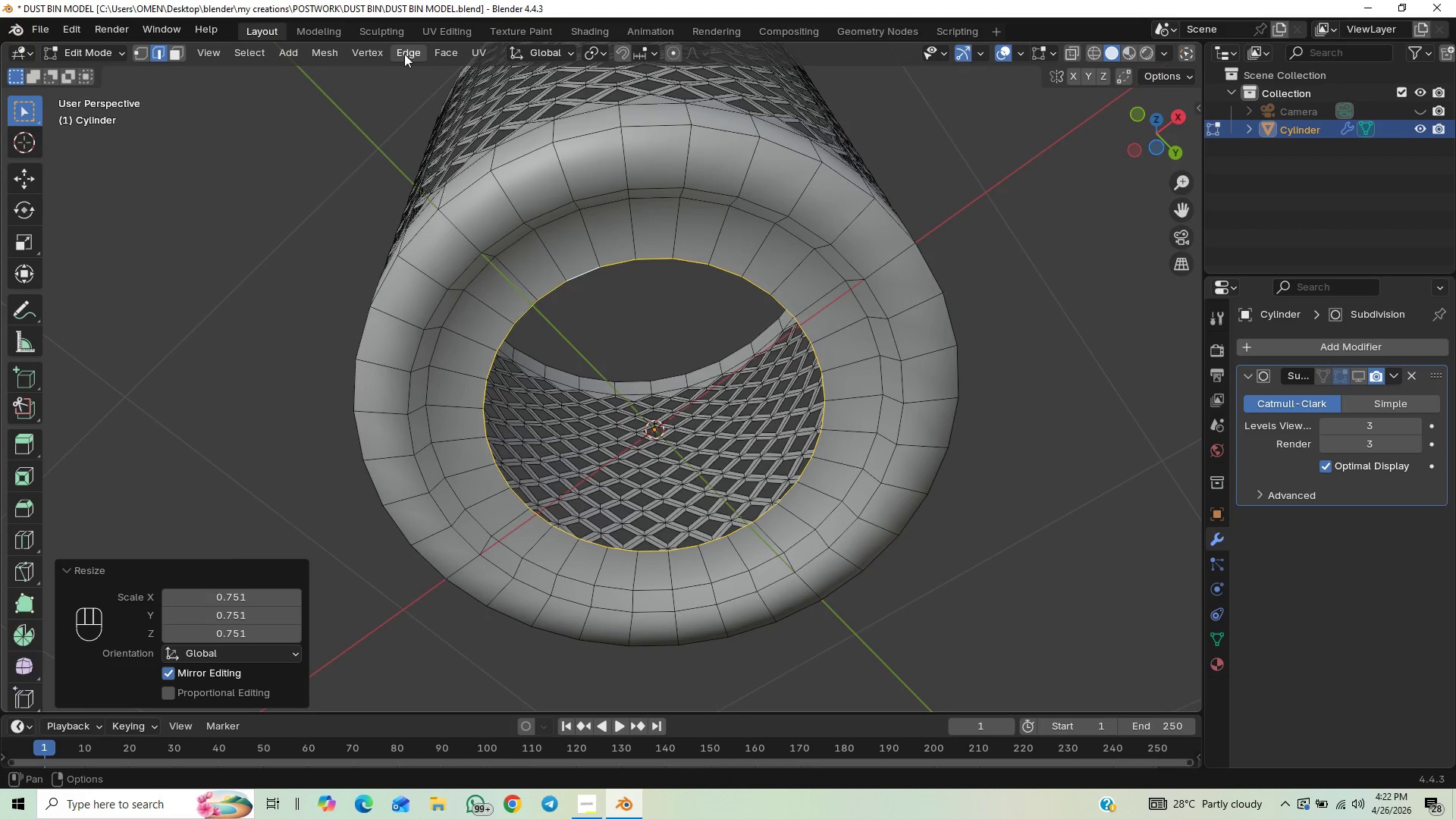 
left_click([441, 53])
 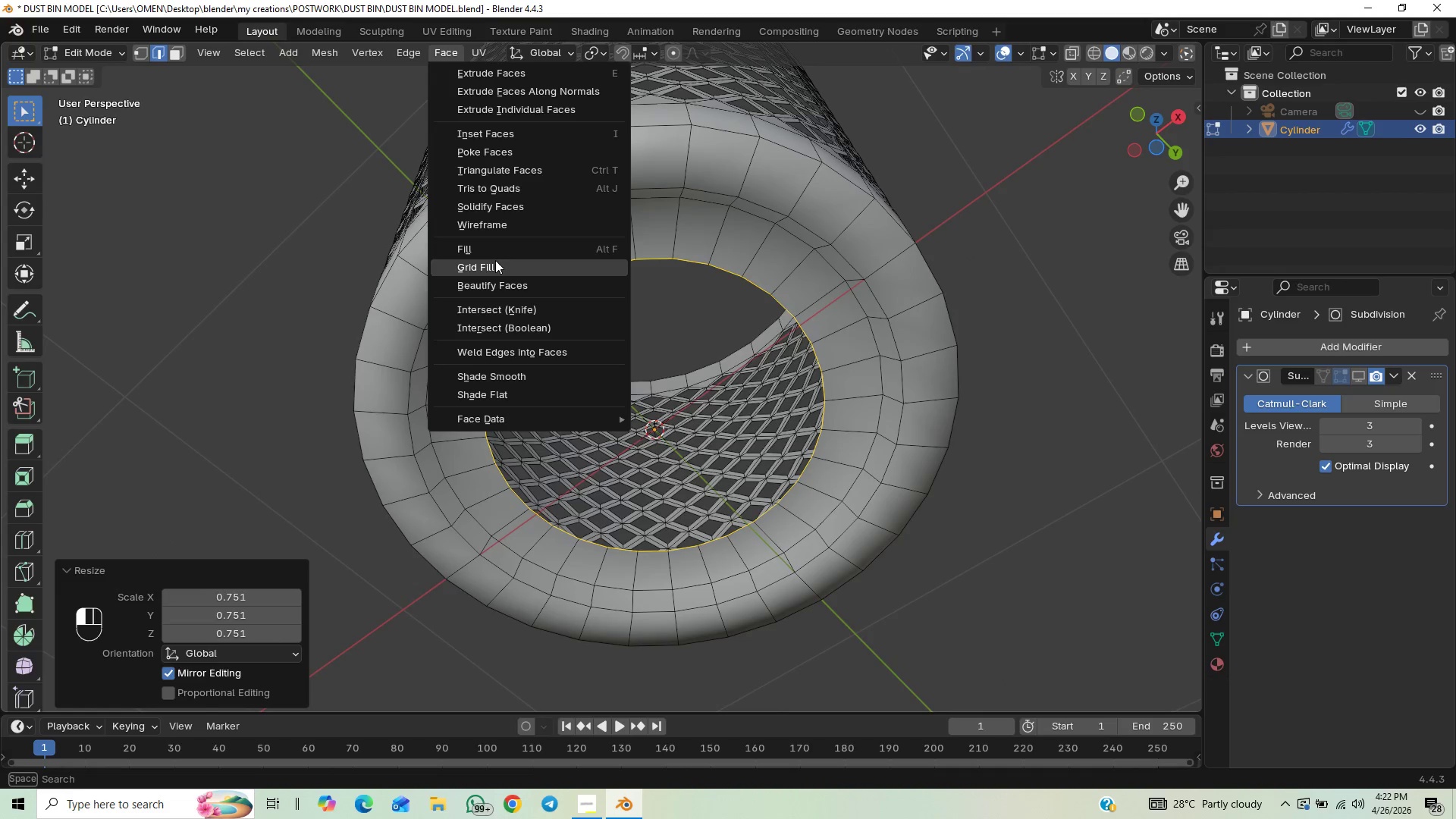 
scroll: coordinate [691, 268], scroll_direction: down, amount: 2.0
 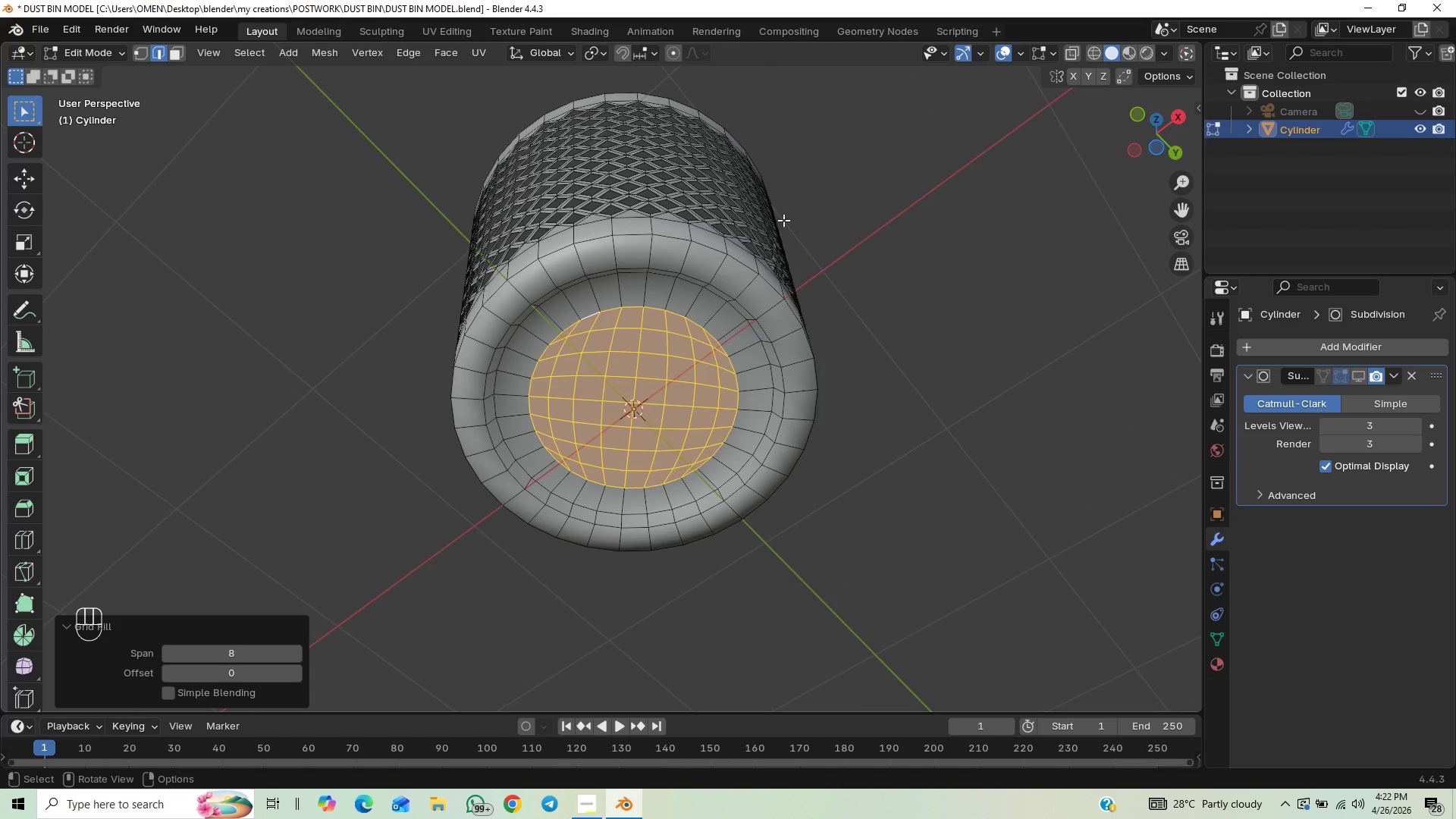 
key(Numpad1)
 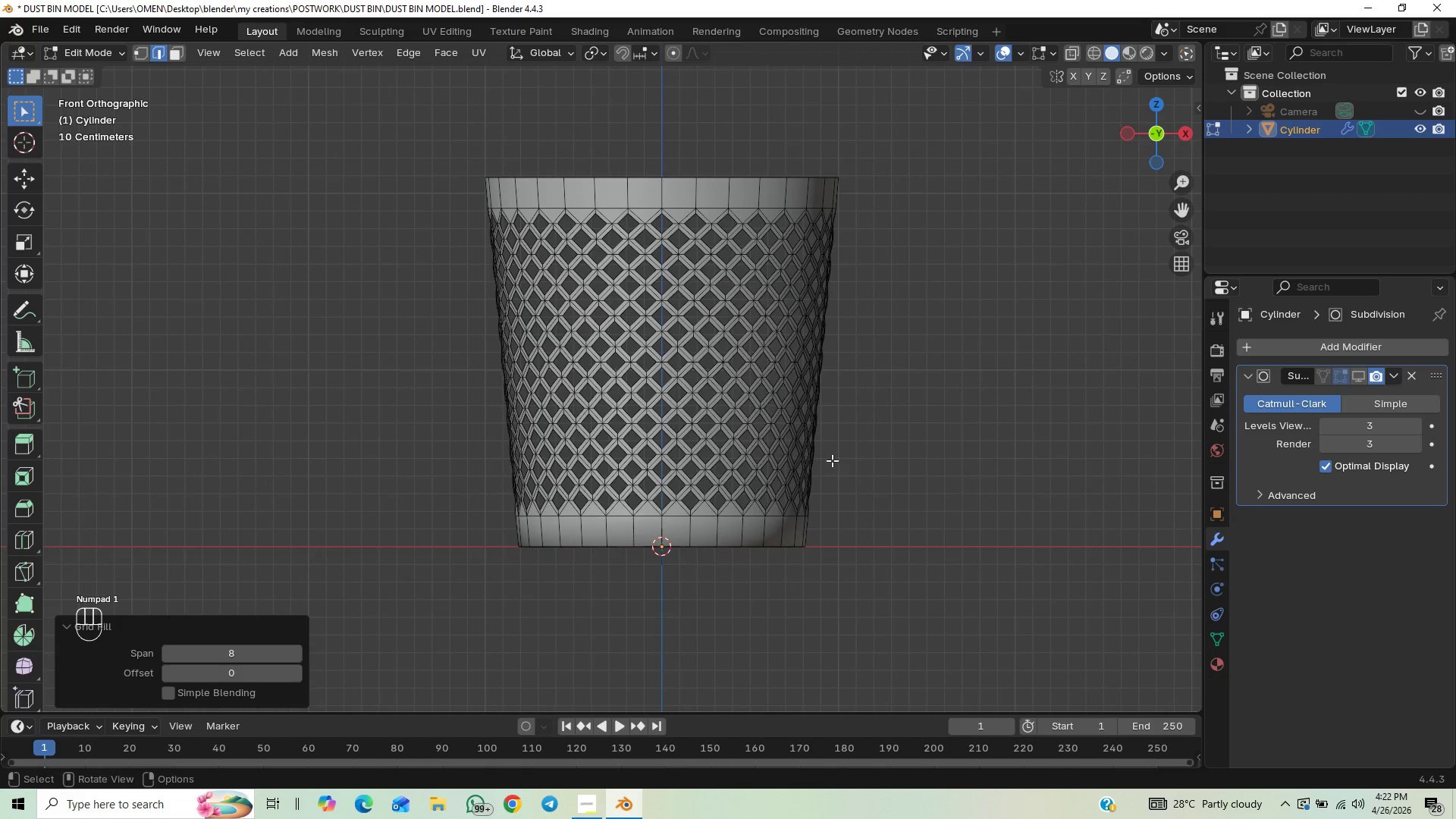 
key(Control+S)
 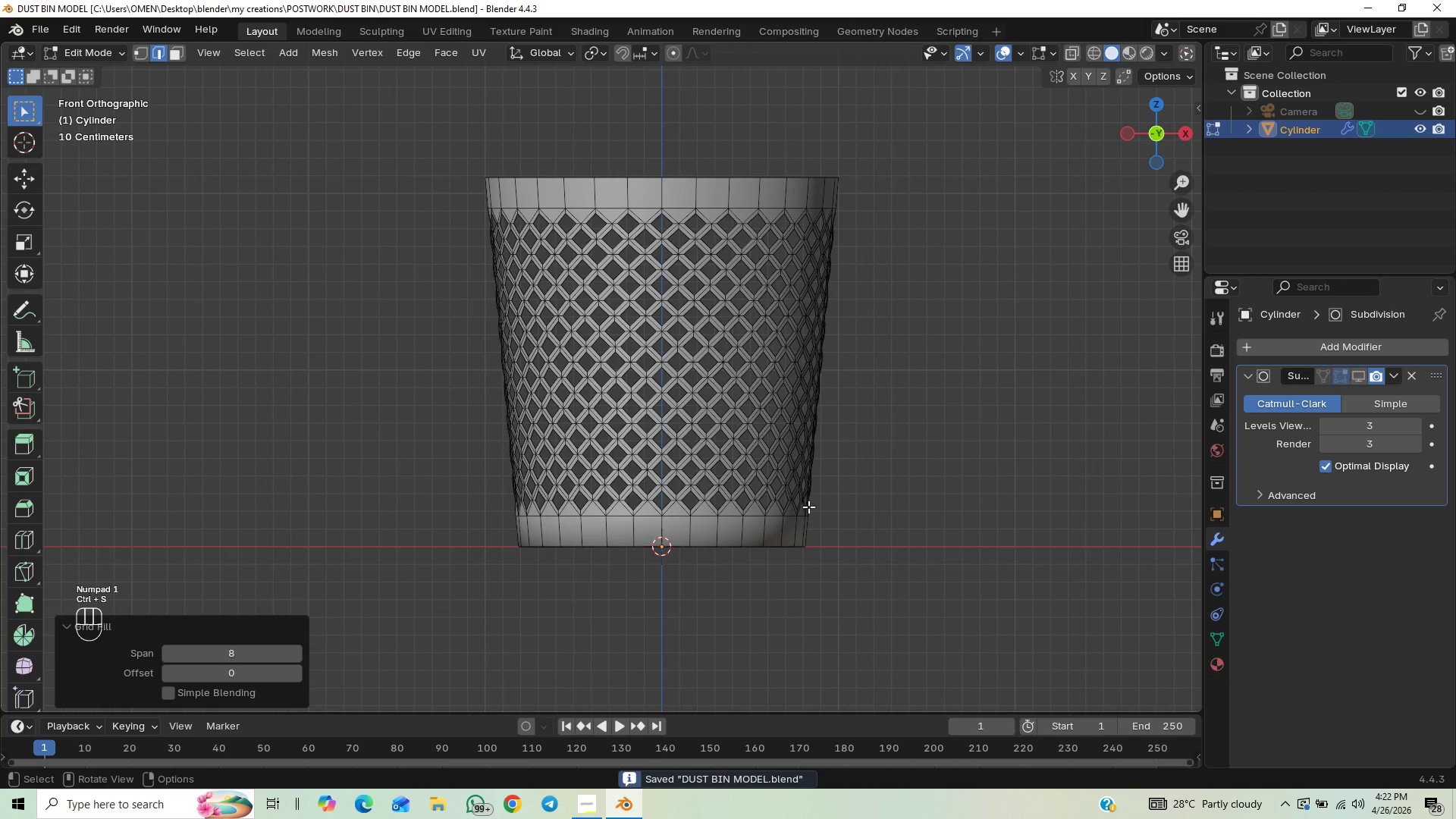 
hold_key(key=ShiftLeft, duration=0.52)
 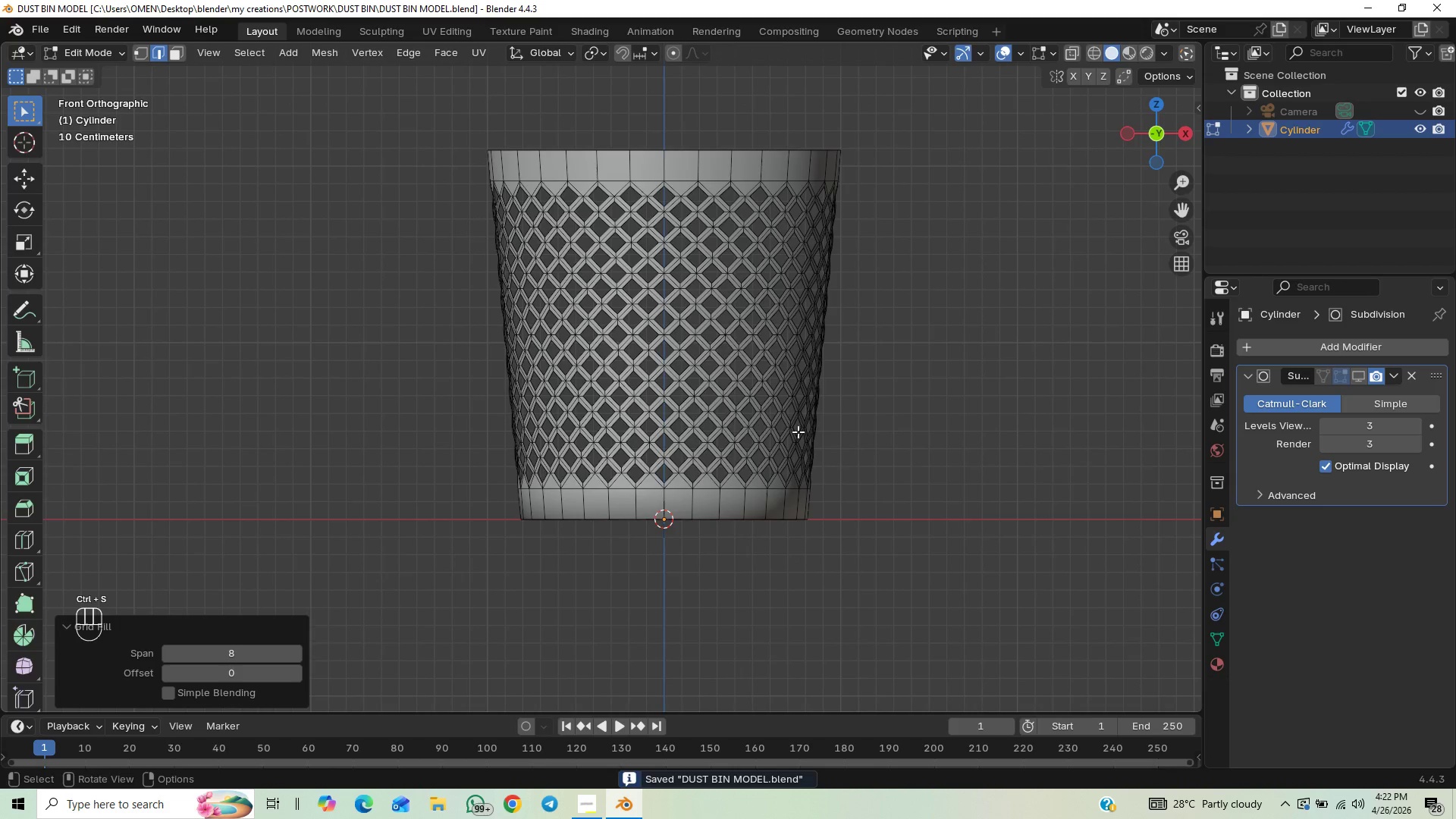 
hold_key(key=ShiftLeft, duration=0.38)
 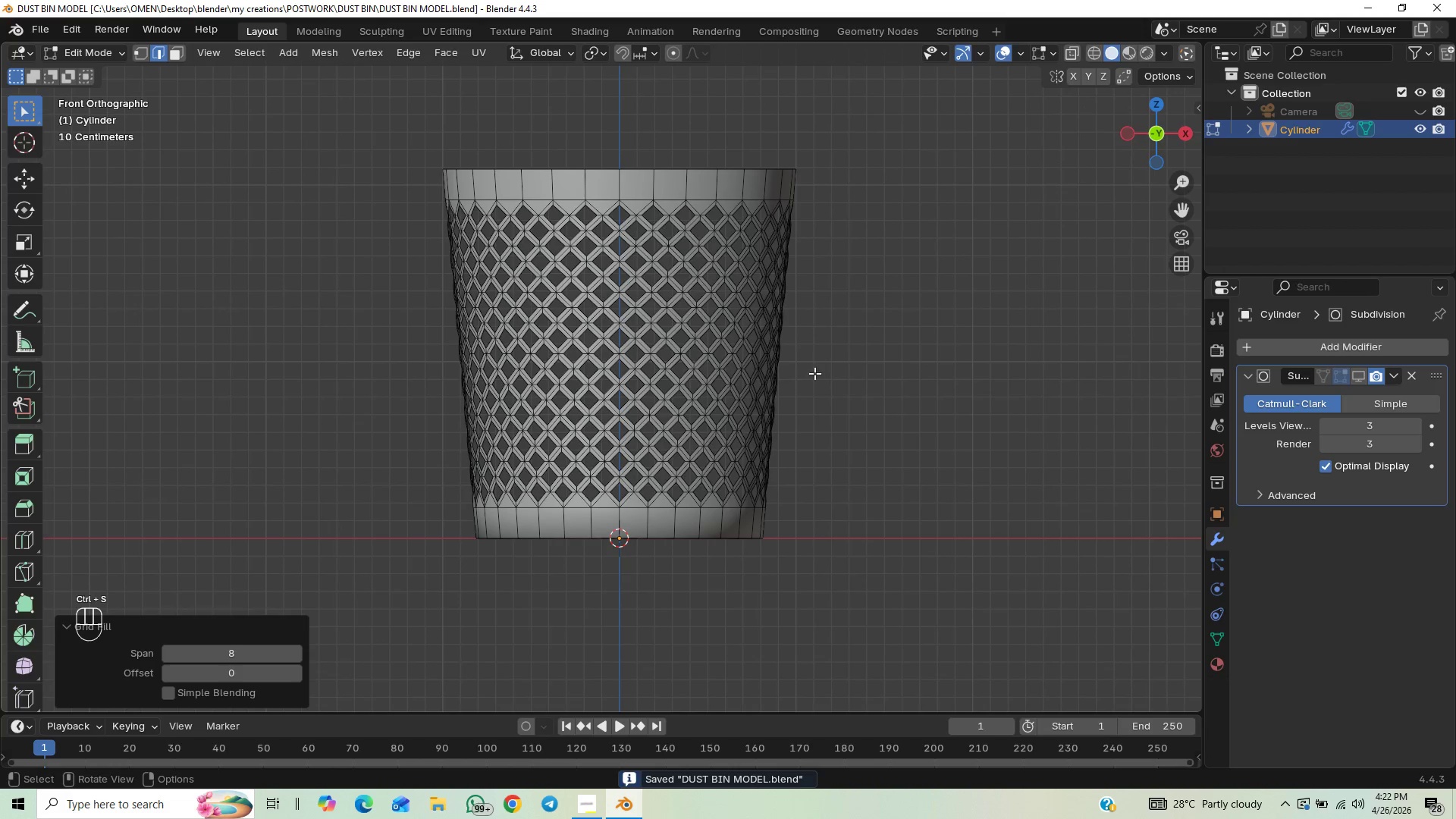 
hold_key(key=ControlLeft, duration=0.45)
 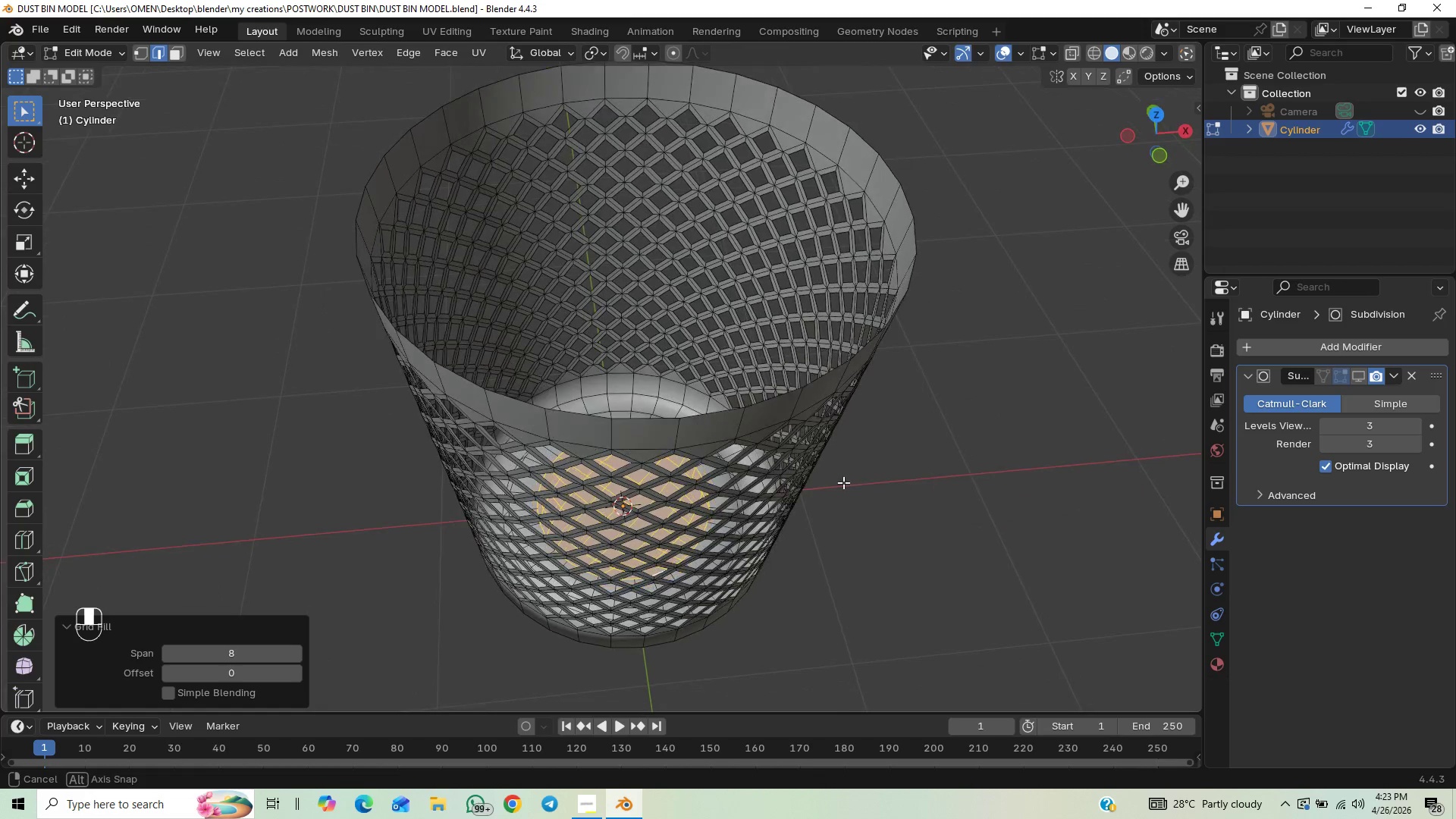 
key(Control+S)
 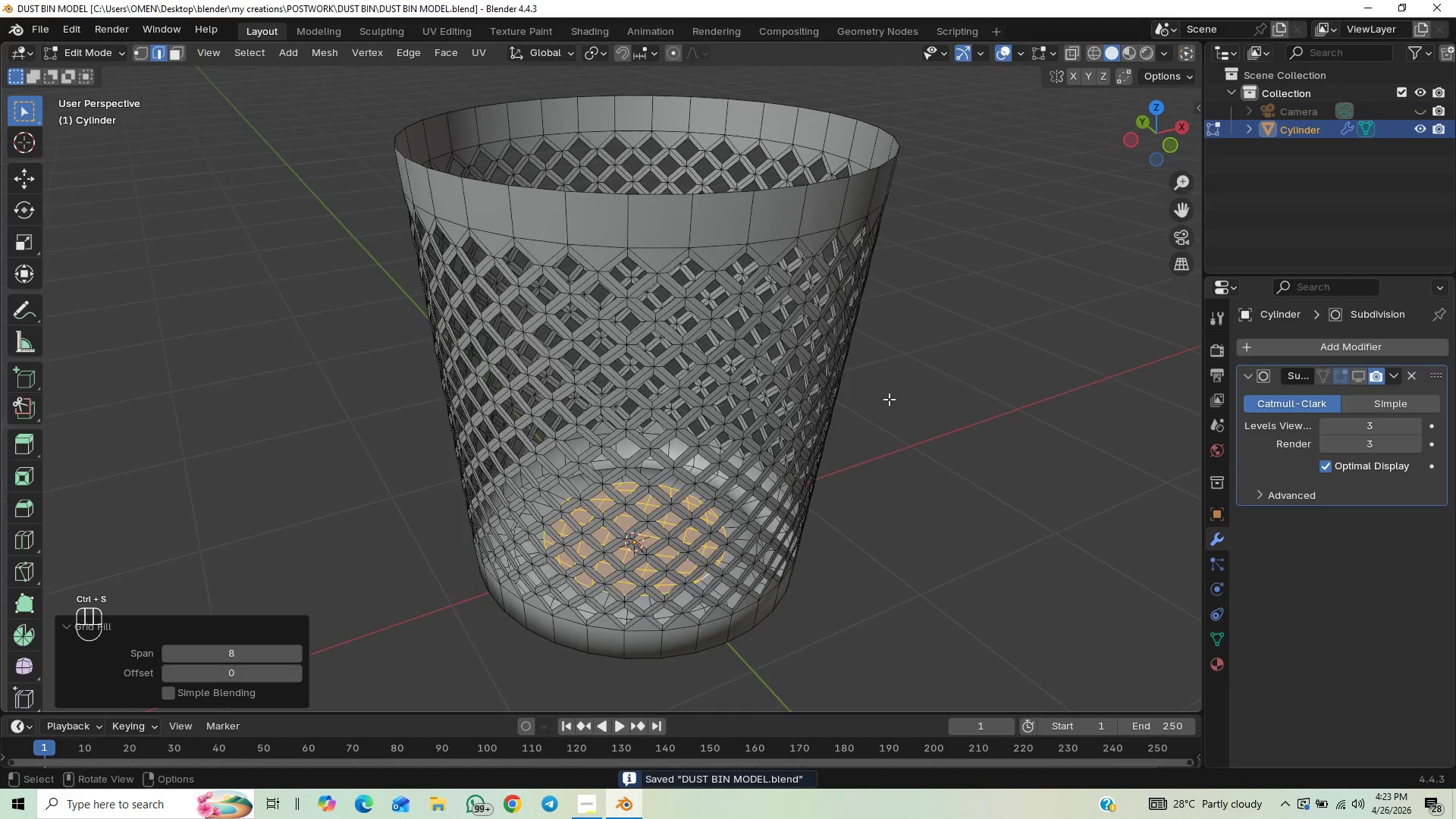 
key(Tab)
 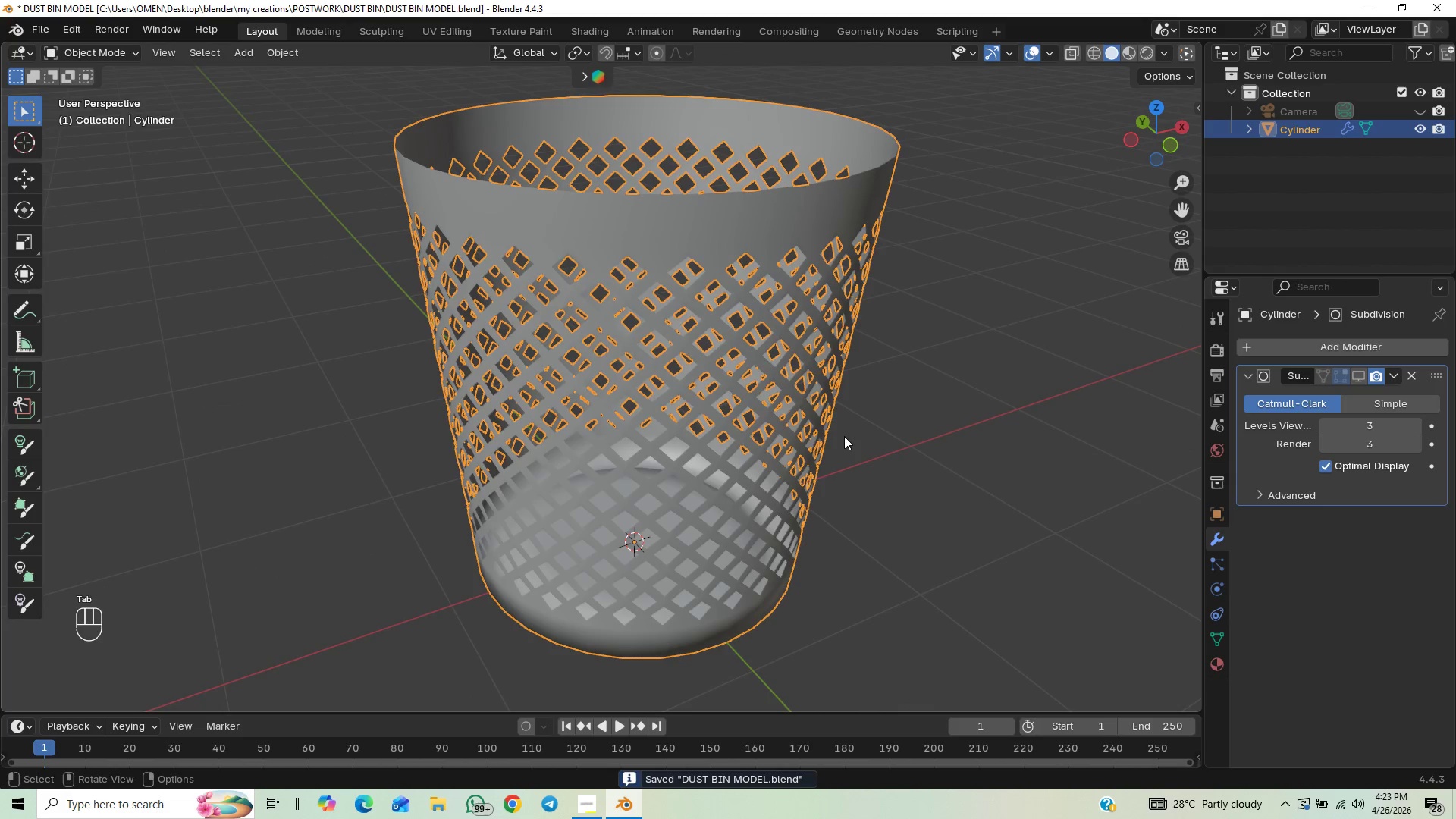 
key(Numpad1)
 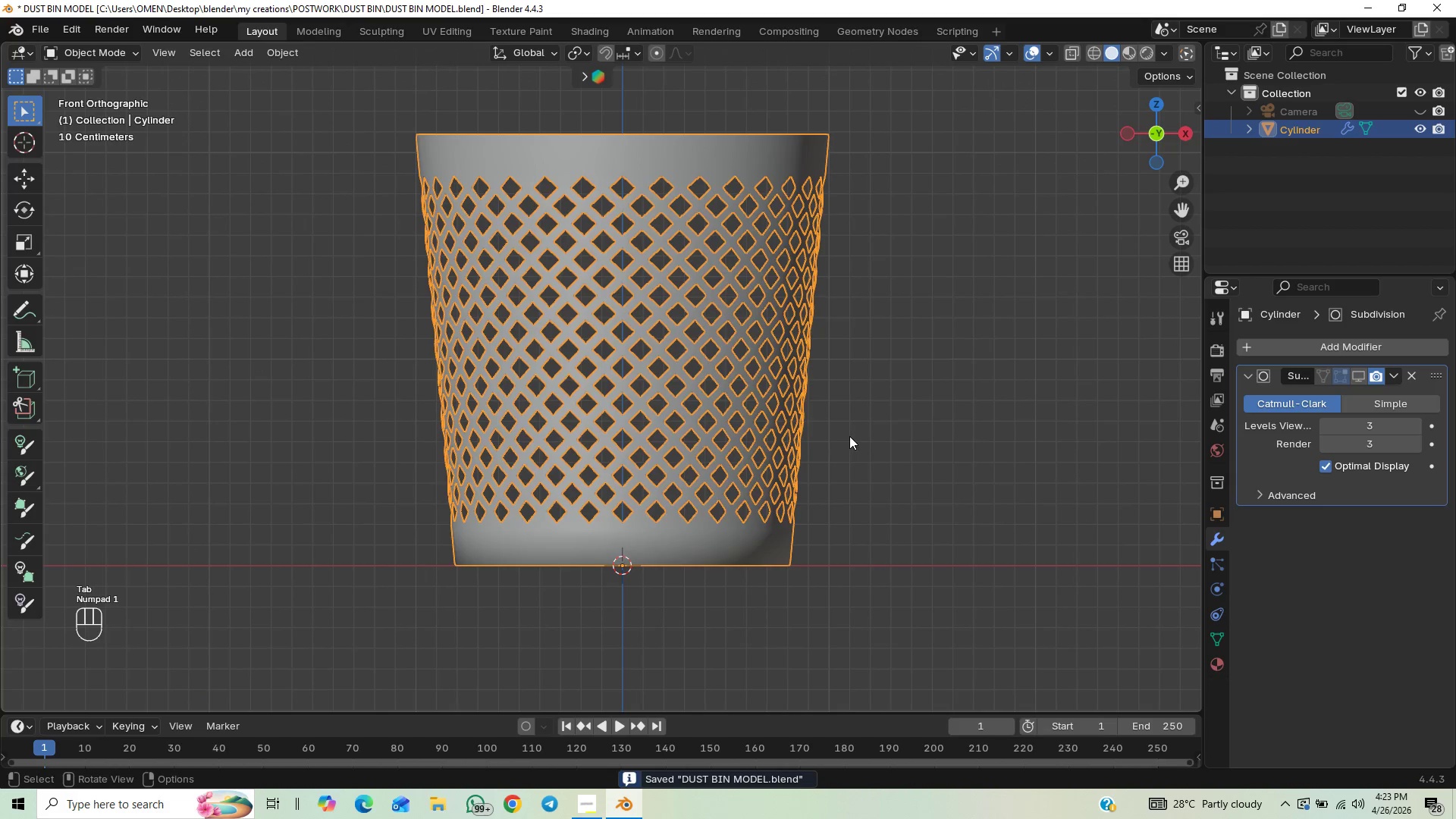 
scroll: coordinate [849, 436], scroll_direction: down, amount: 1.0
 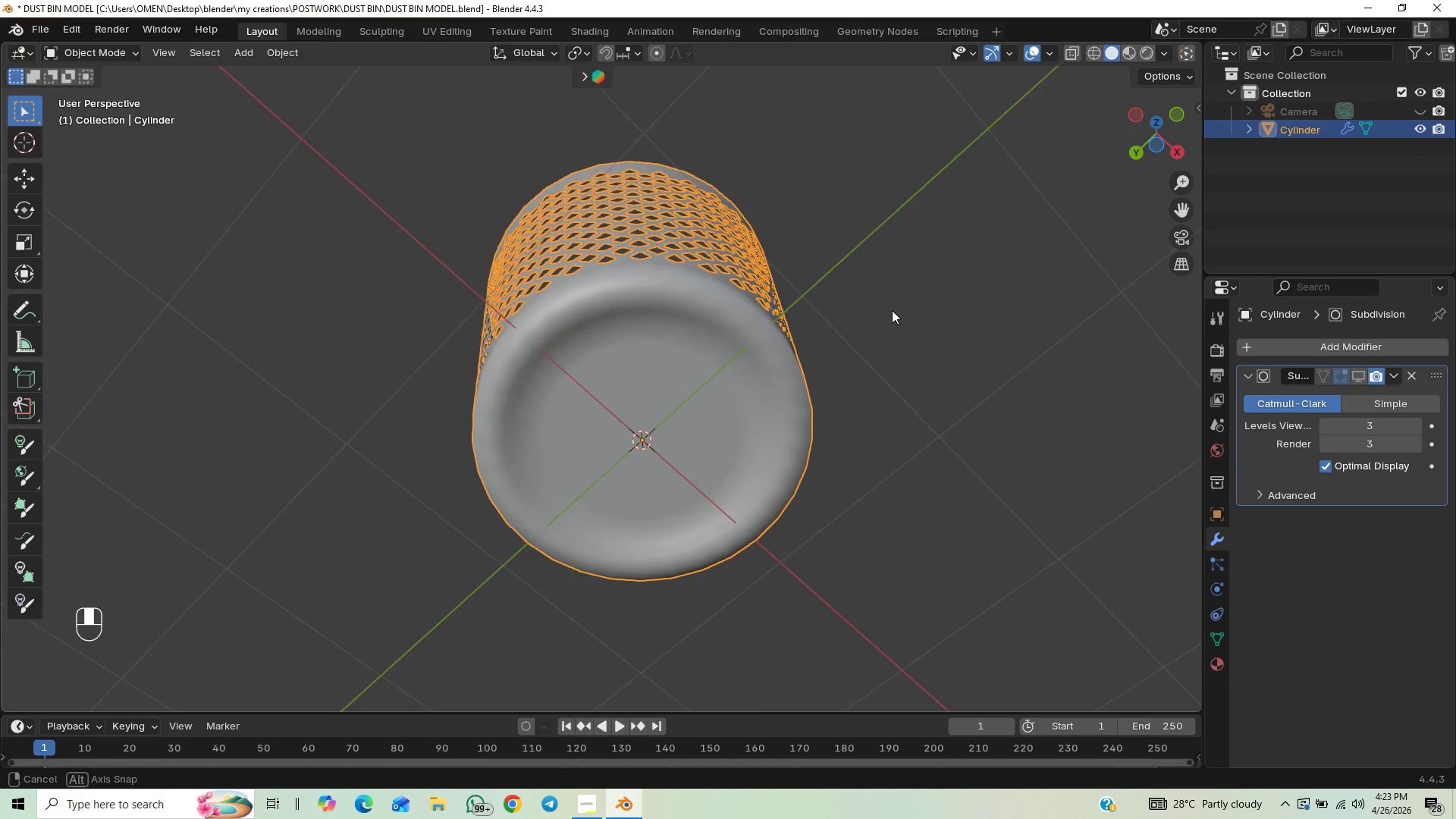 
wait(10.68)
 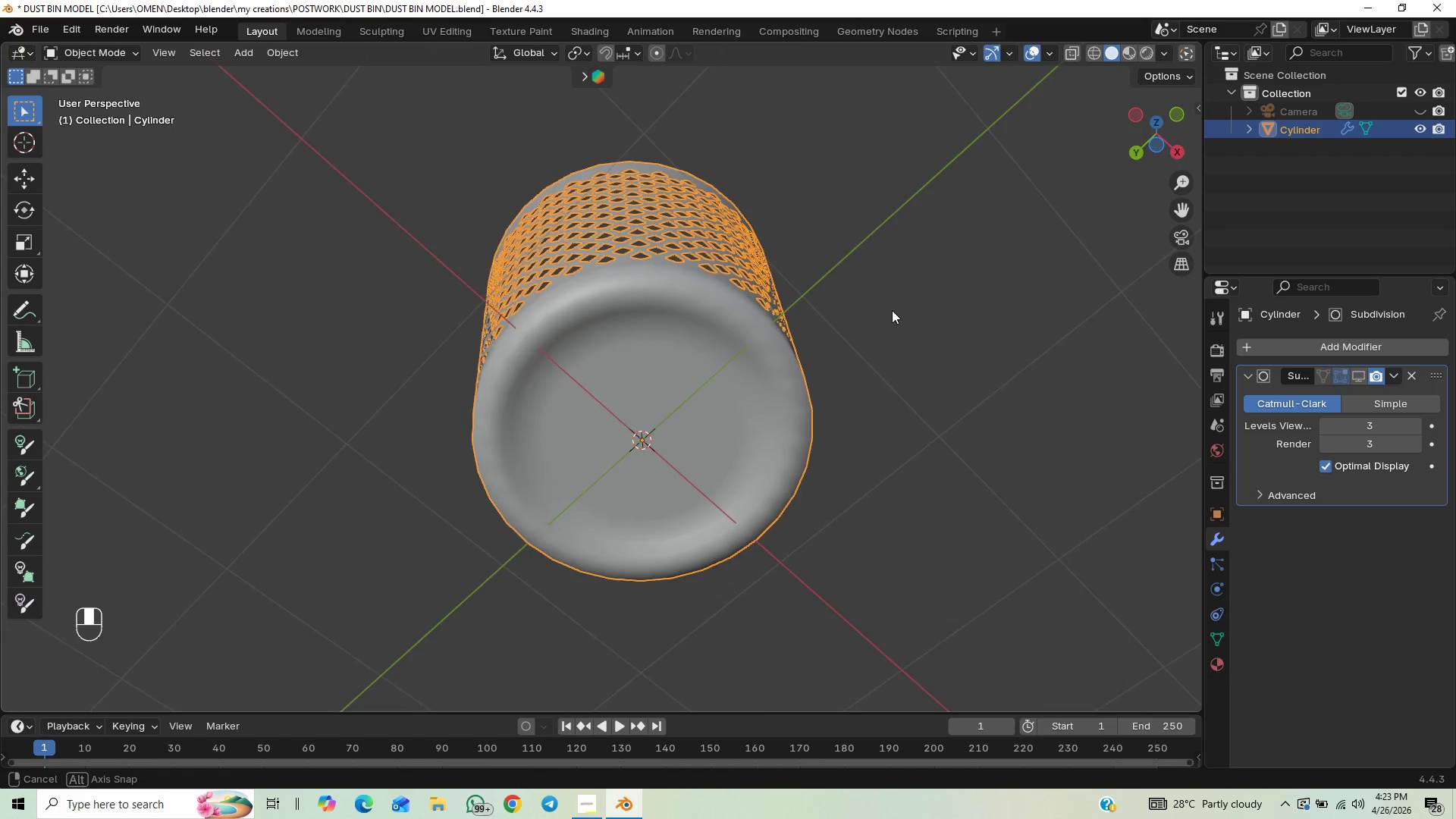 
left_click([1411, 380])
 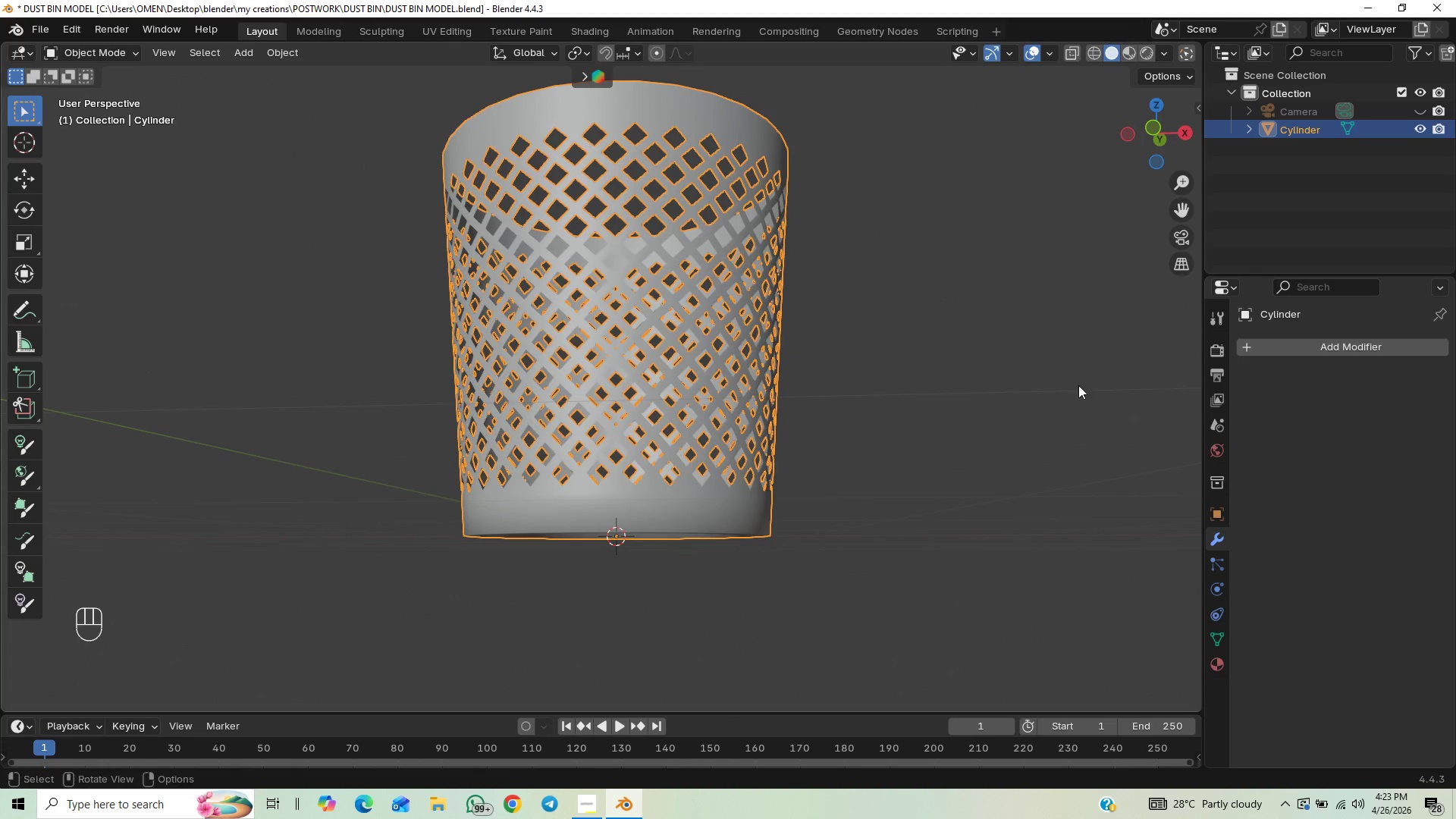 
scroll: coordinate [994, 389], scroll_direction: down, amount: 1.0
 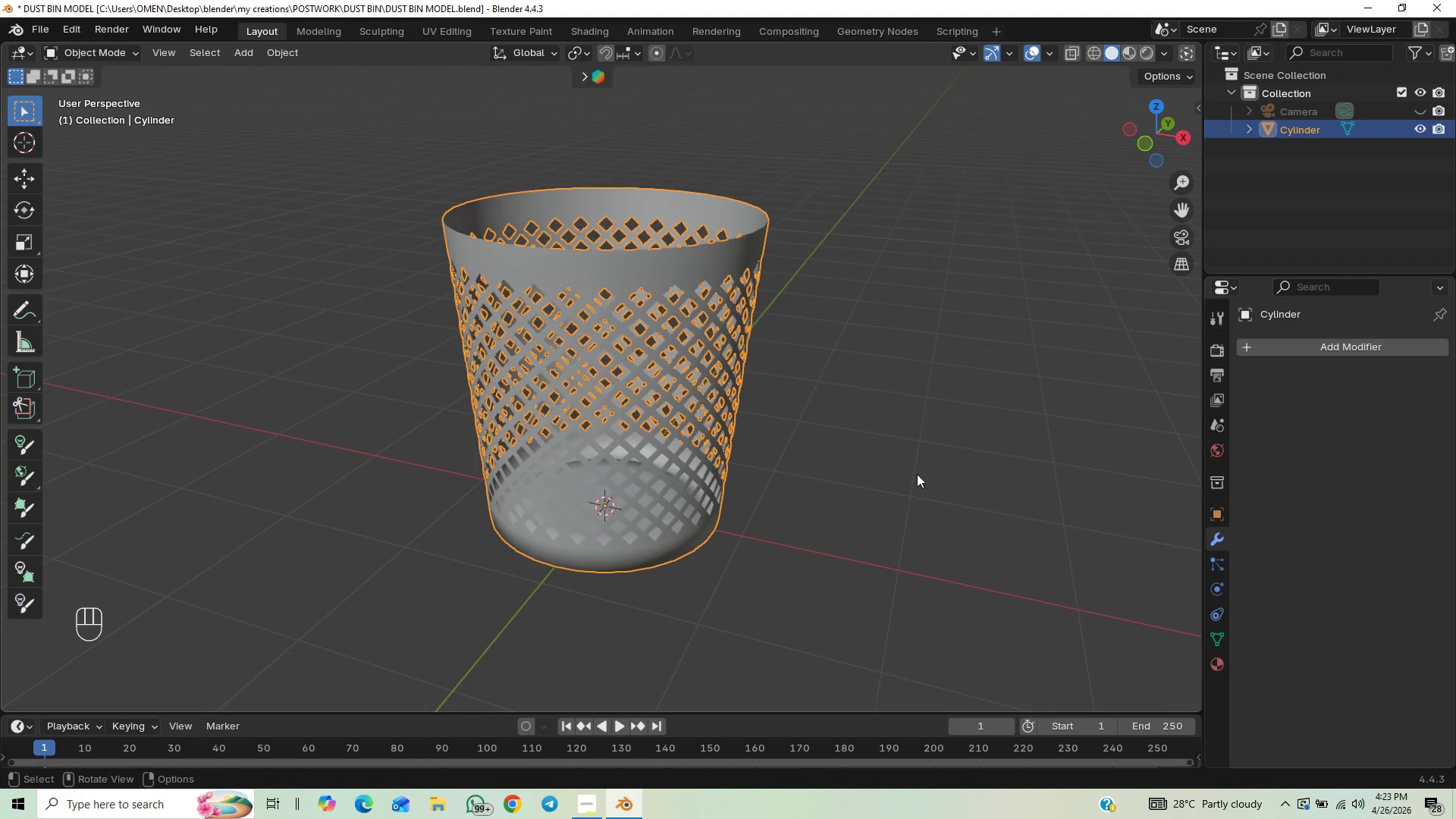 
scroll: coordinate [843, 449], scroll_direction: up, amount: 1.0
 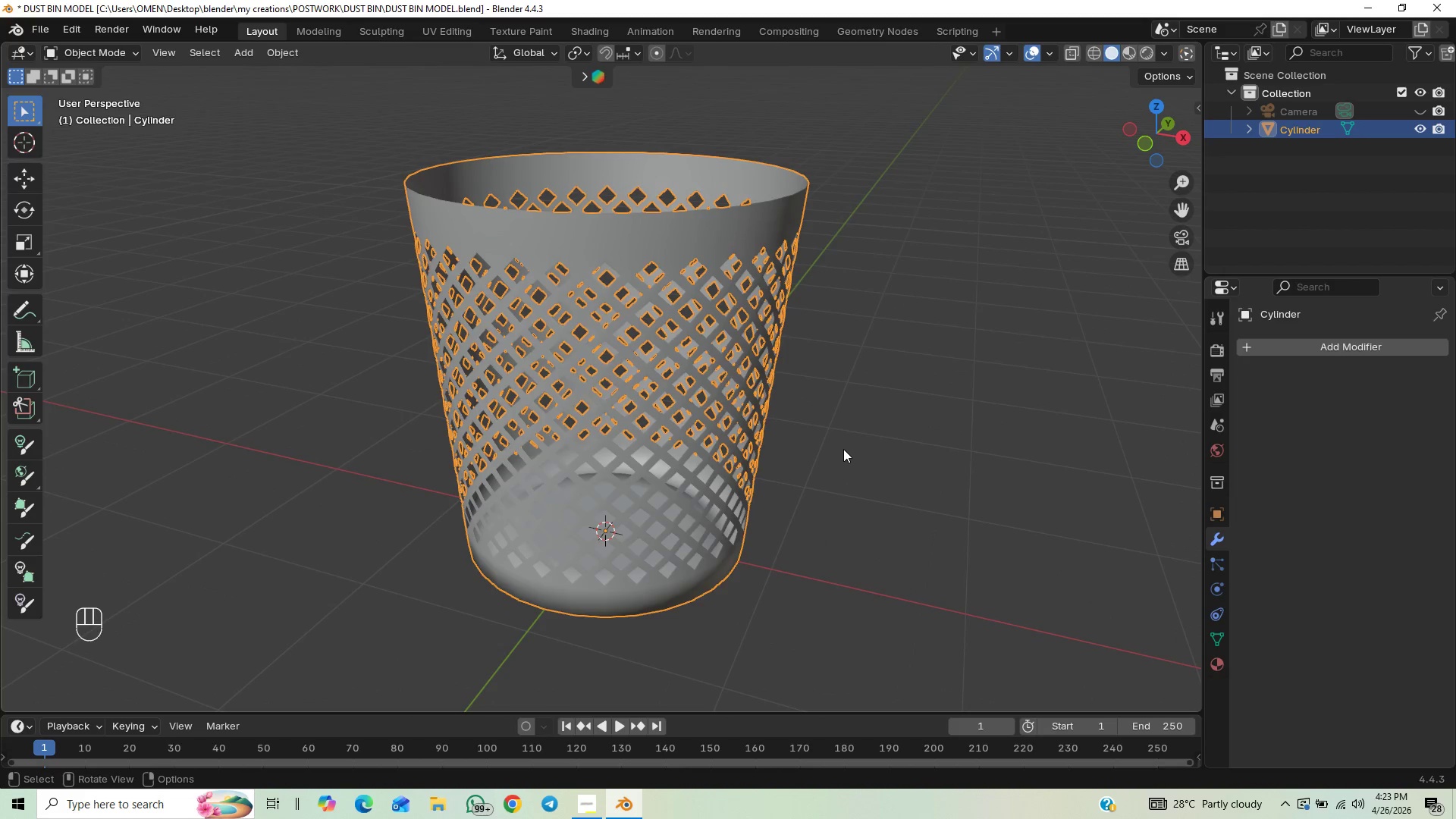 
key(Control+3)
 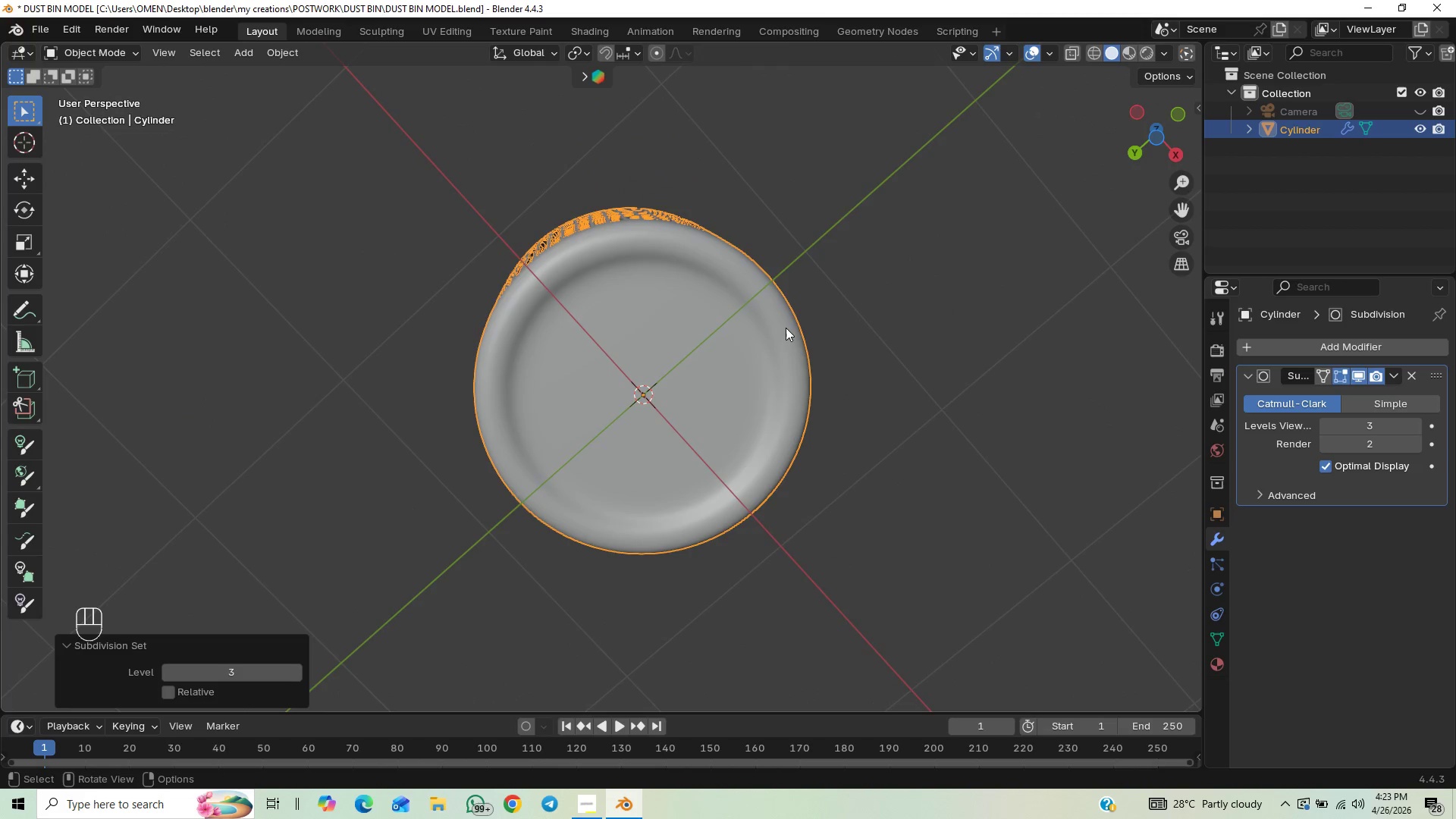 
left_click([1410, 447])
 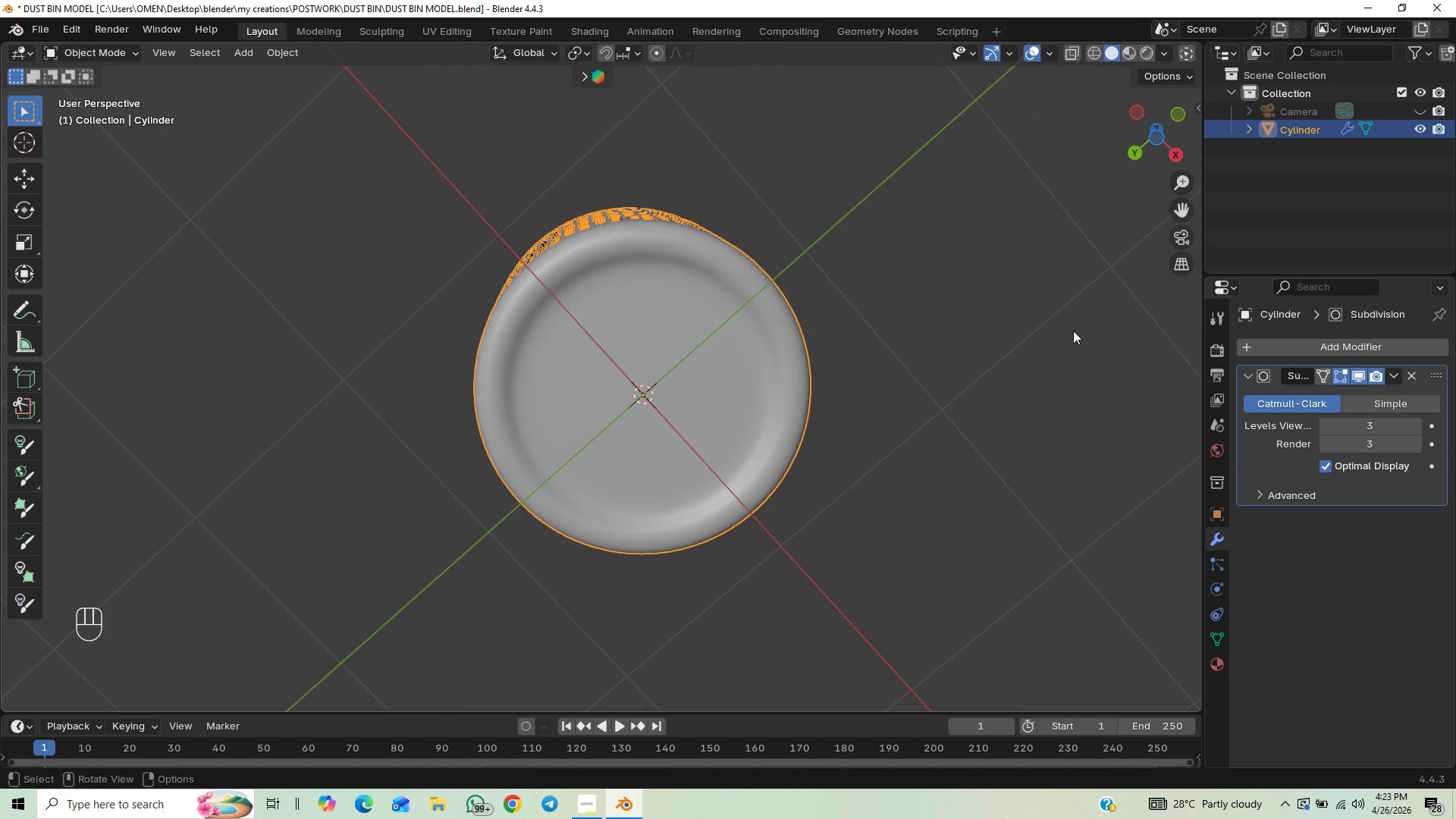 
key(Control+S)
 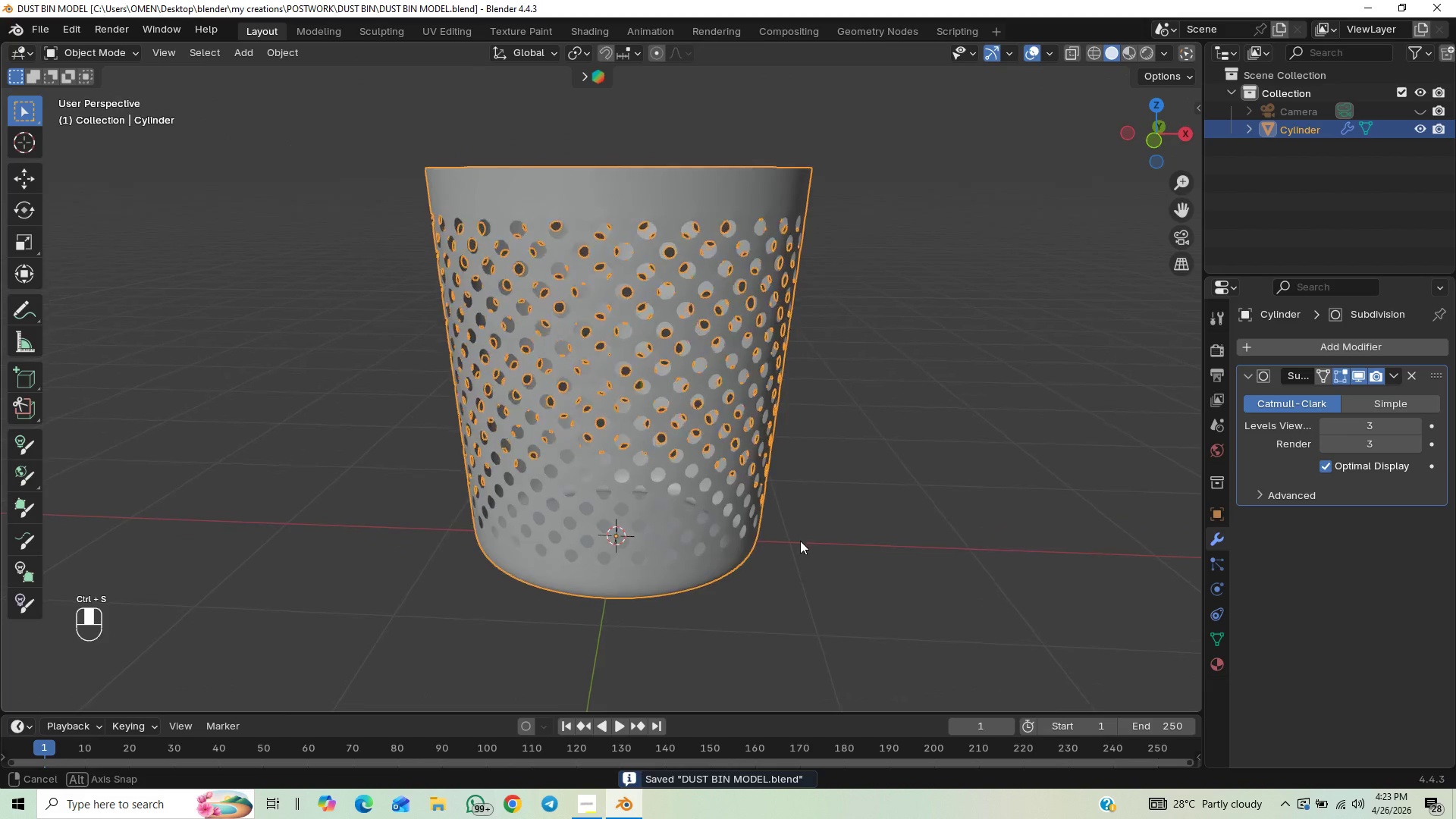 
key(Shift+ShiftLeft)
 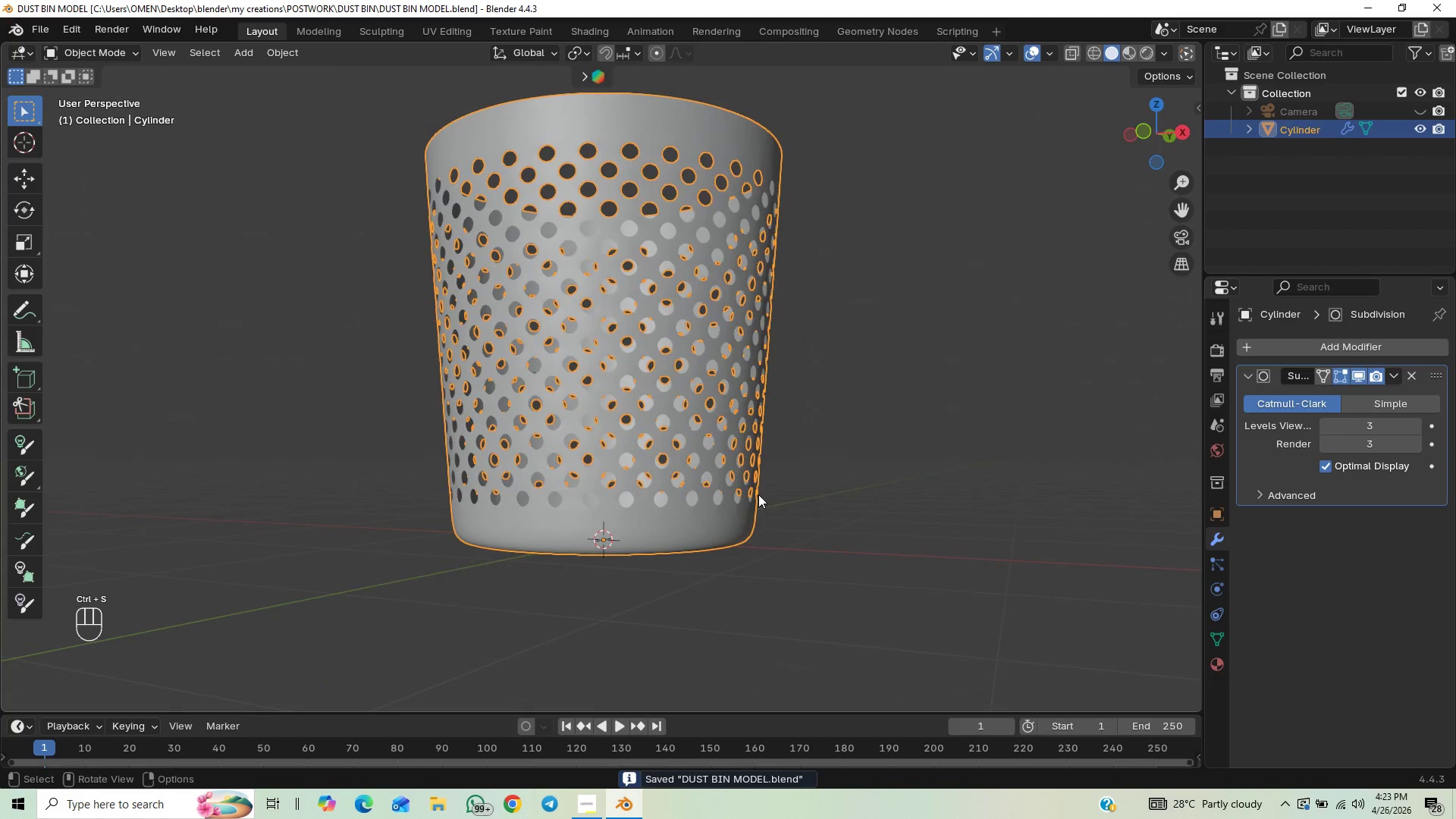 
key(Control+S)
 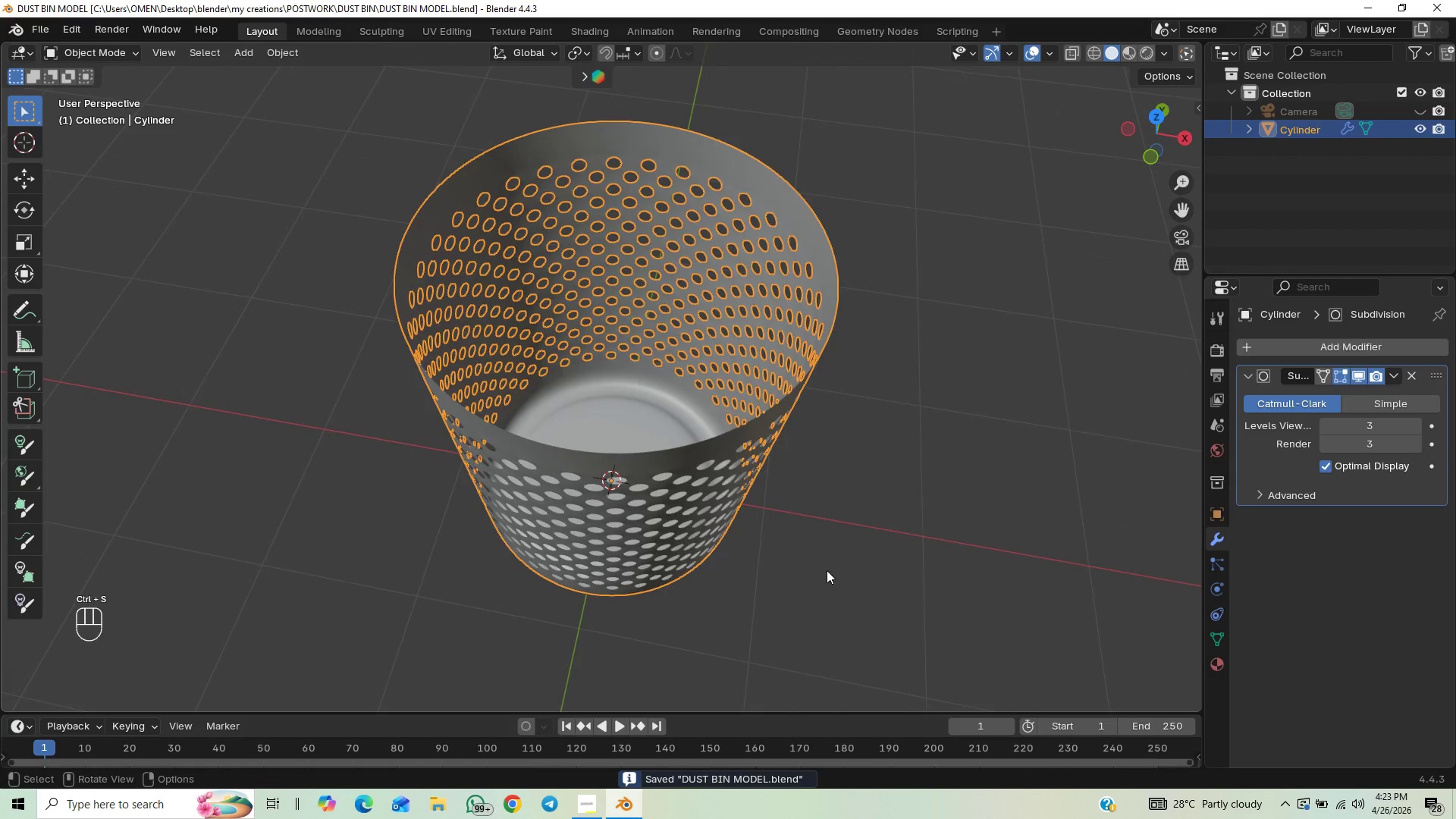 
key(Control+S)
 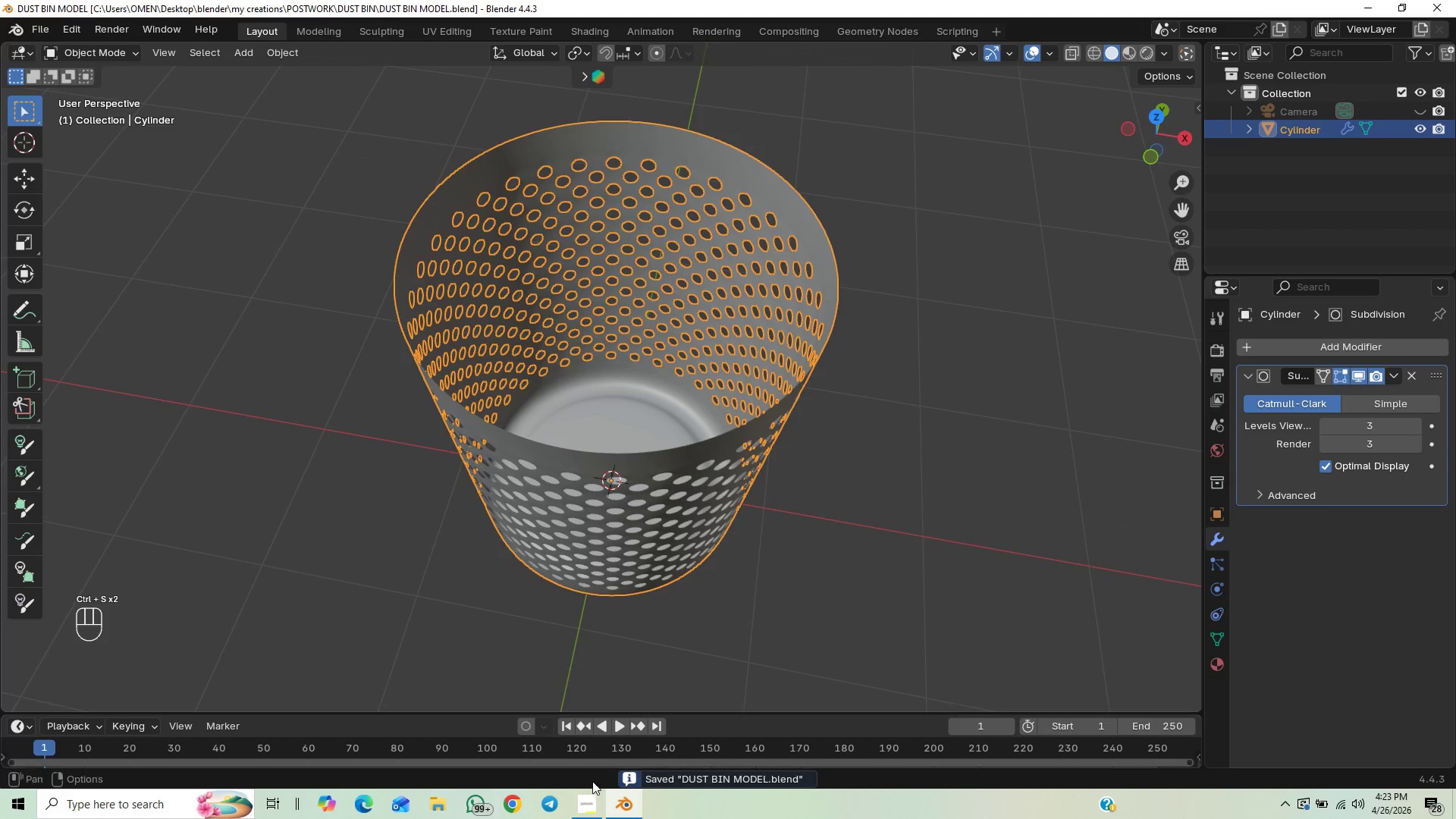 
left_click([588, 806])
 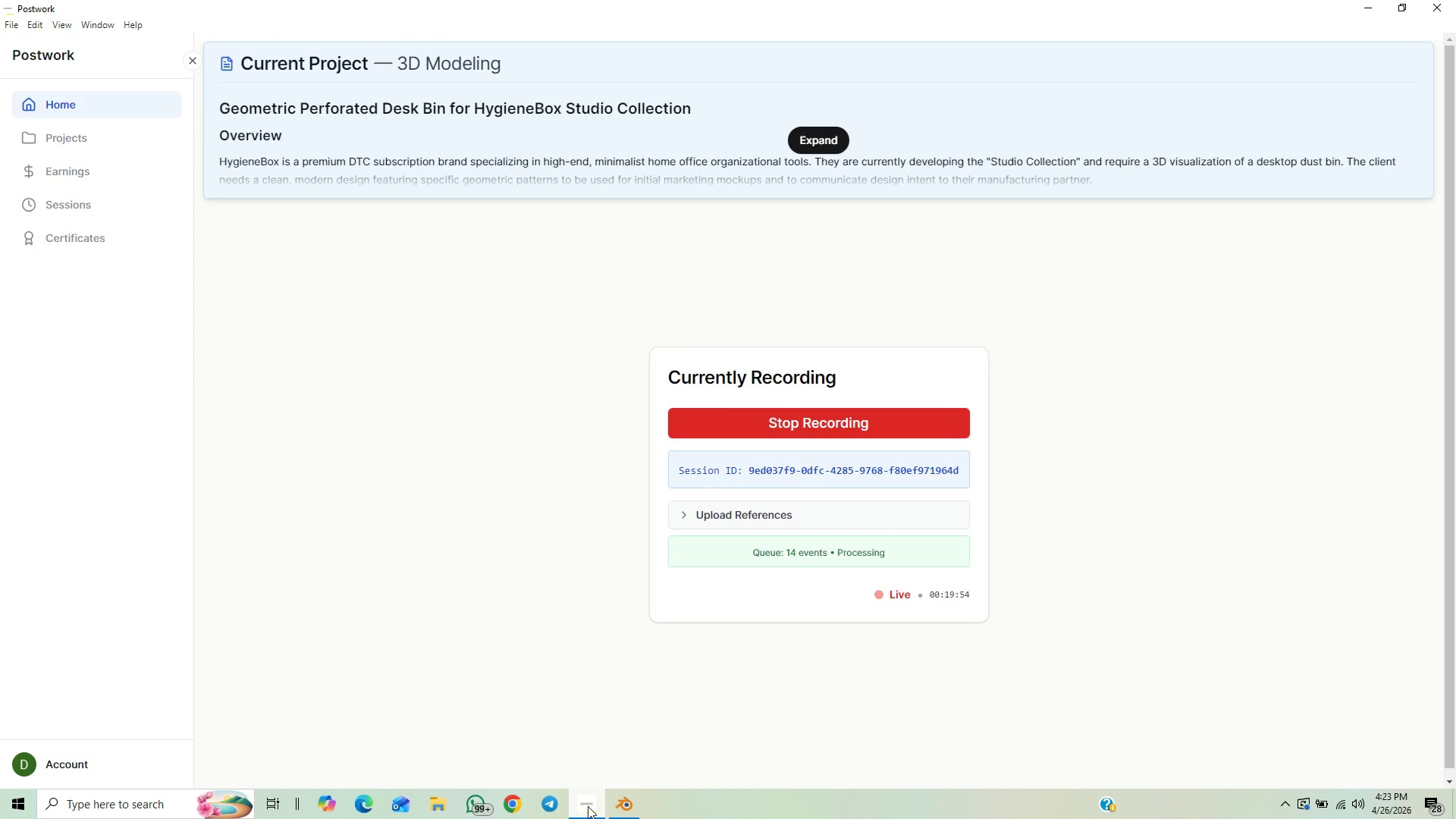 
left_click([588, 806])
 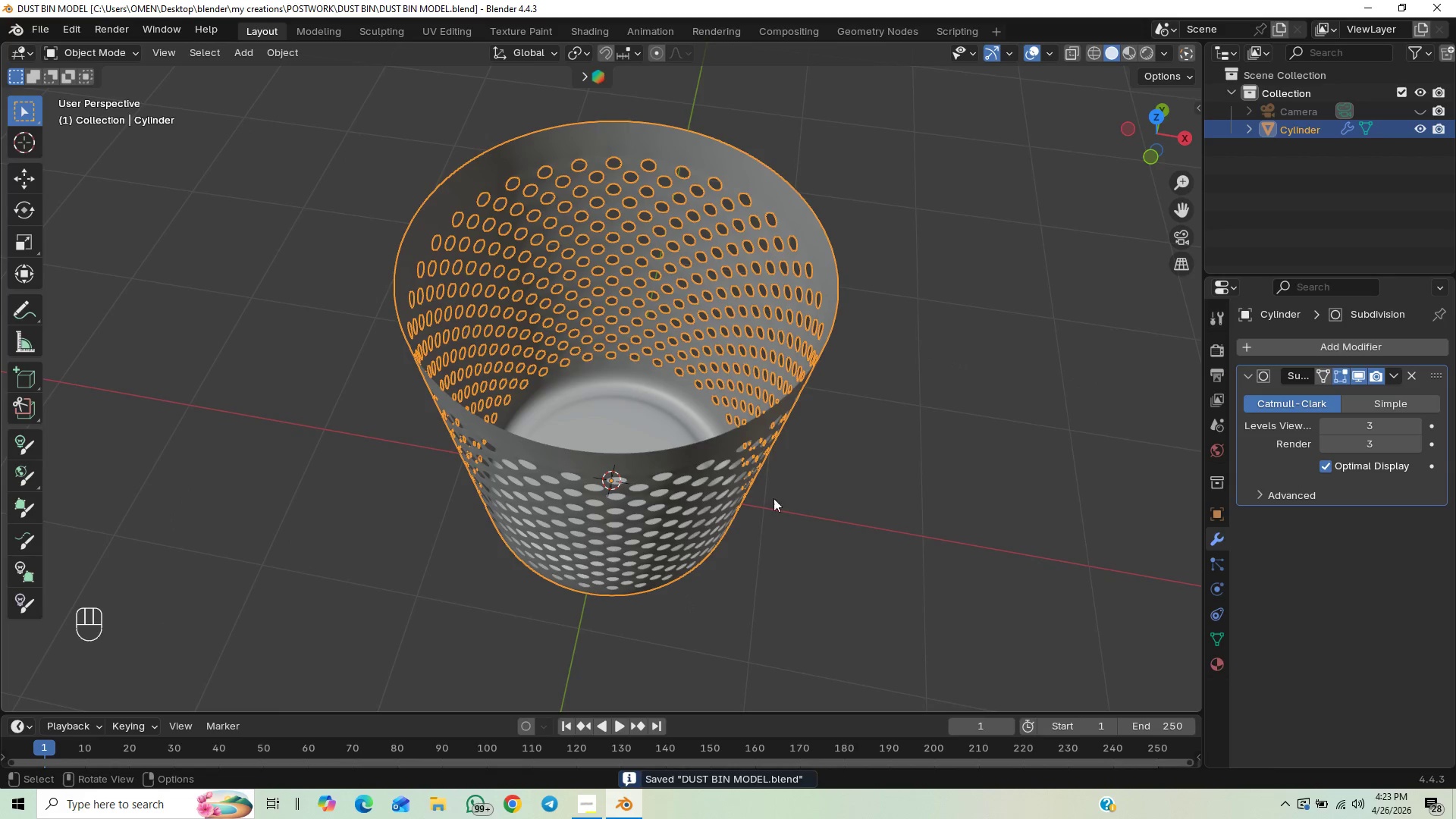 
scroll: coordinate [719, 454], scroll_direction: up, amount: 3.0
 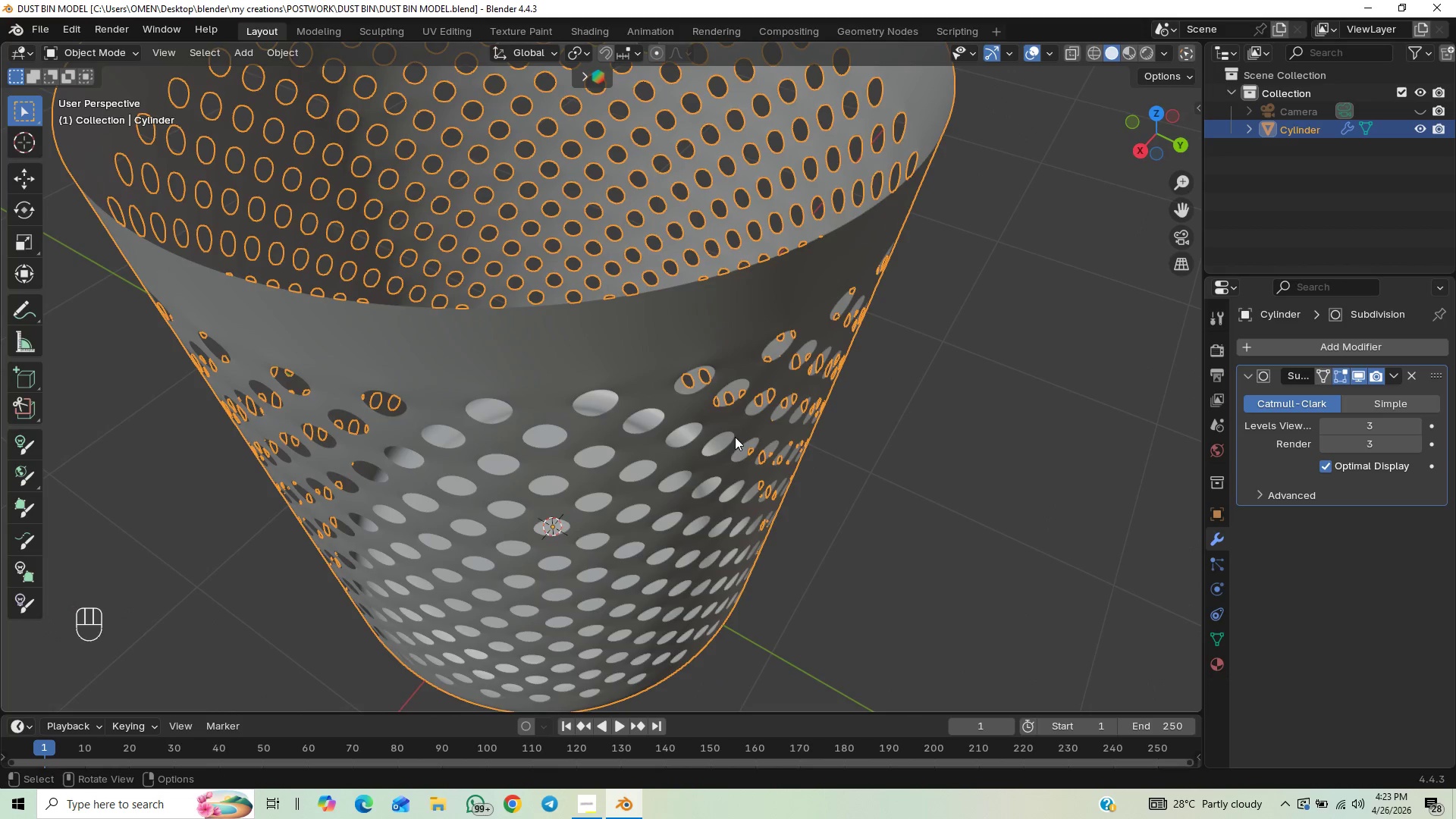 
key(Numpad1)
 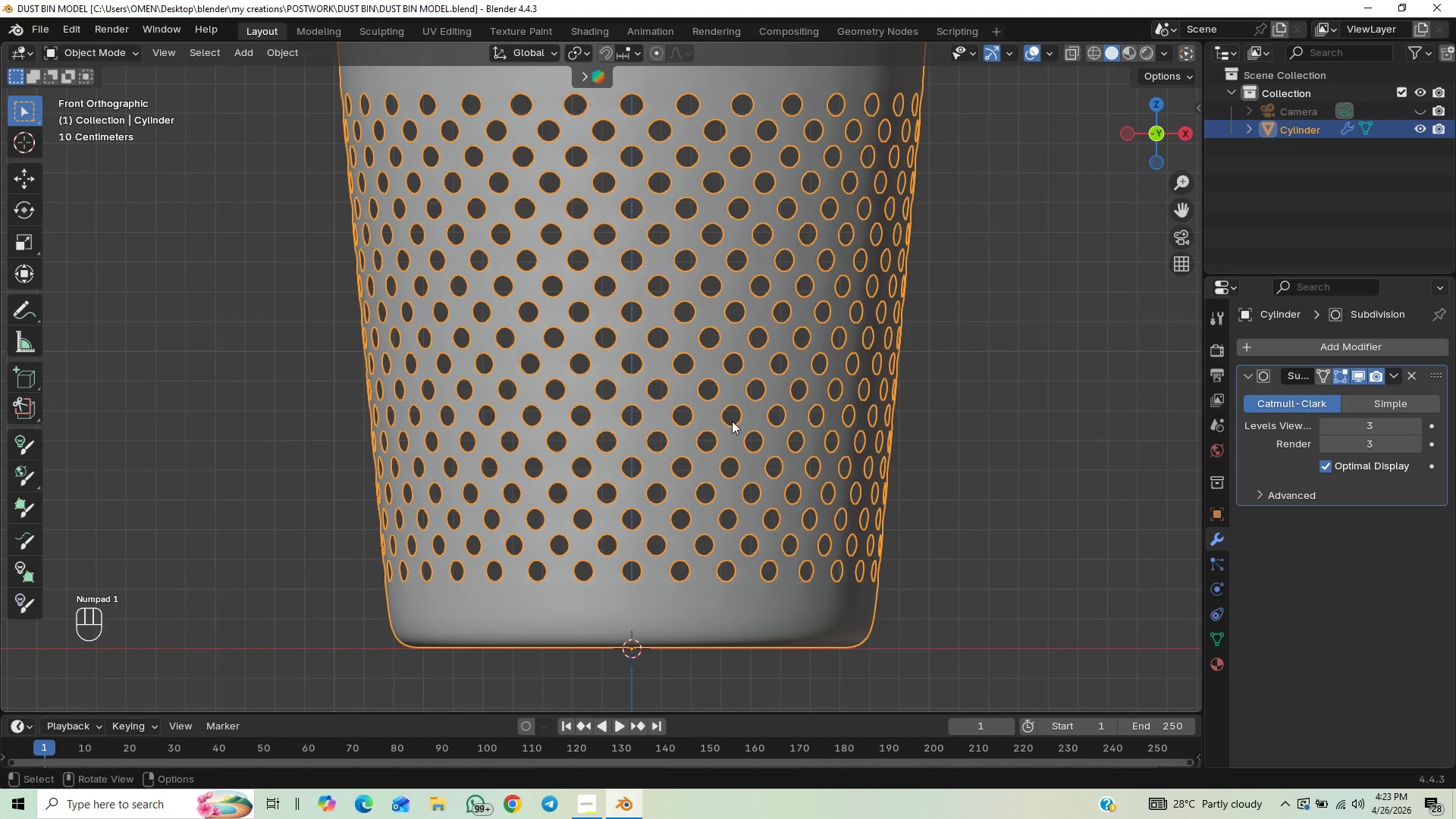 
key(Control+S)
 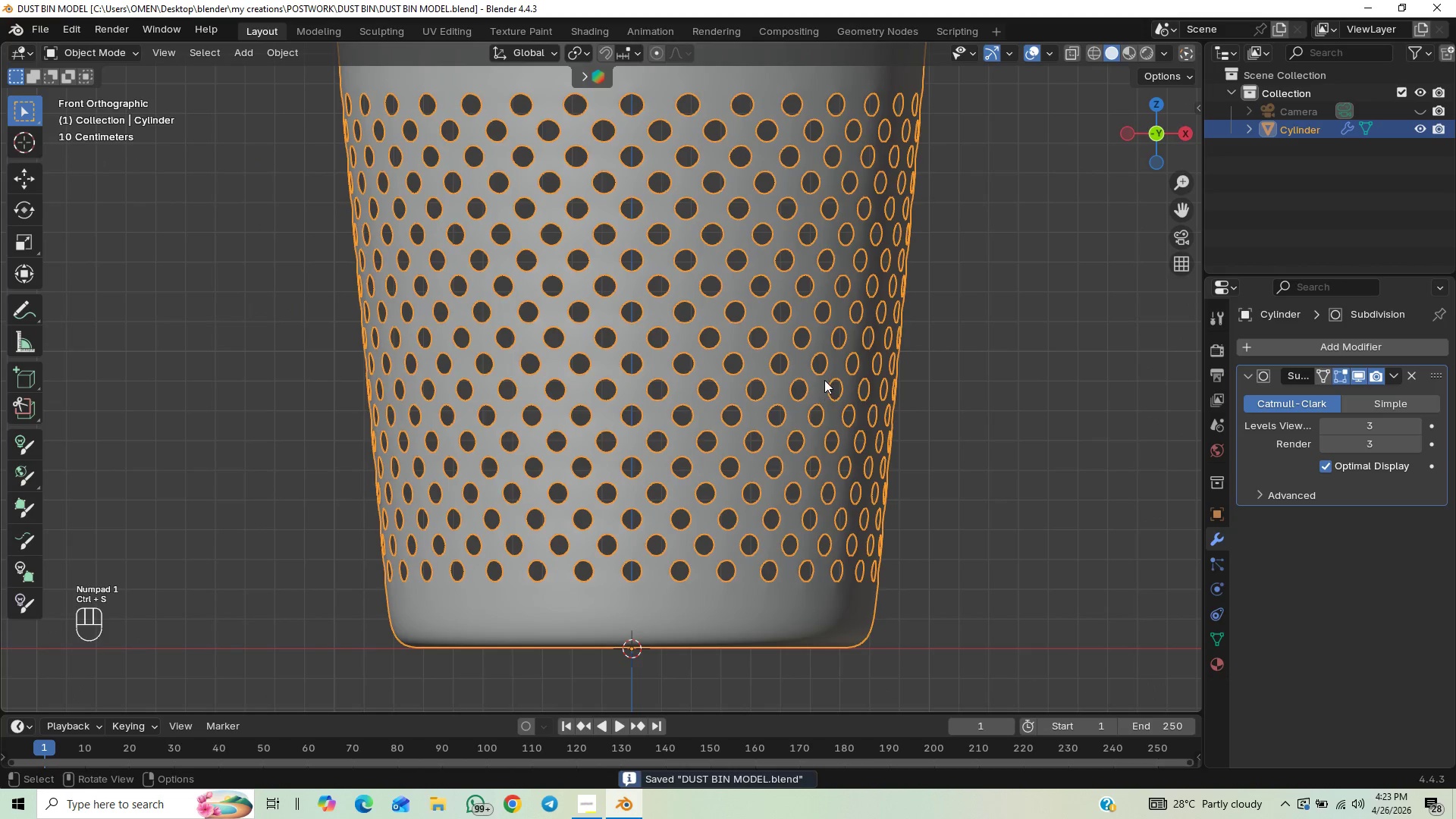 
hold_key(key=ControlLeft, duration=0.31)
 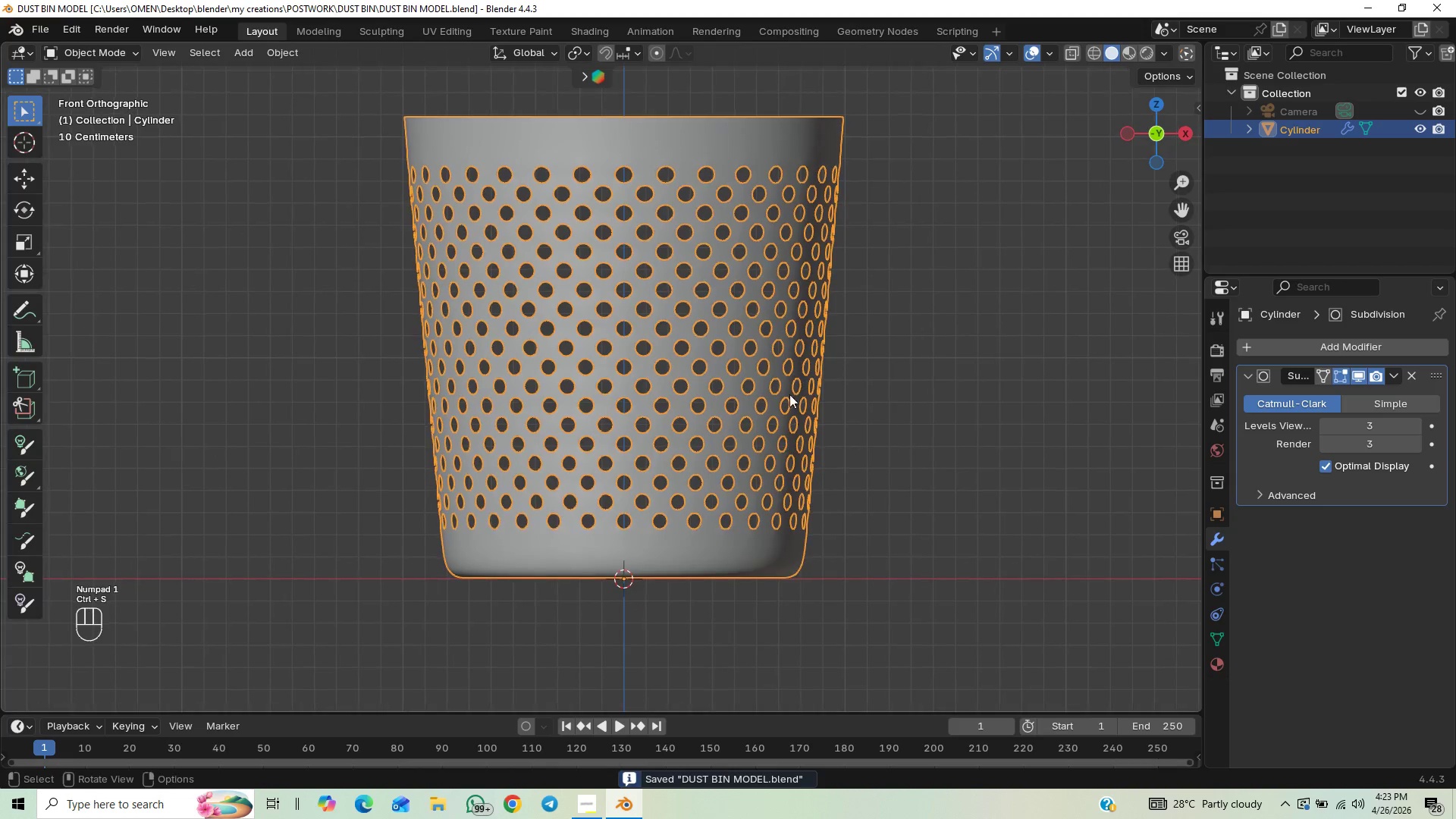 
key(Shift+ShiftLeft)
 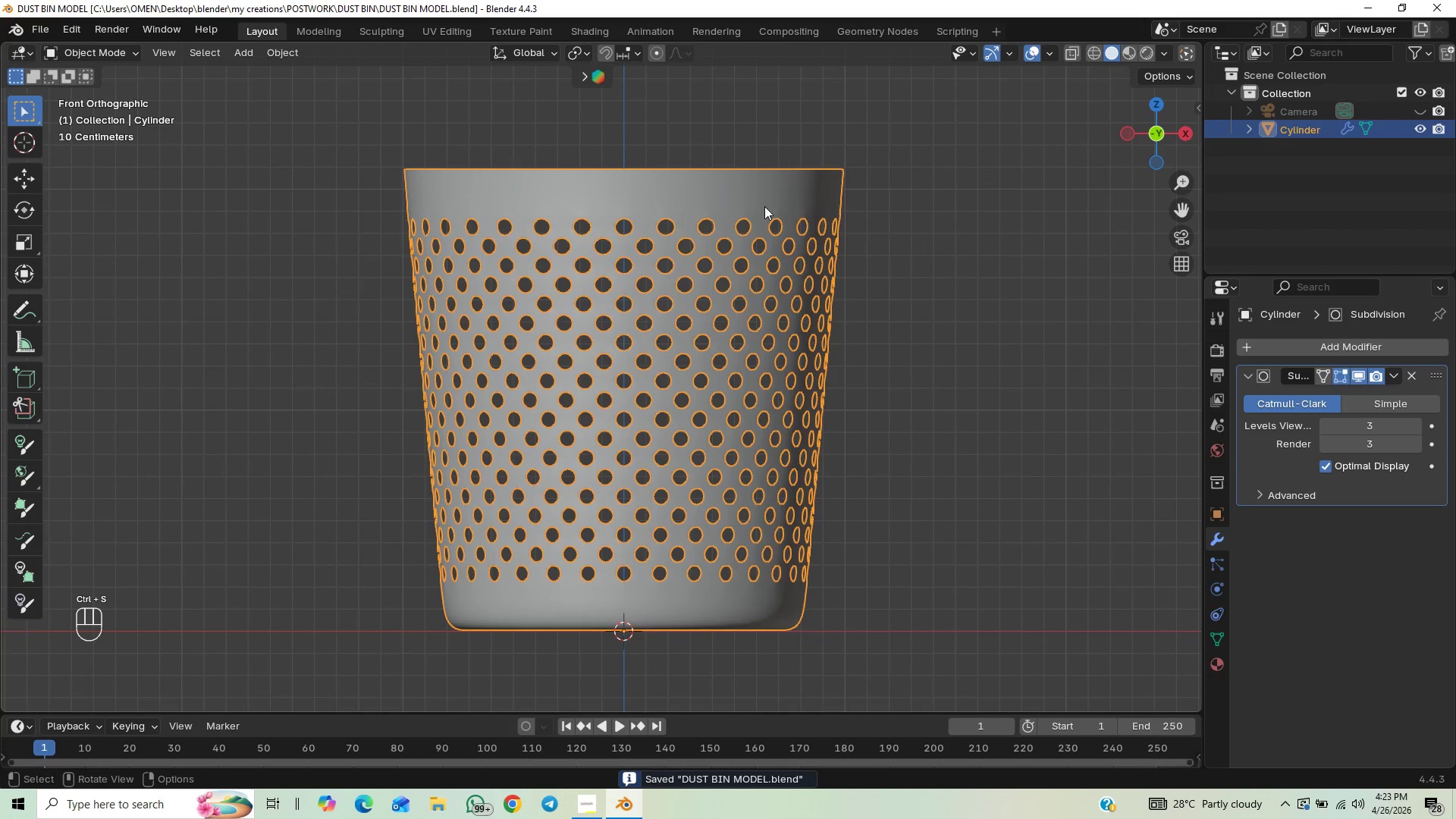 
key(Tab)
 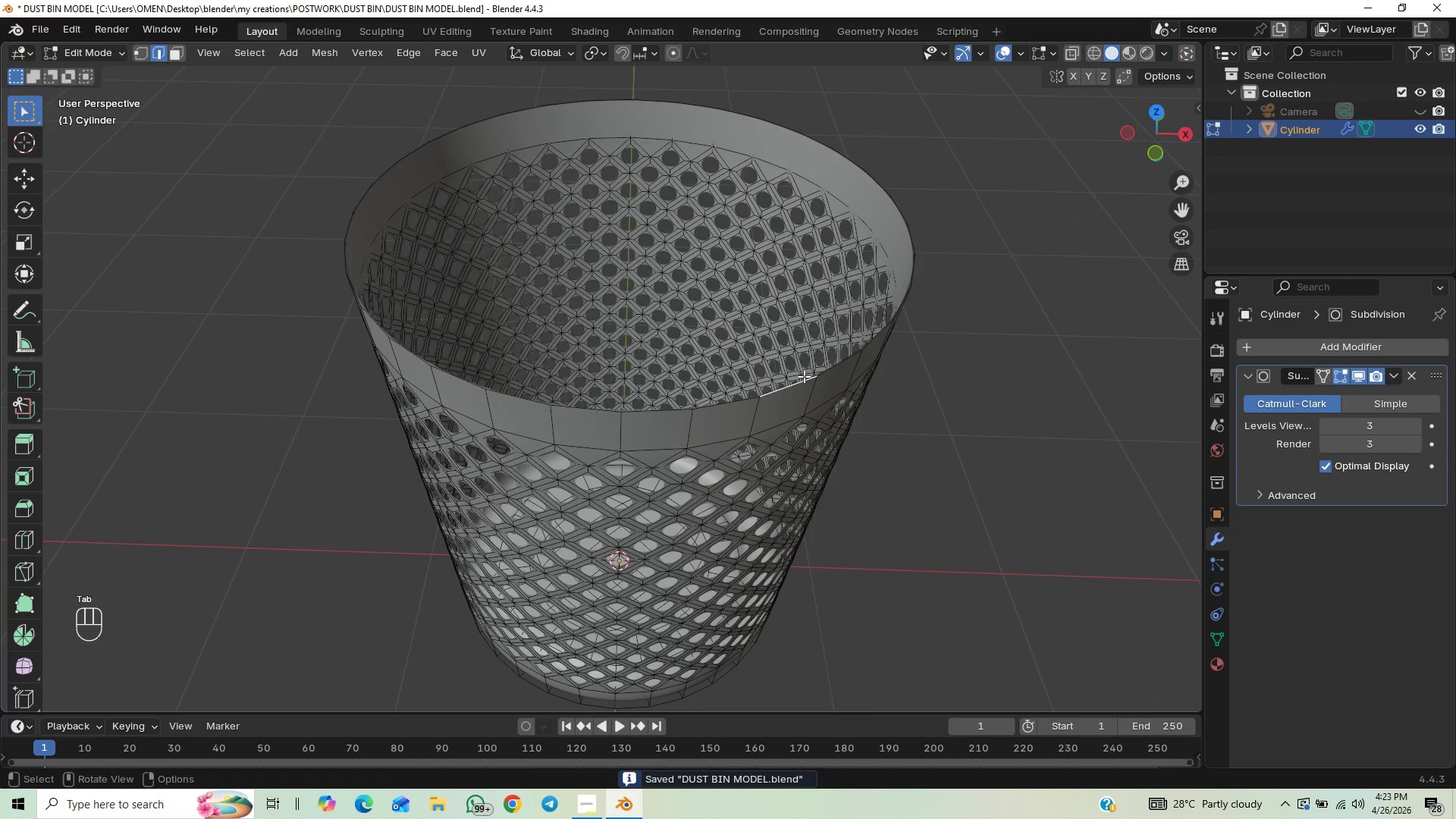 
hold_key(key=AltLeft, duration=0.62)
left_click([784, 382])
 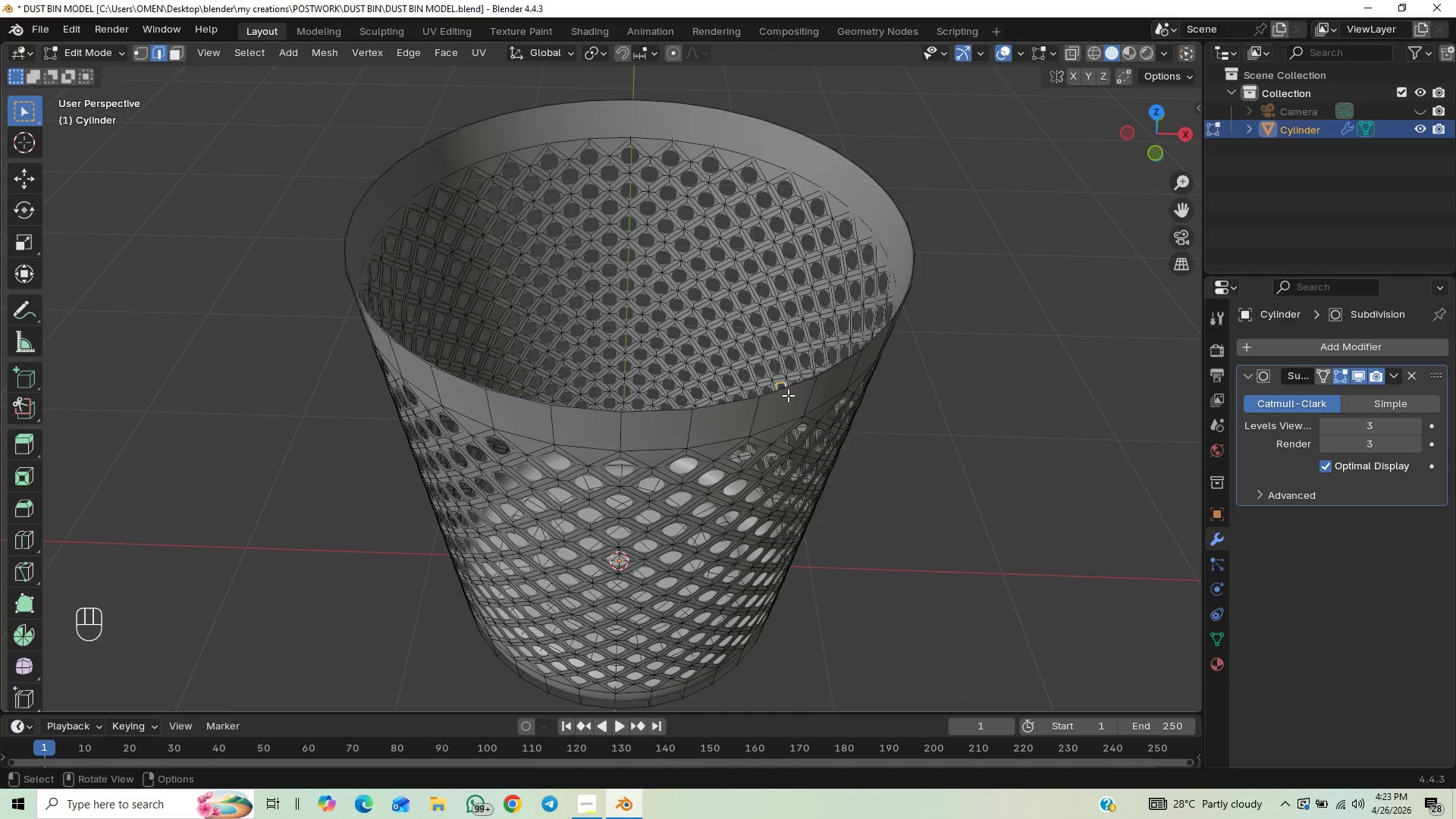 
left_click([785, 390])
 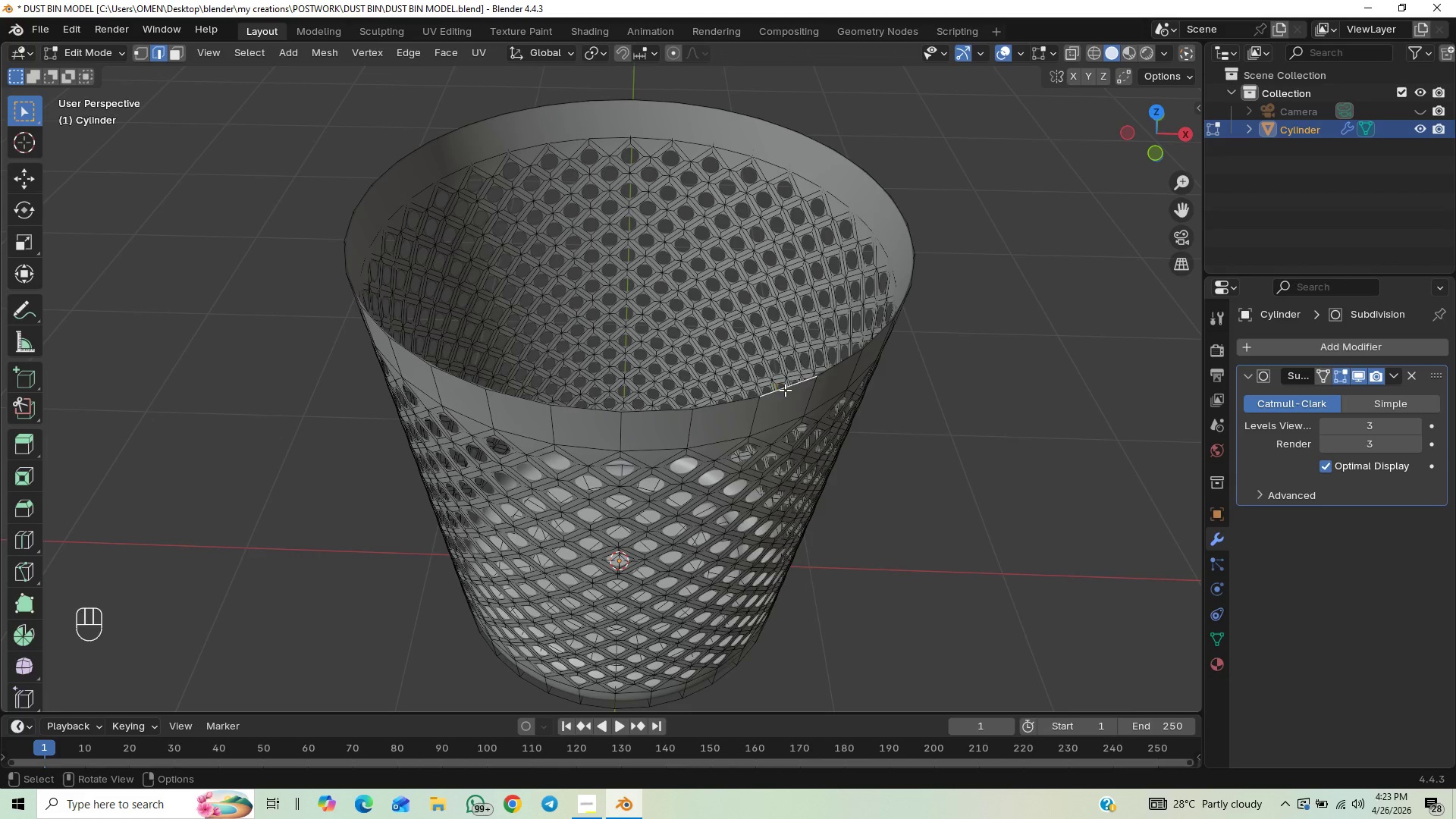 
hold_key(key=AltLeft, duration=0.56)
left_click([774, 391])
 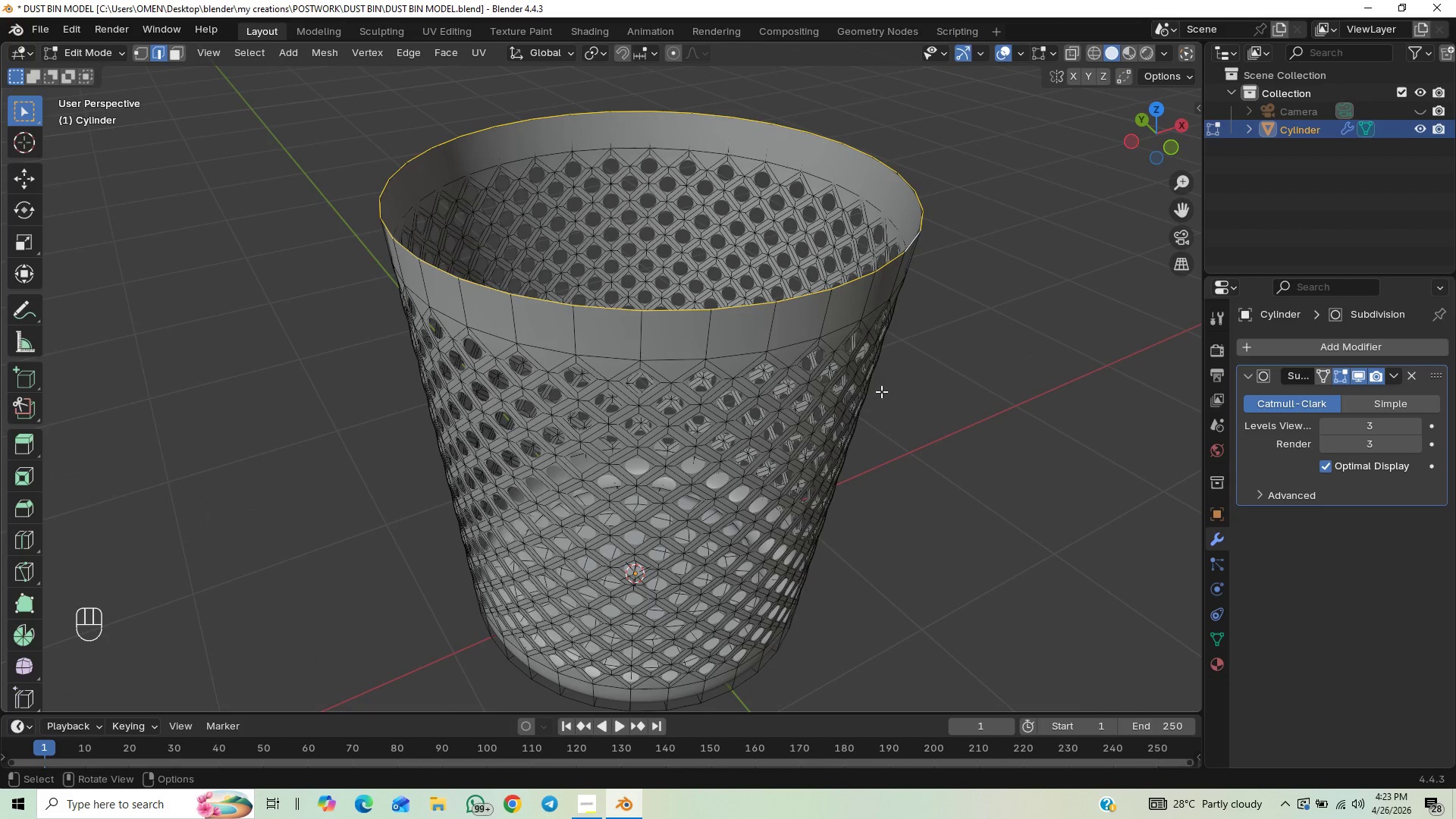 
key(E)
 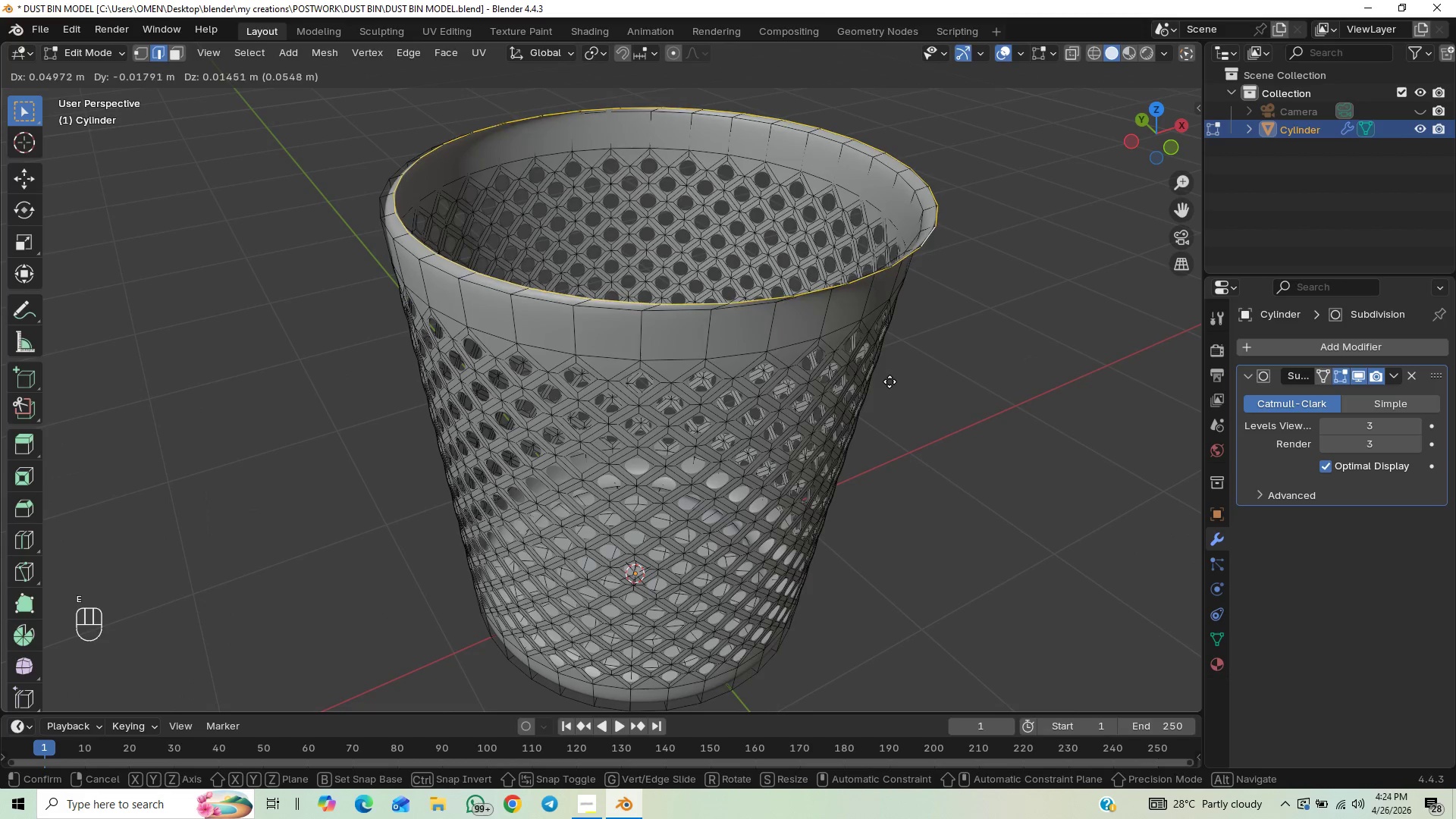 
right_click([891, 381])
 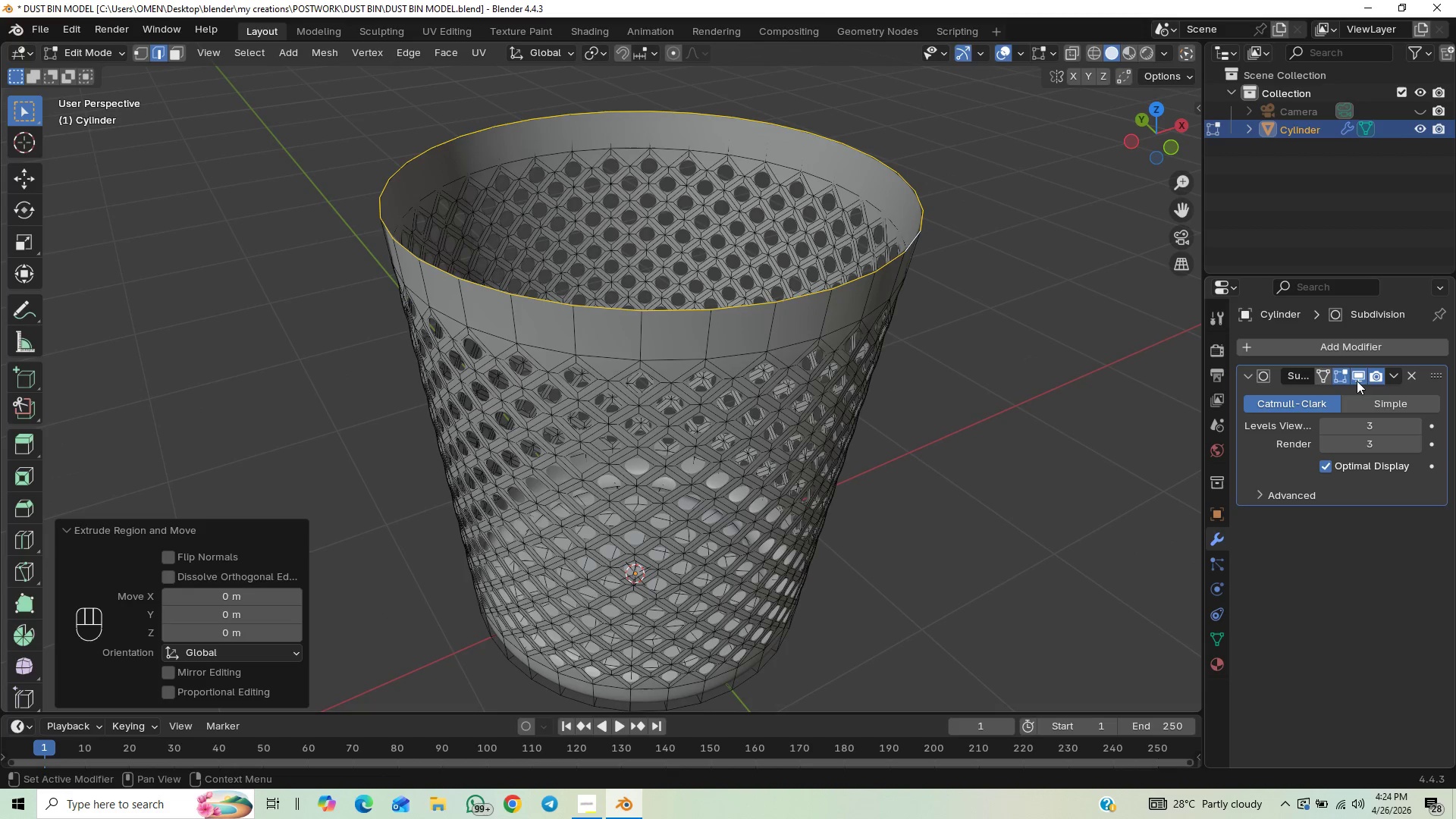 
left_click([1357, 377])
 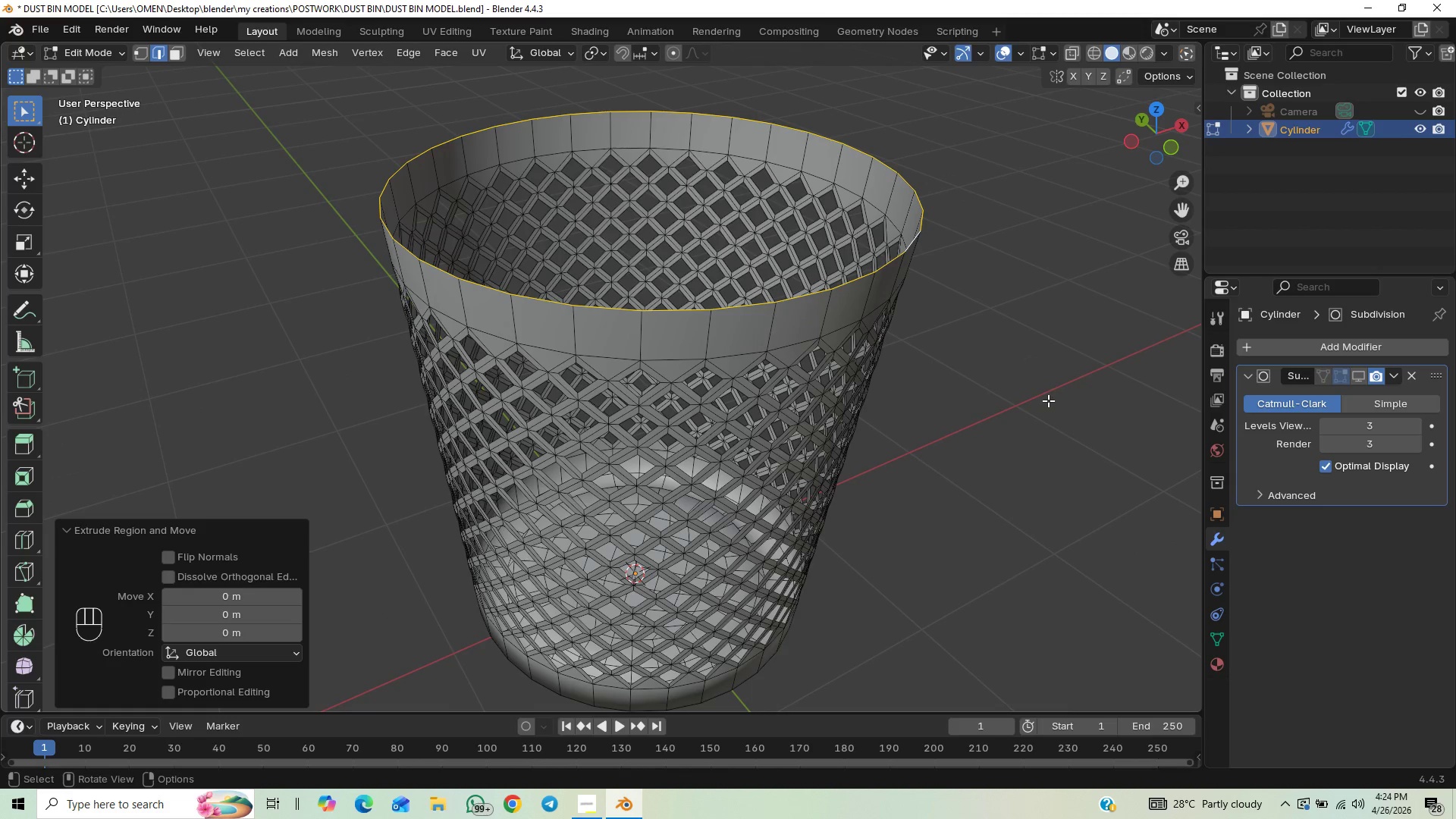 
key(S)
 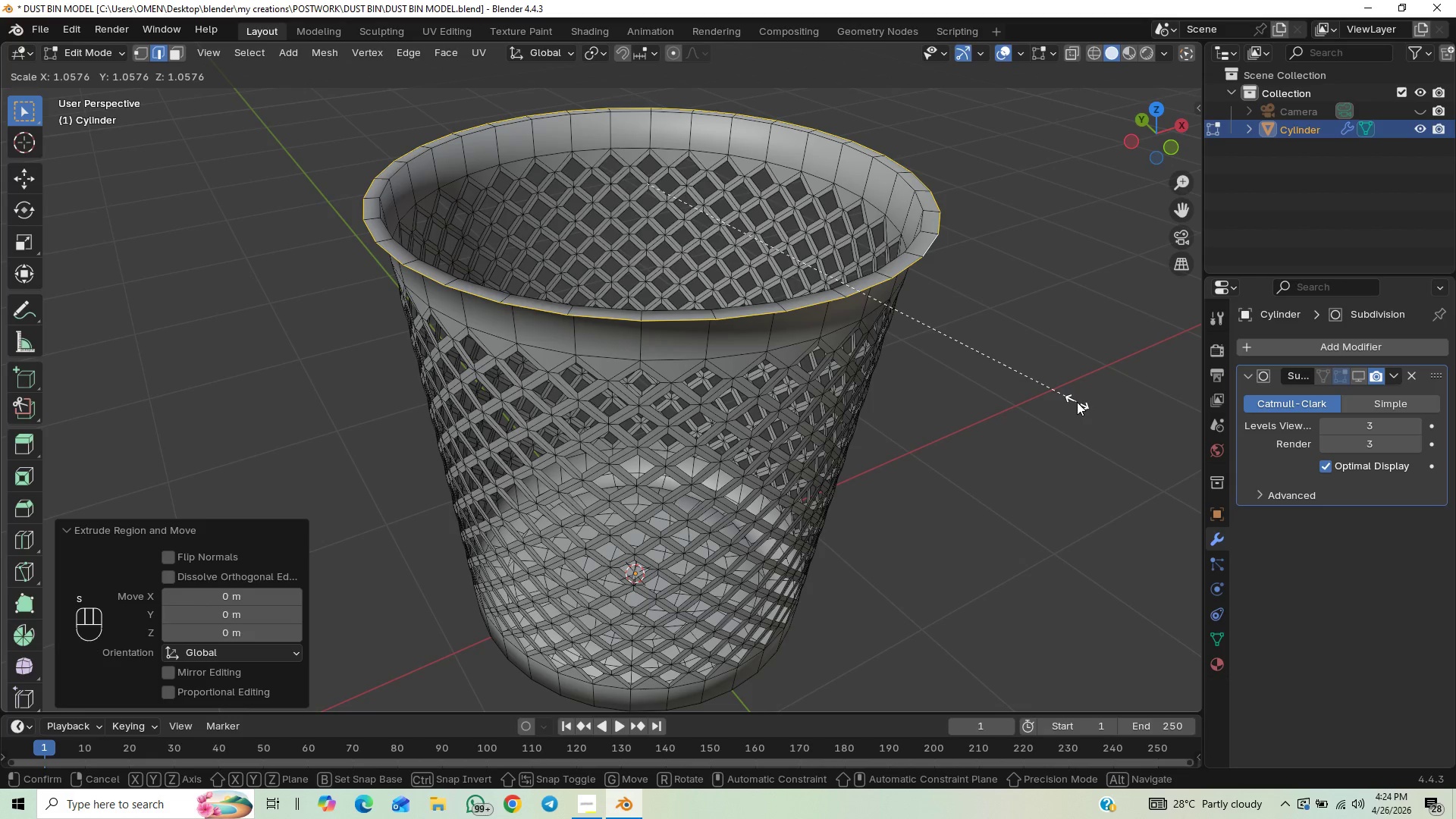 
left_click([1077, 402])
 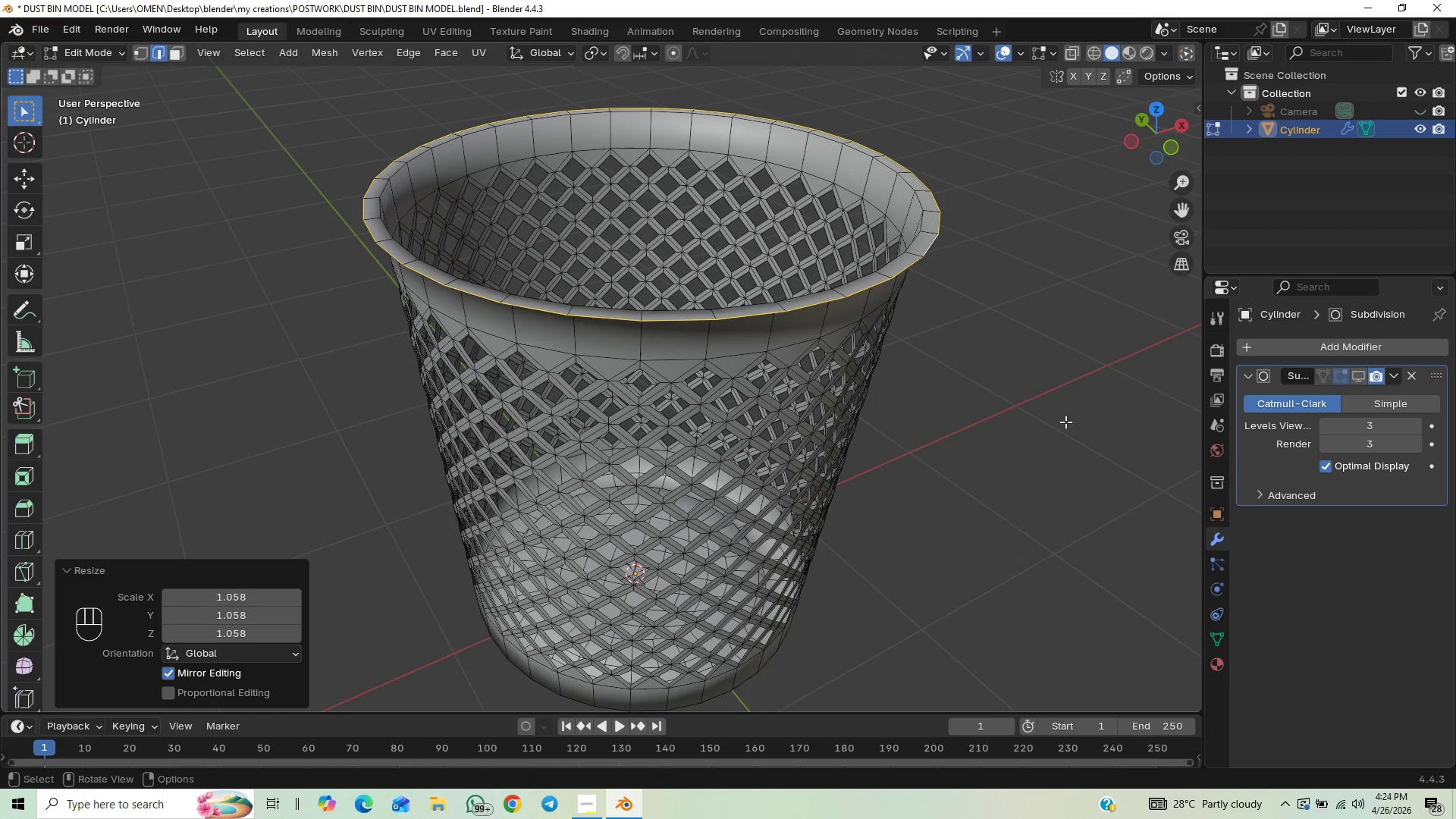 
key(Control+S)
 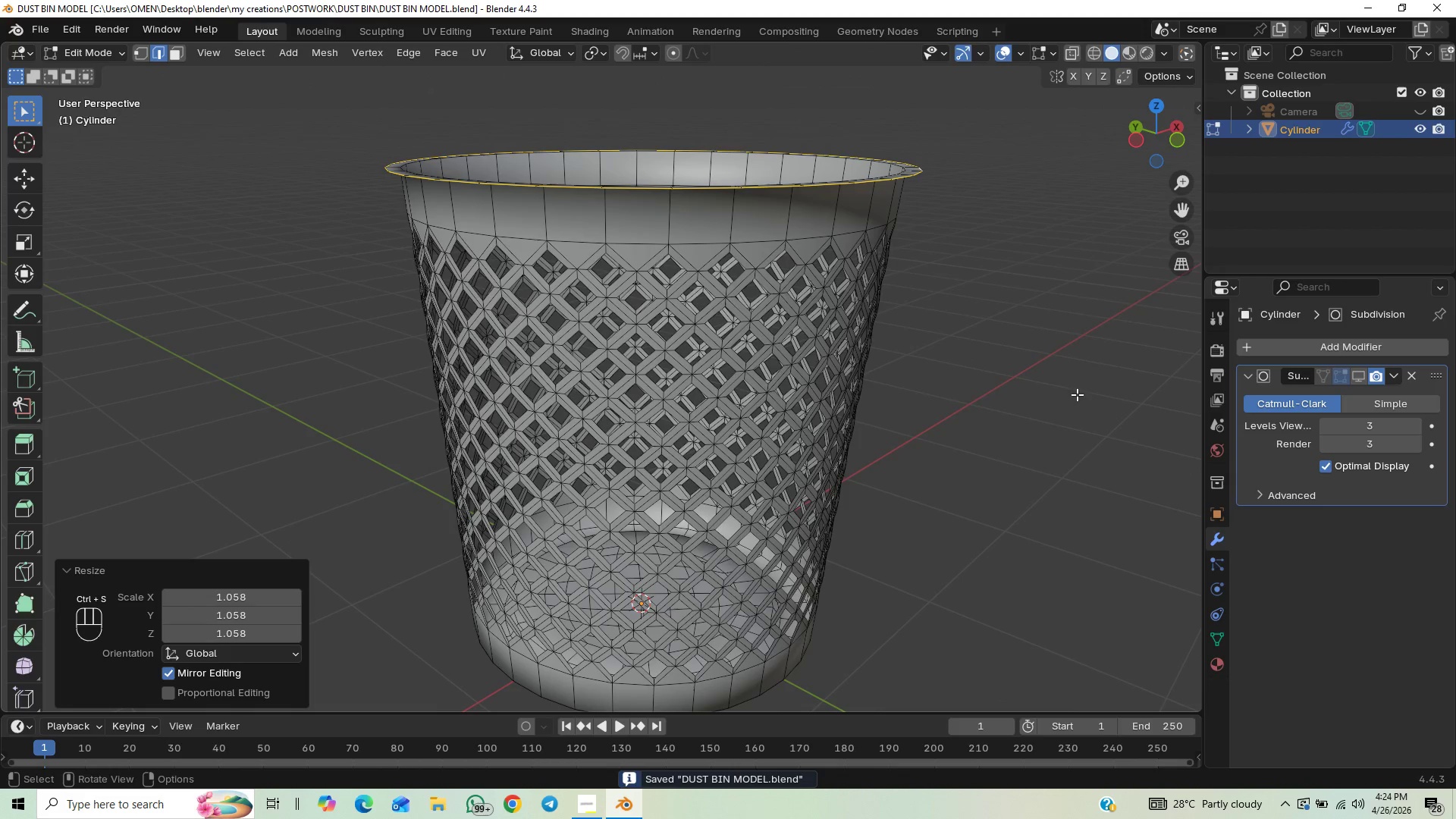 
type(EZ)
 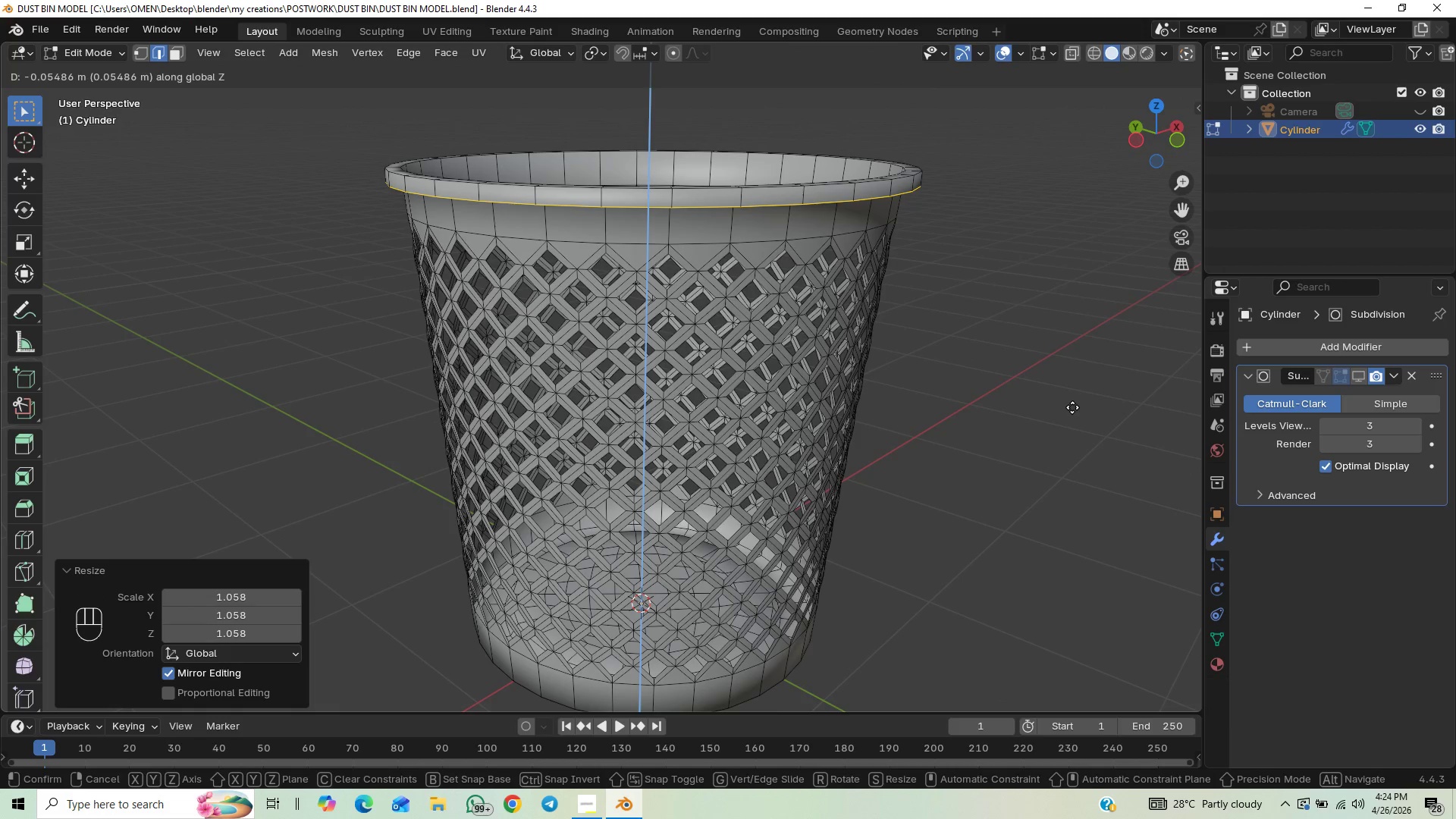 
wait(5.28)
 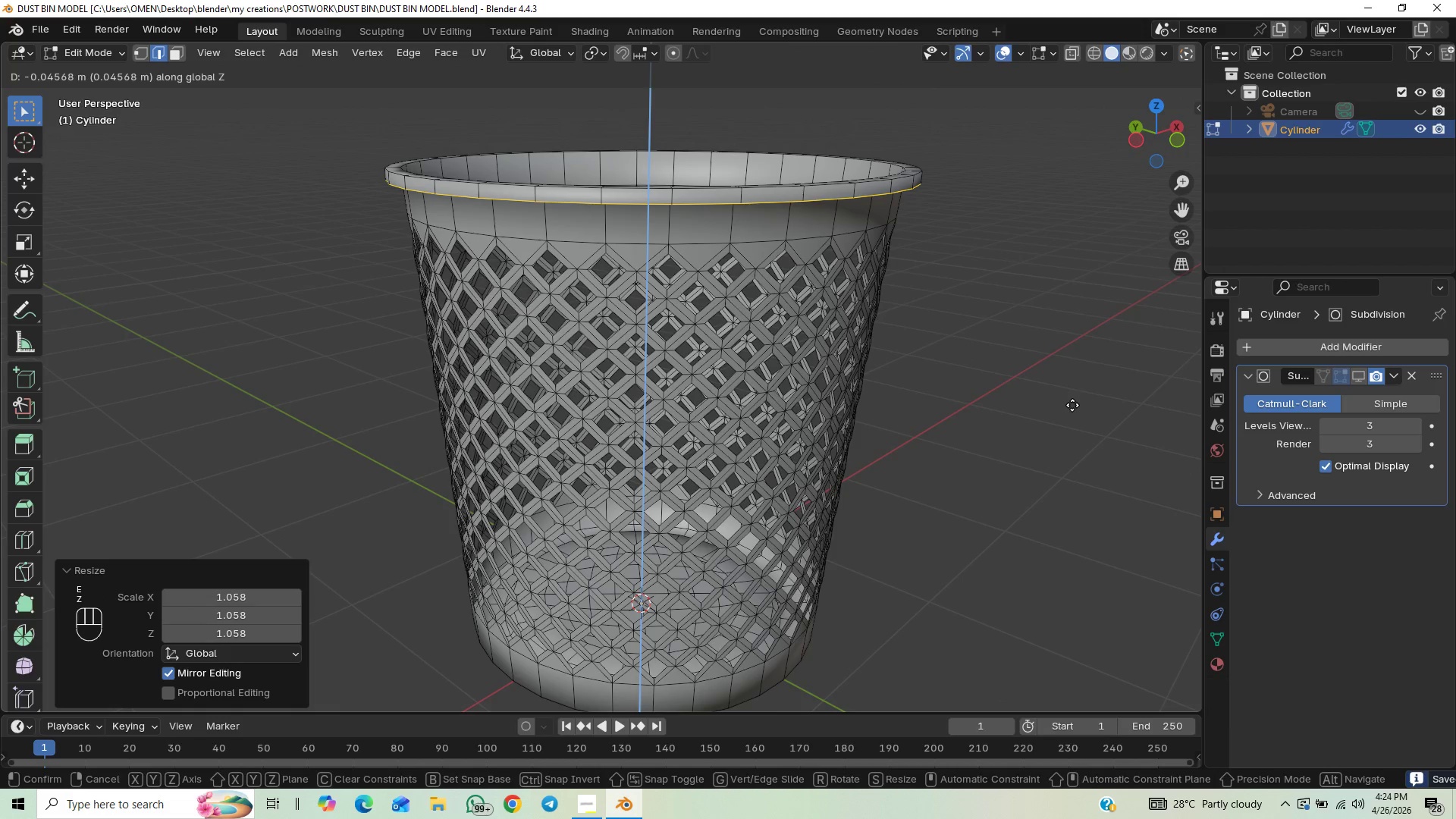 
left_click([1072, 409])
 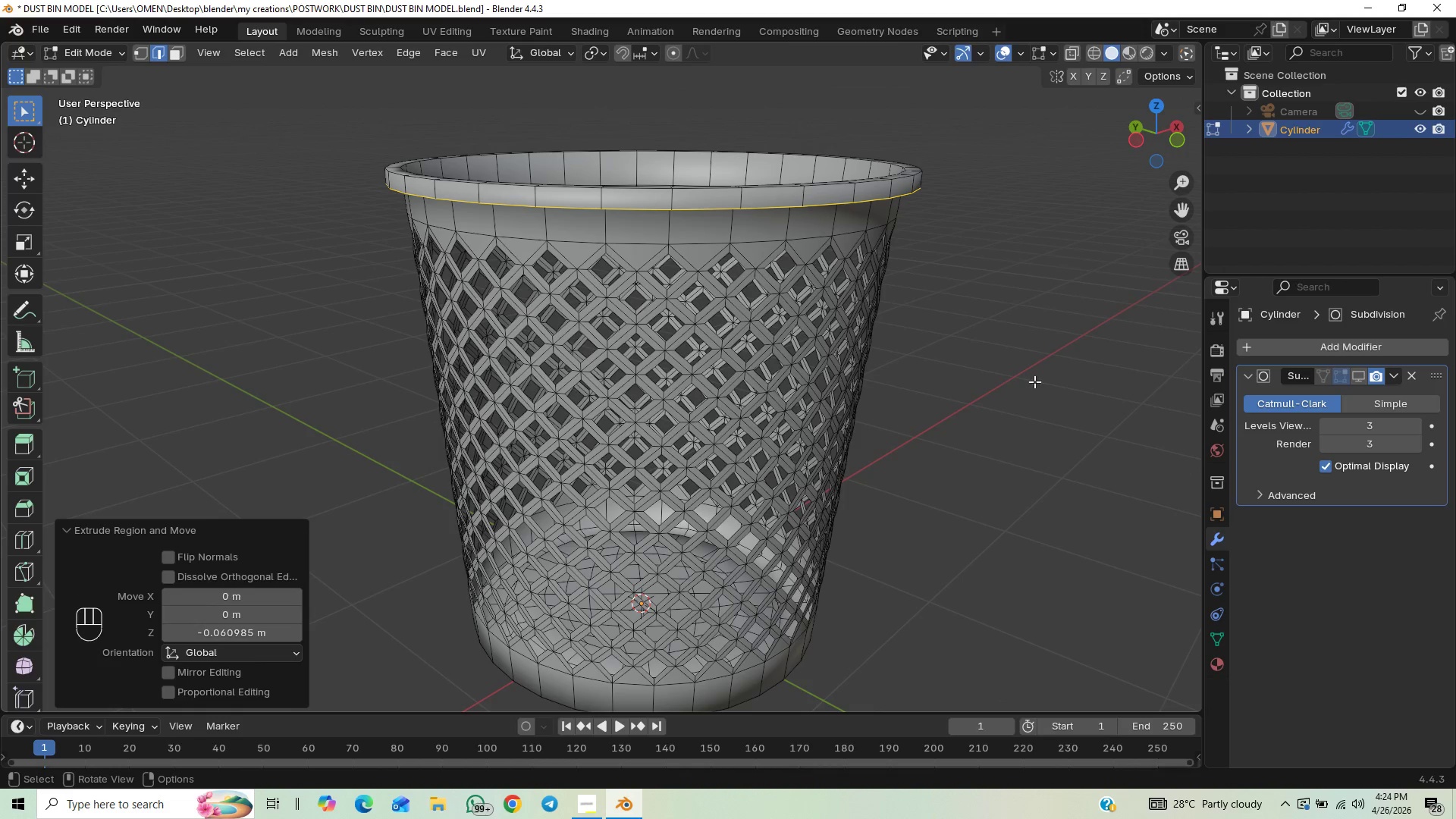 
key(Control+S)
 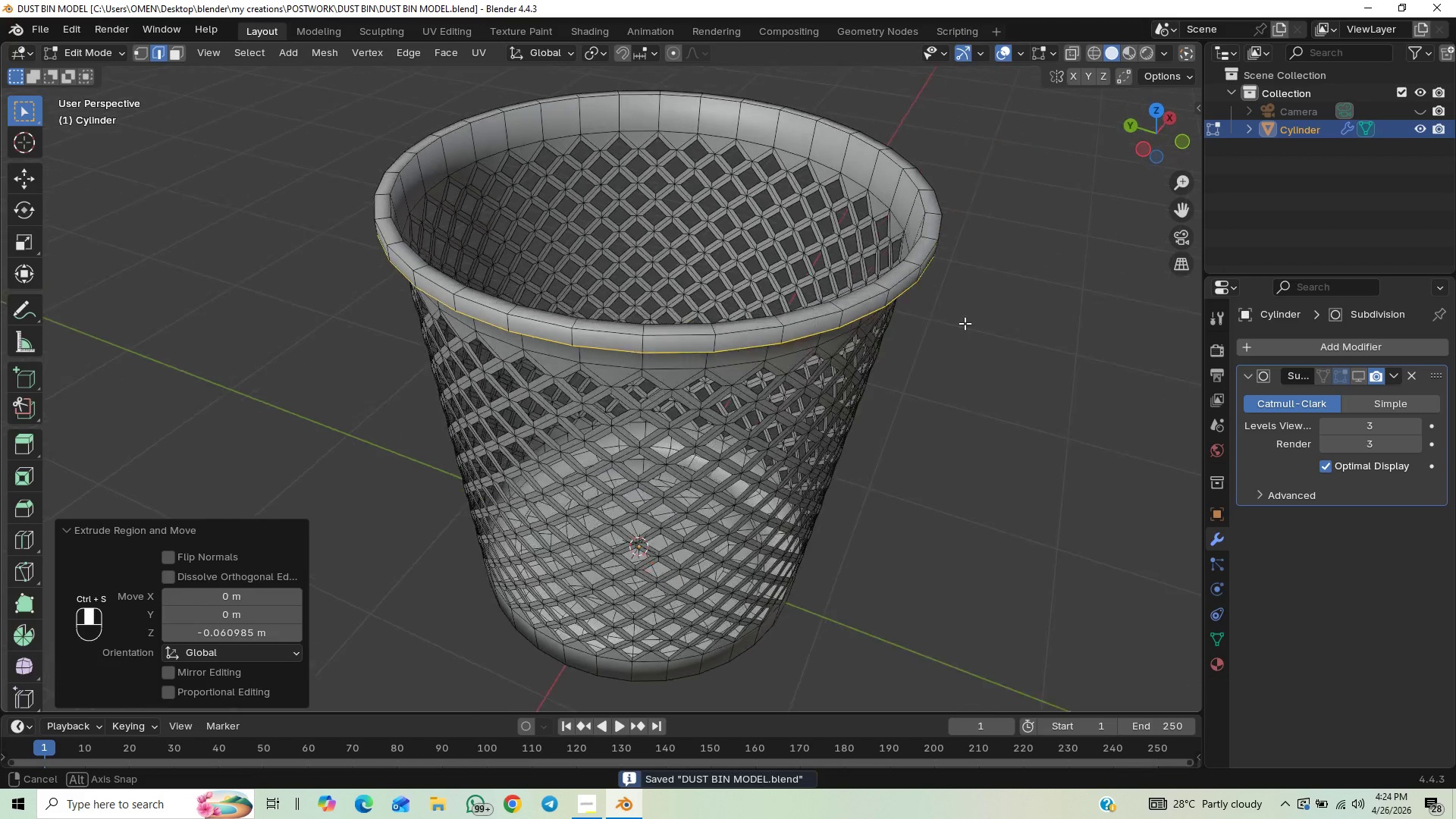 
key(Control+R)
 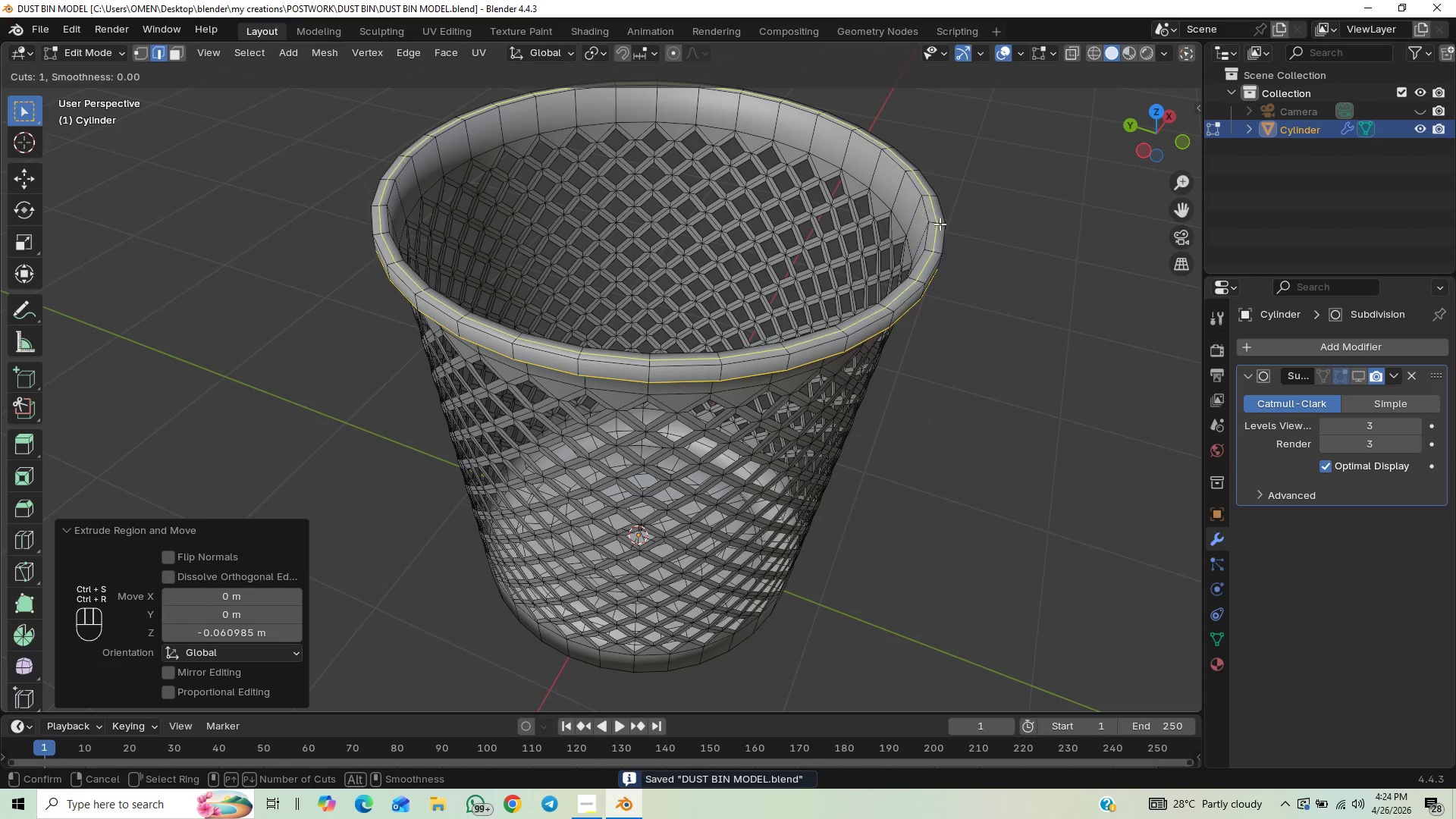 
left_click([940, 224])
 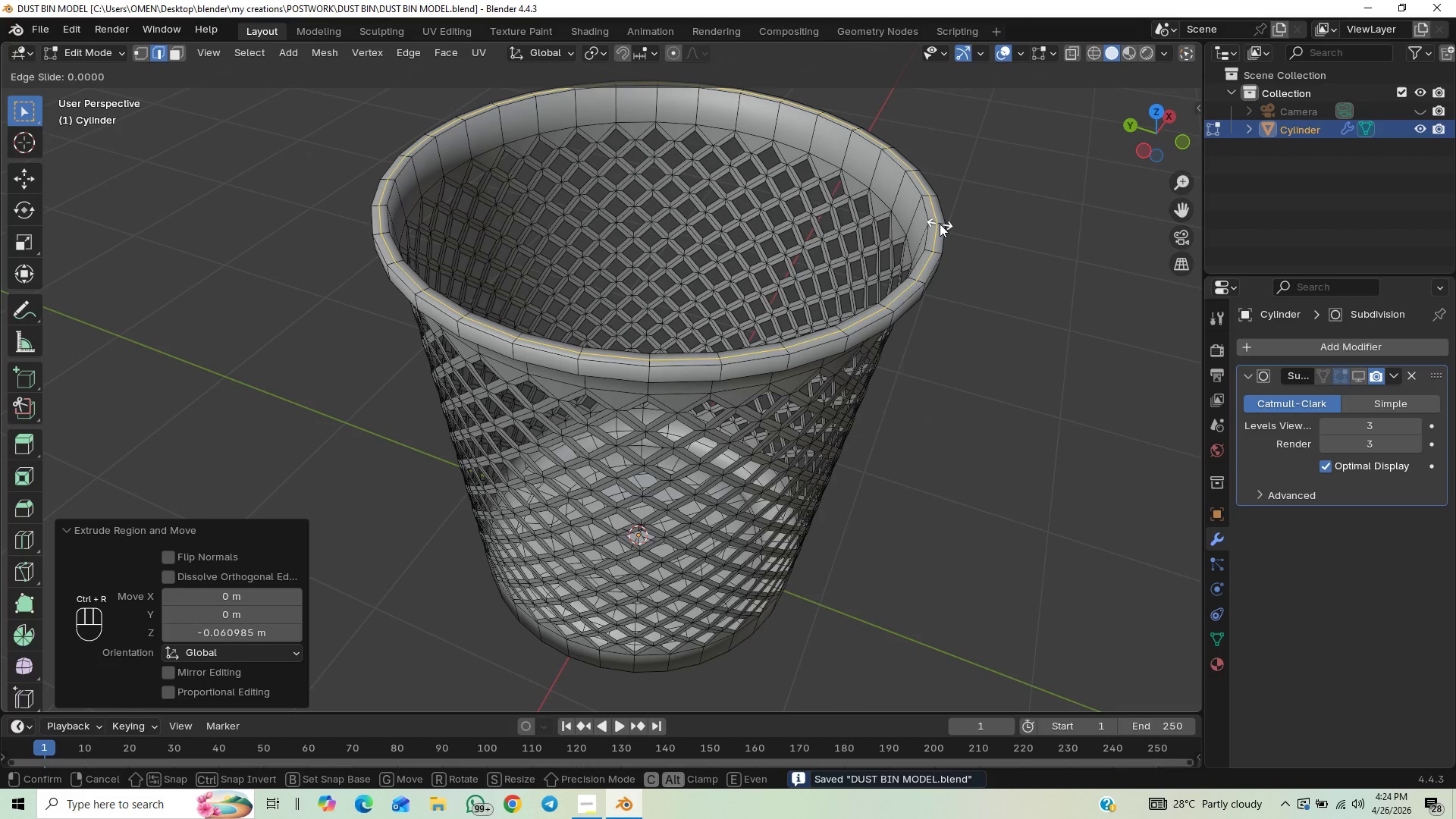 
right_click([940, 224])
 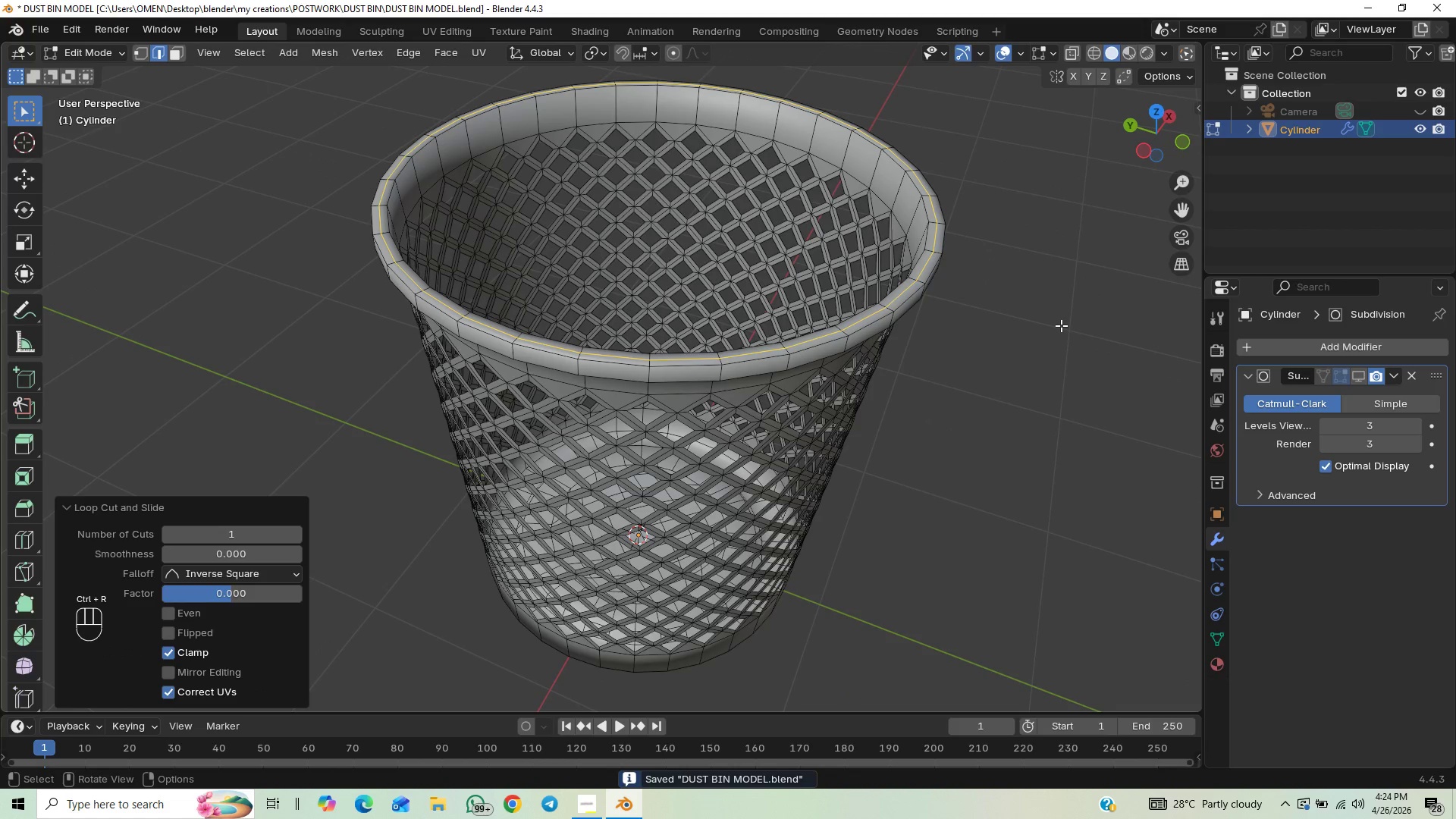 
type(GZ)
 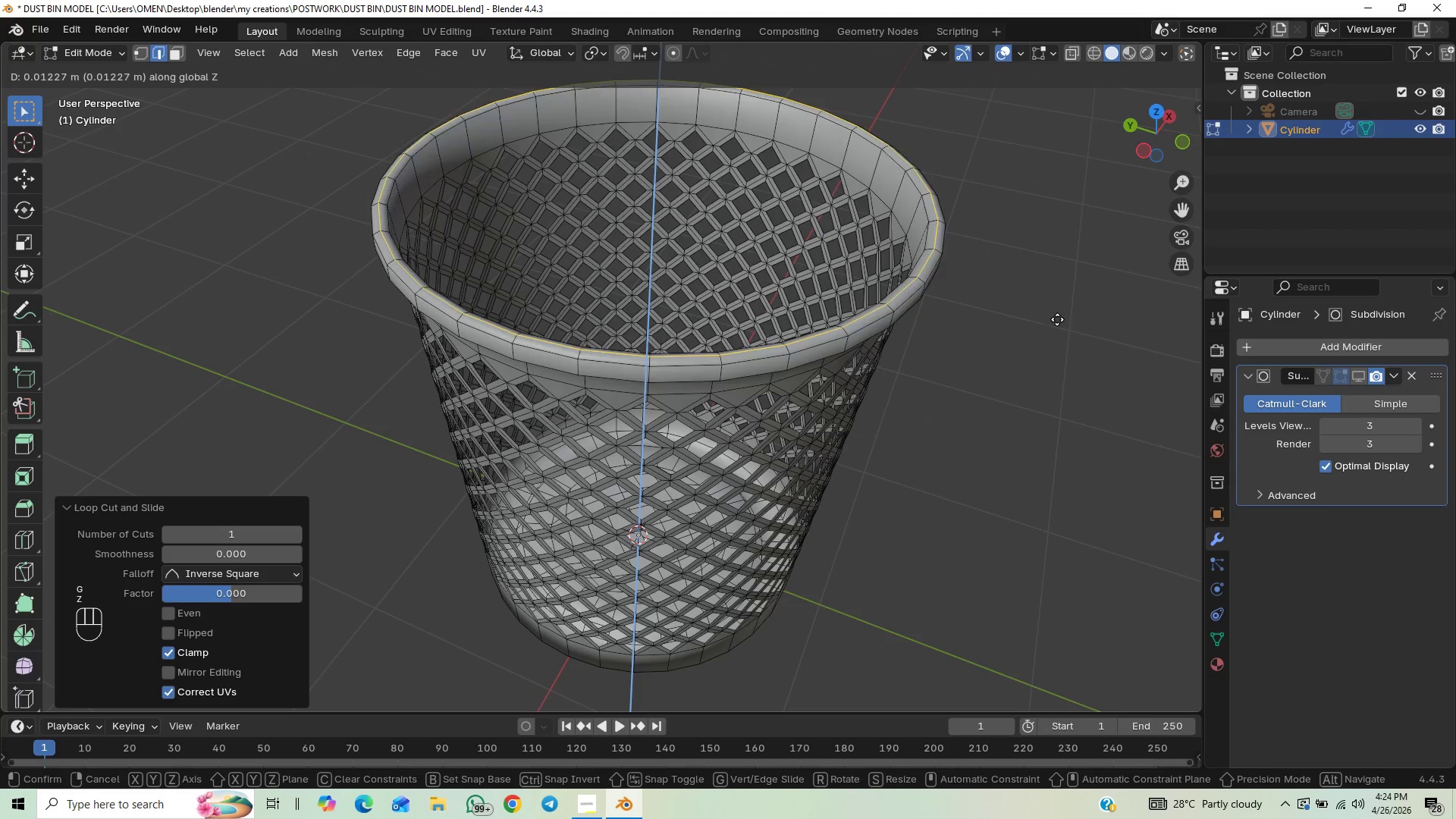 
hold_key(key=ShiftLeft, duration=0.52)
 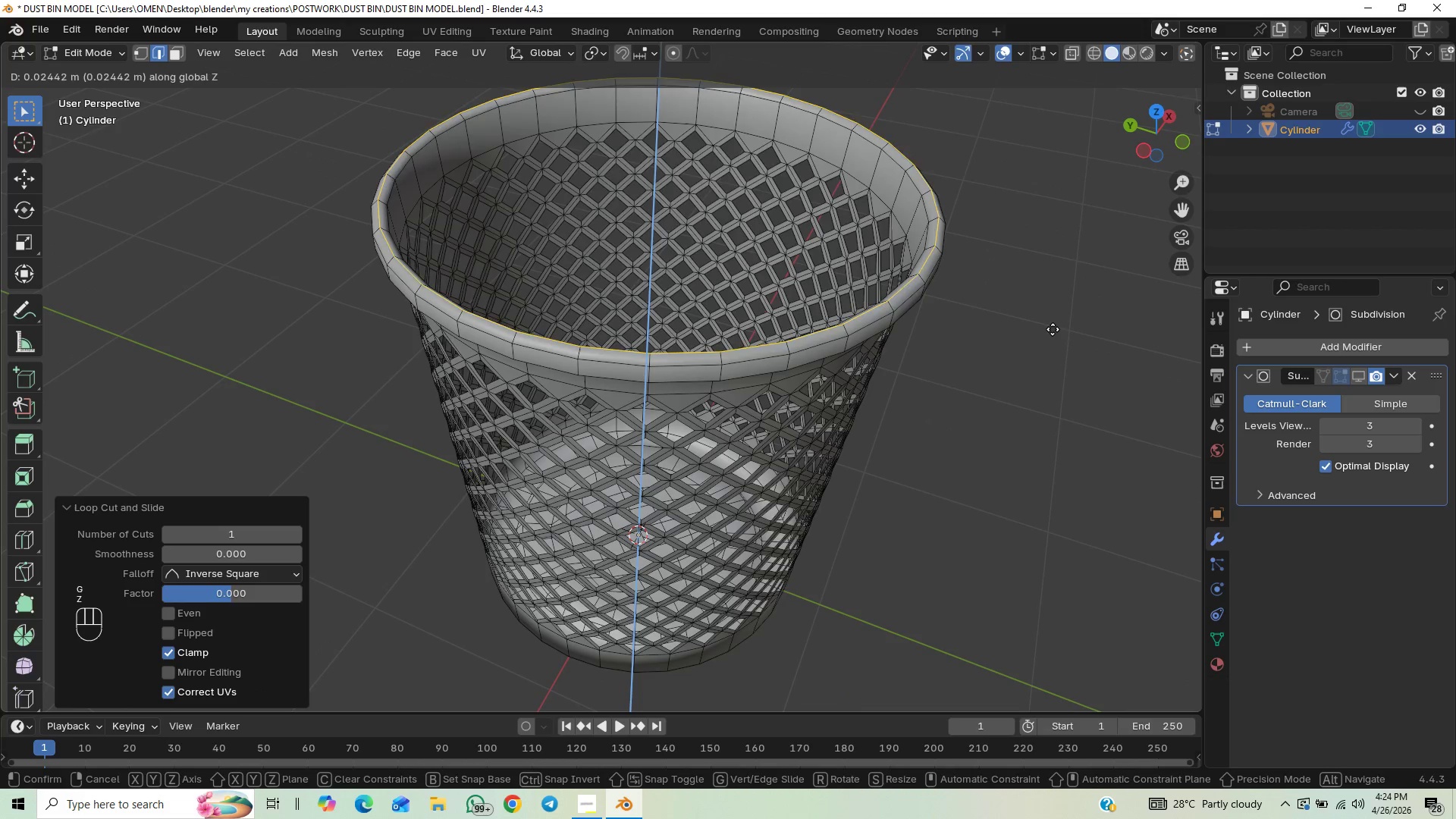 
hold_key(key=ShiftLeft, duration=1.47)
left_click([1053, 323])
 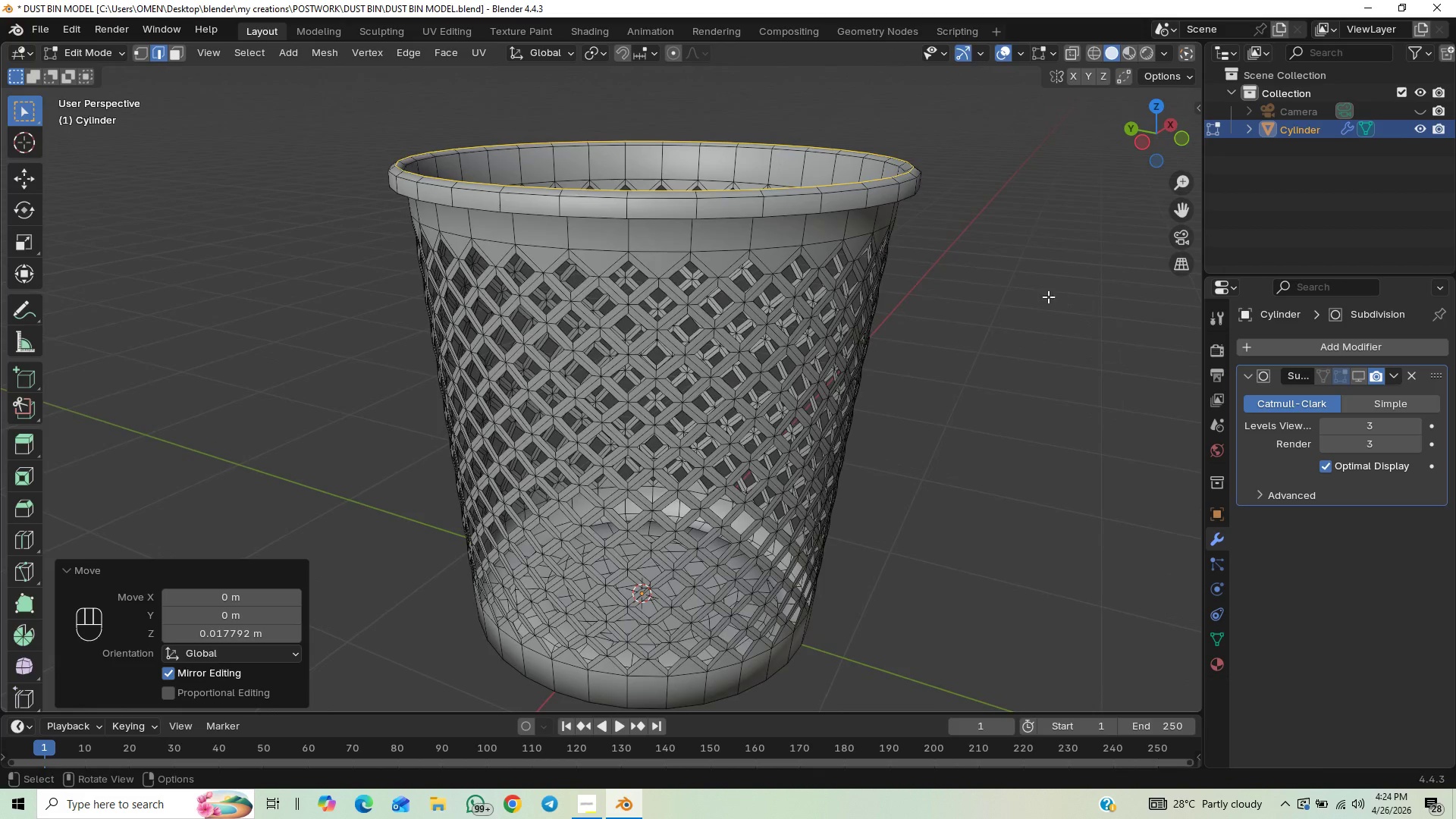 
hold_key(key=ShiftLeft, duration=0.36)
 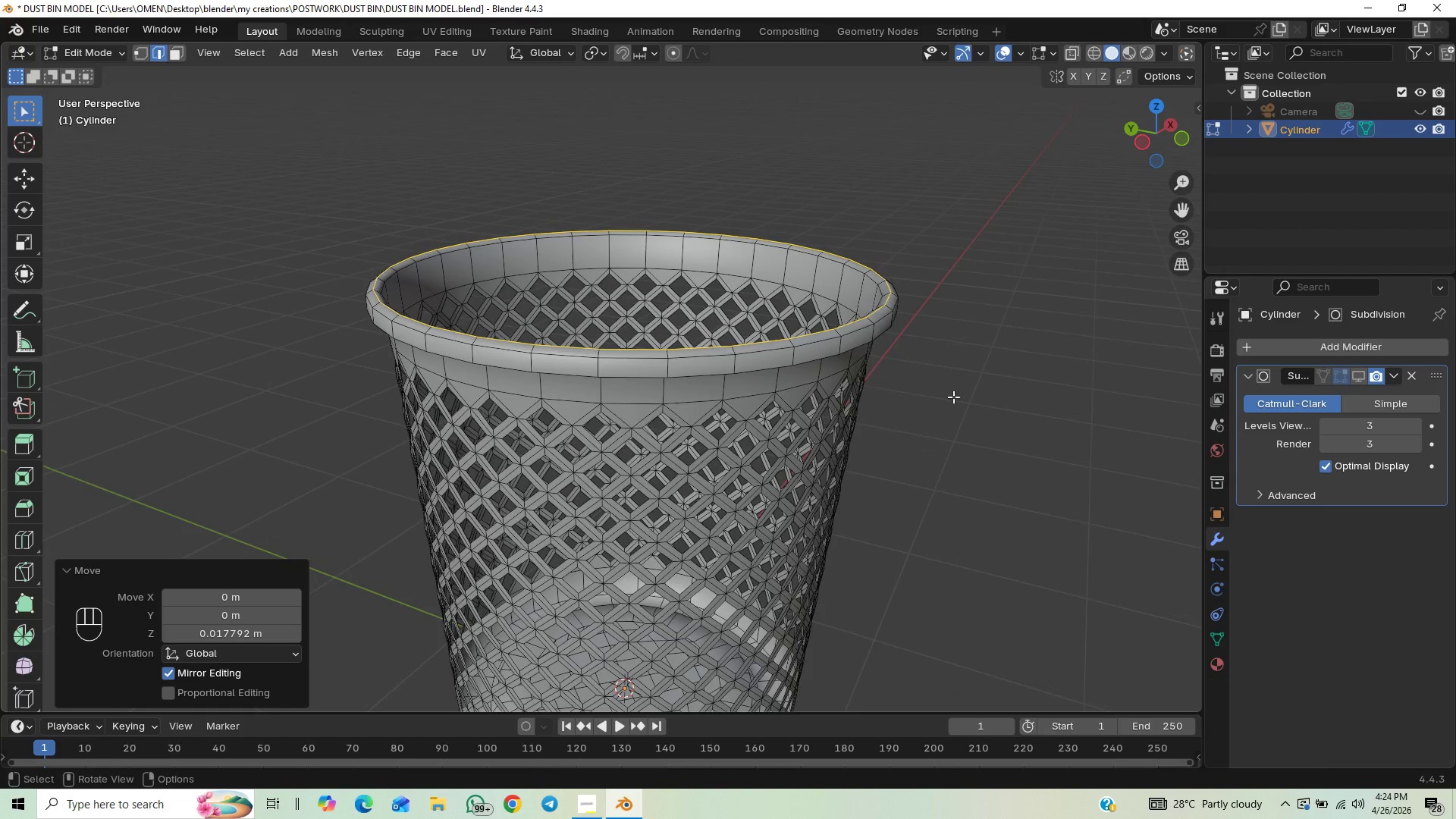 
key(Control+ControlLeft)
 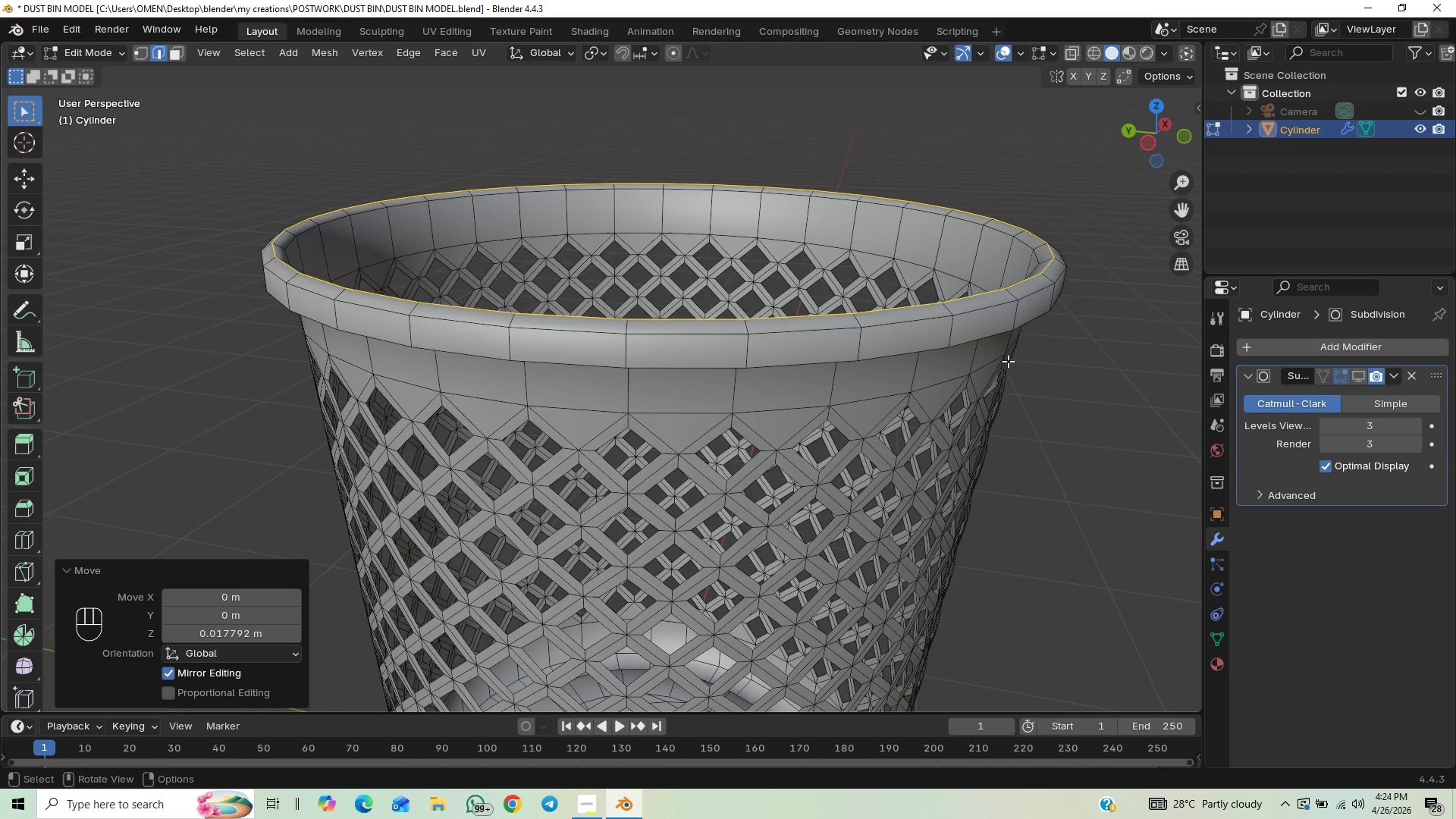 
type(GZ)
 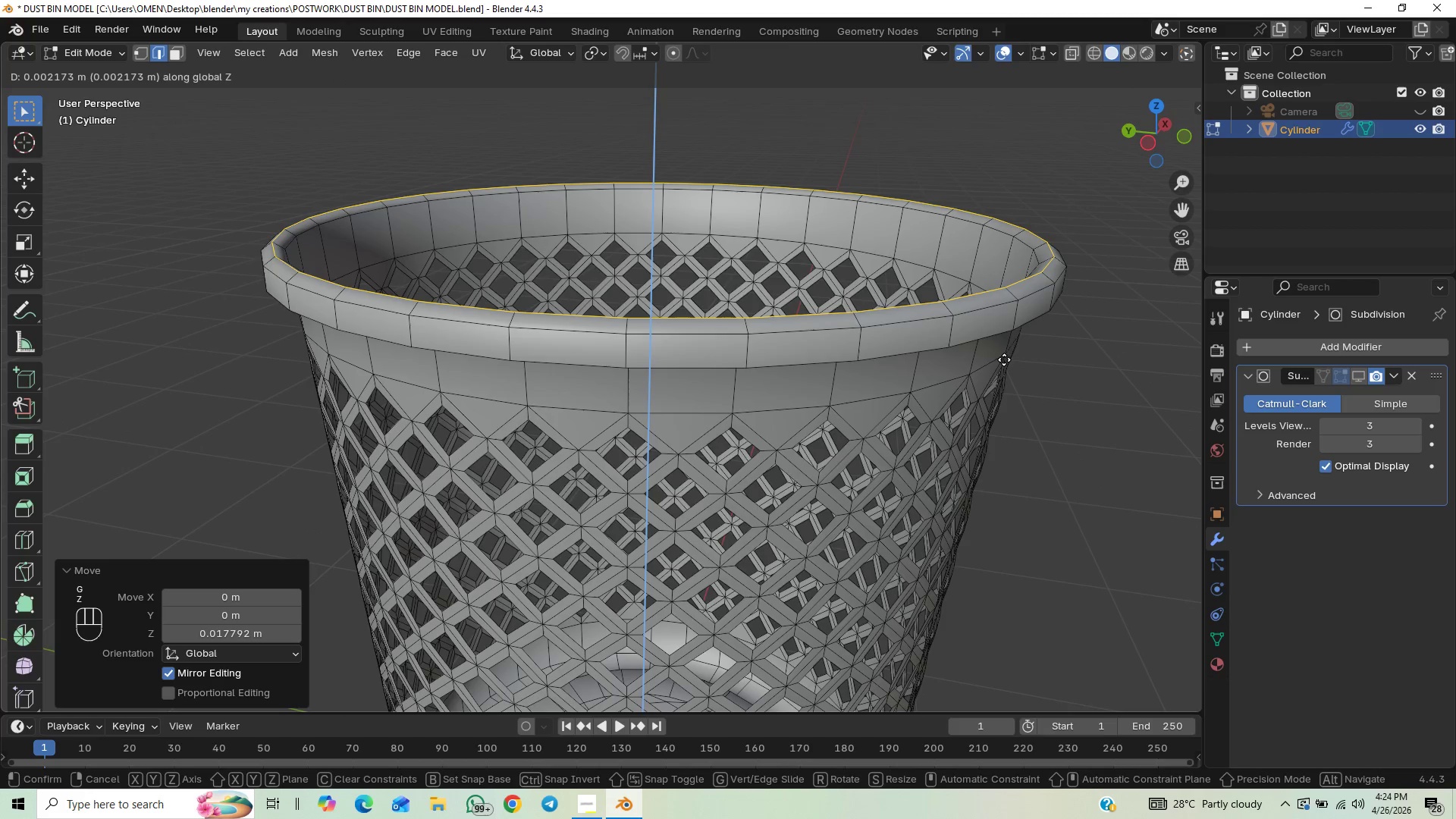 
hold_key(key=ShiftLeft, duration=1.22)
left_click([1009, 351])
 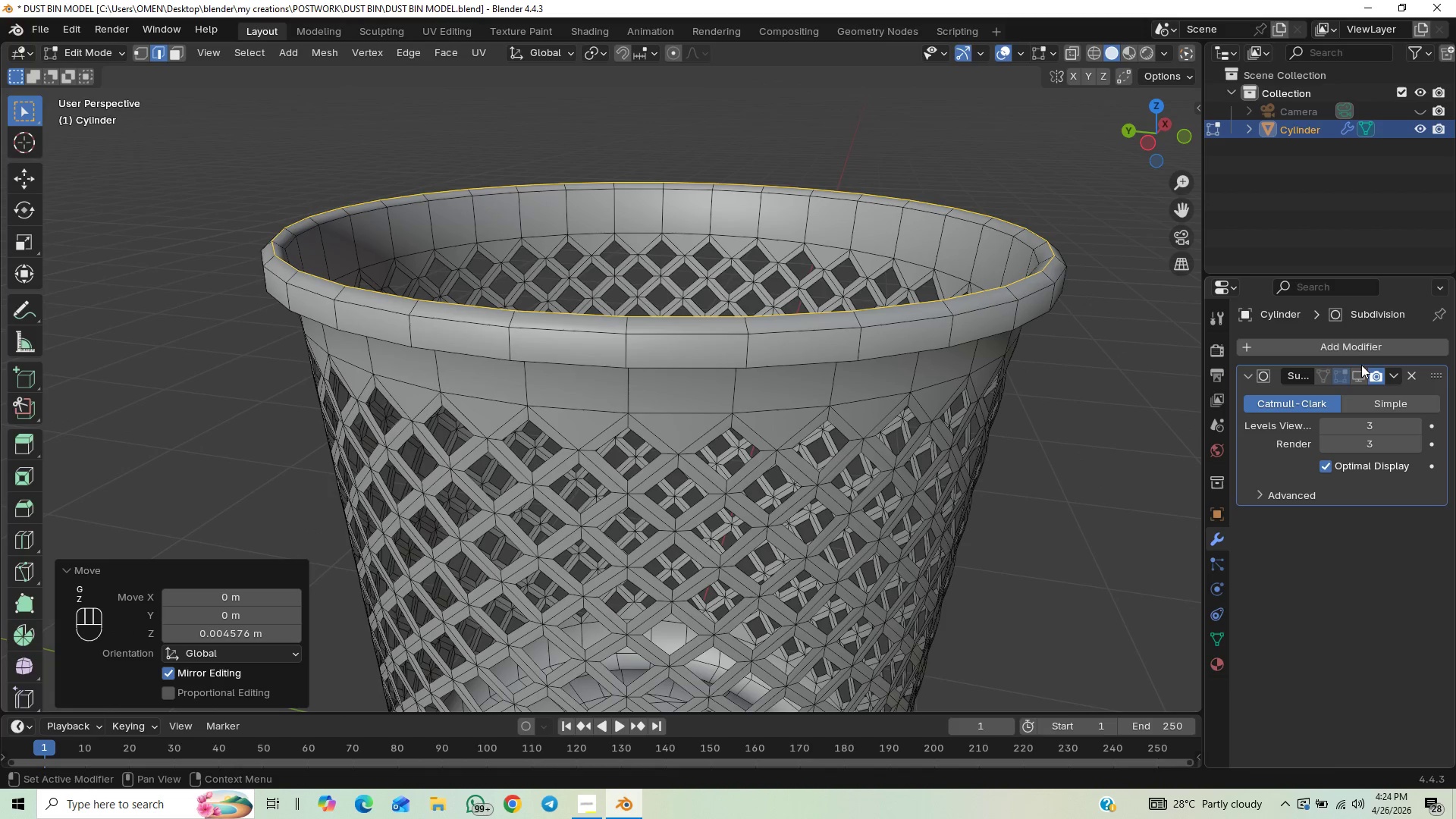 
left_click([1360, 375])
 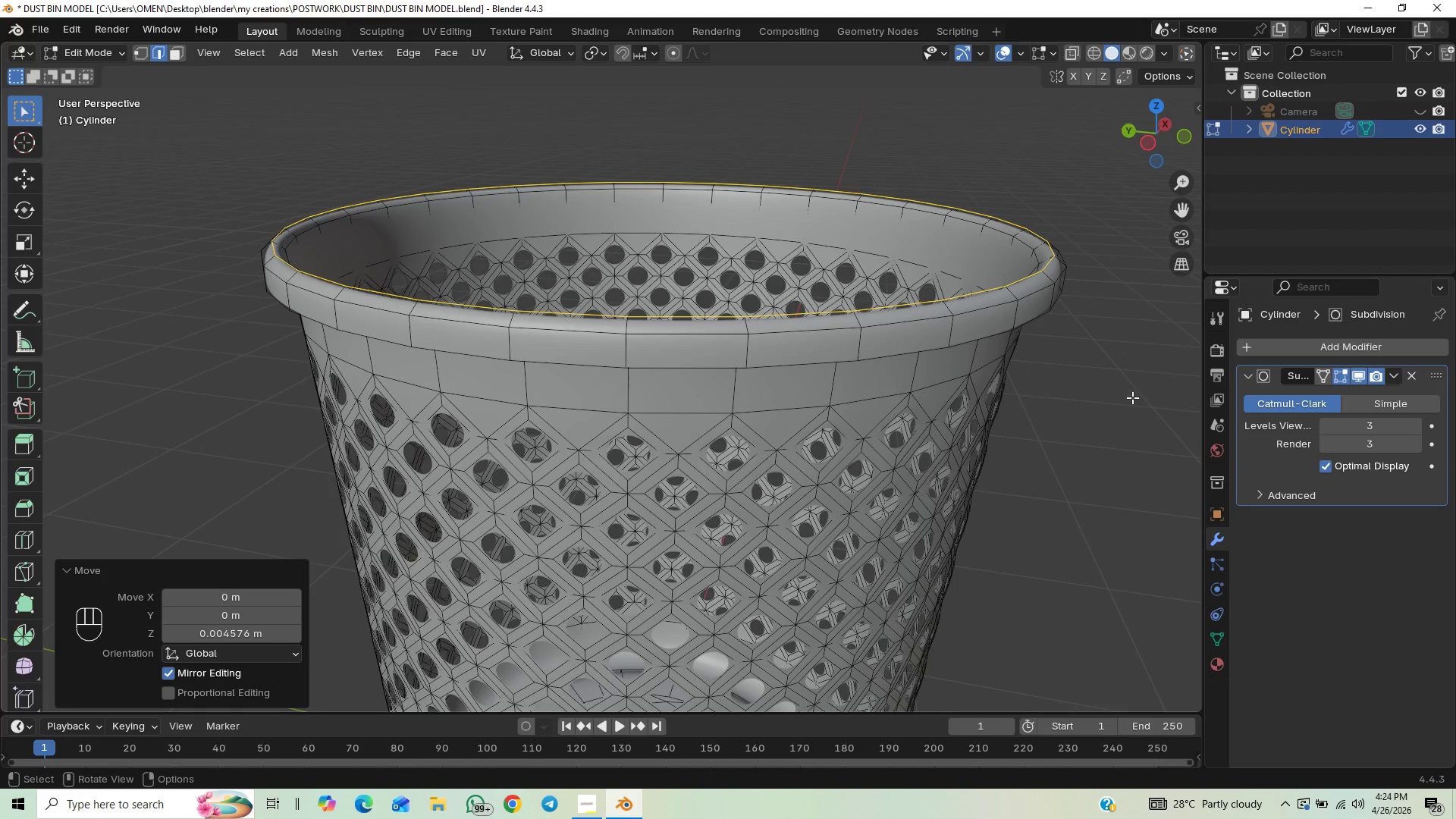 
key(Tab)
 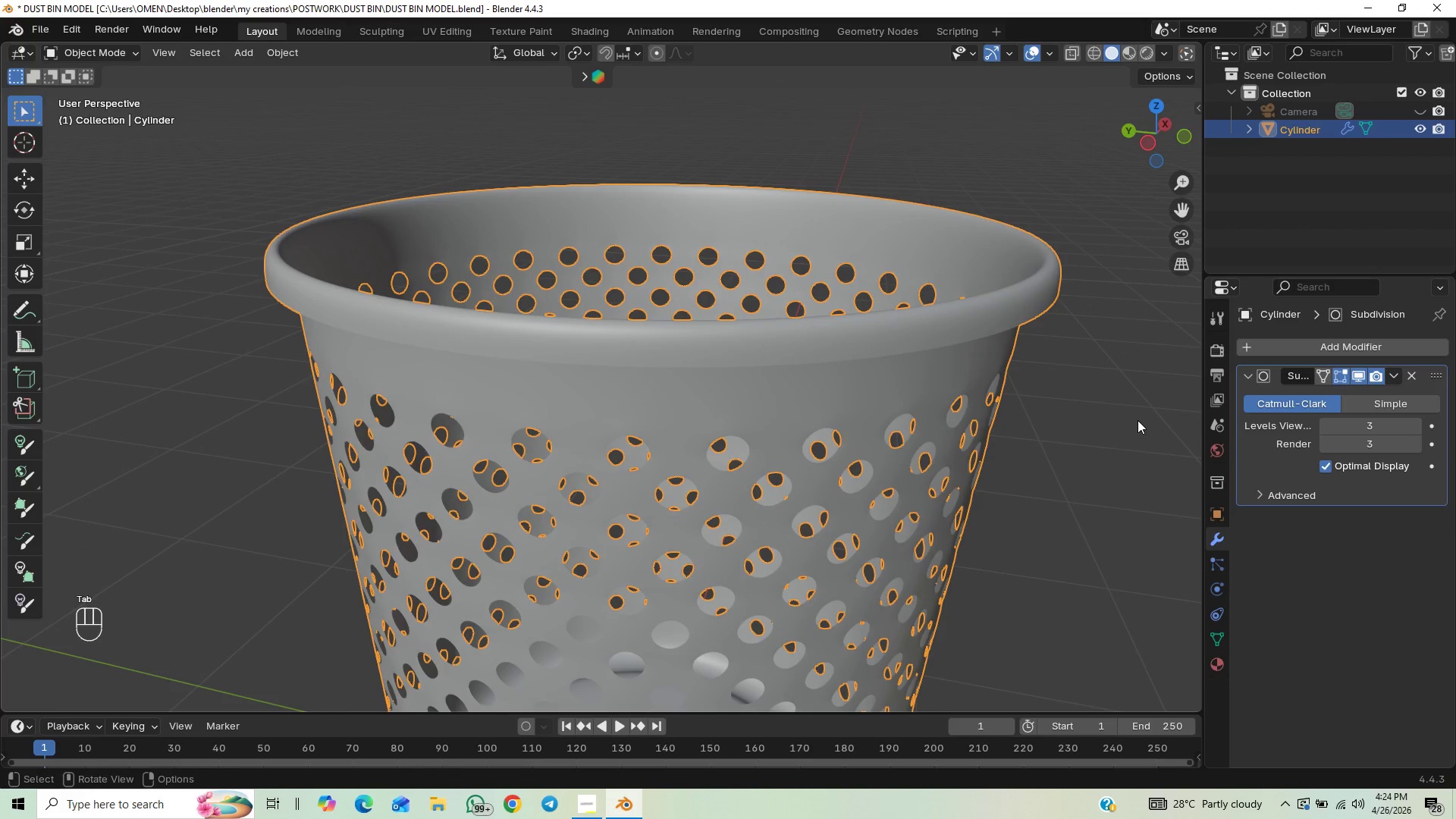 
key(Control+S)
 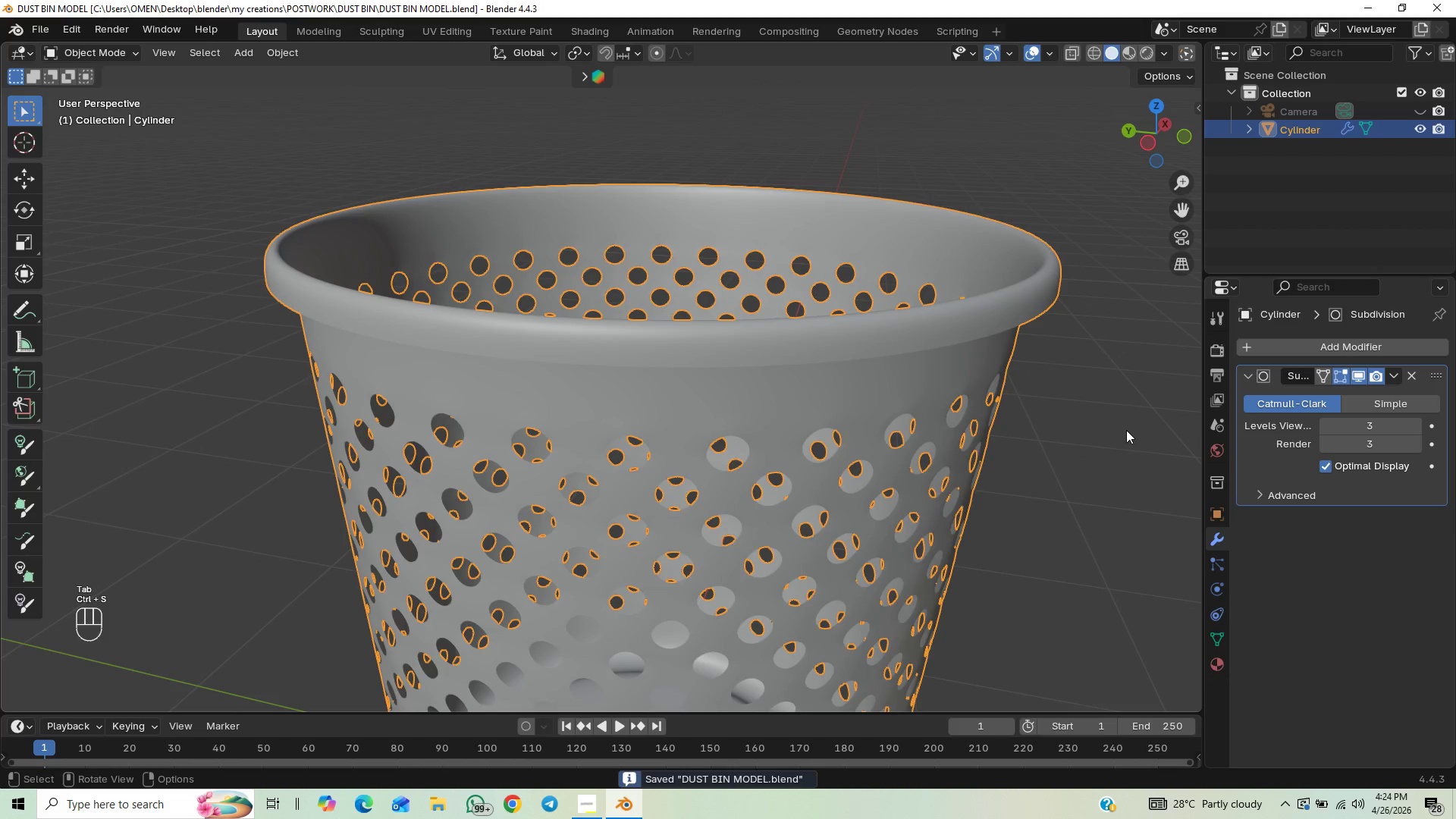 
key(Shift+ShiftLeft)
 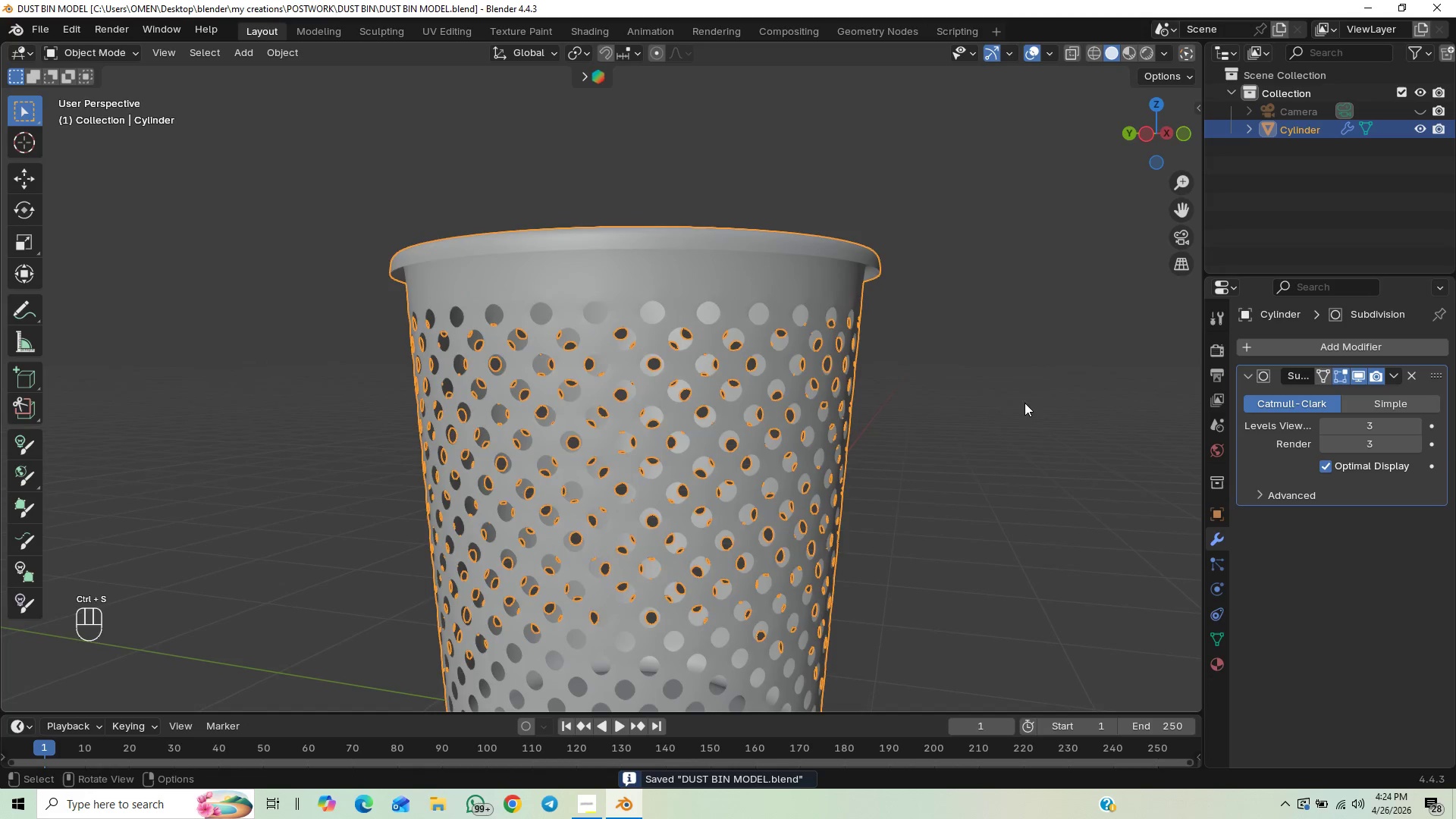 
scroll: coordinate [996, 350], scroll_direction: down, amount: 3.0
 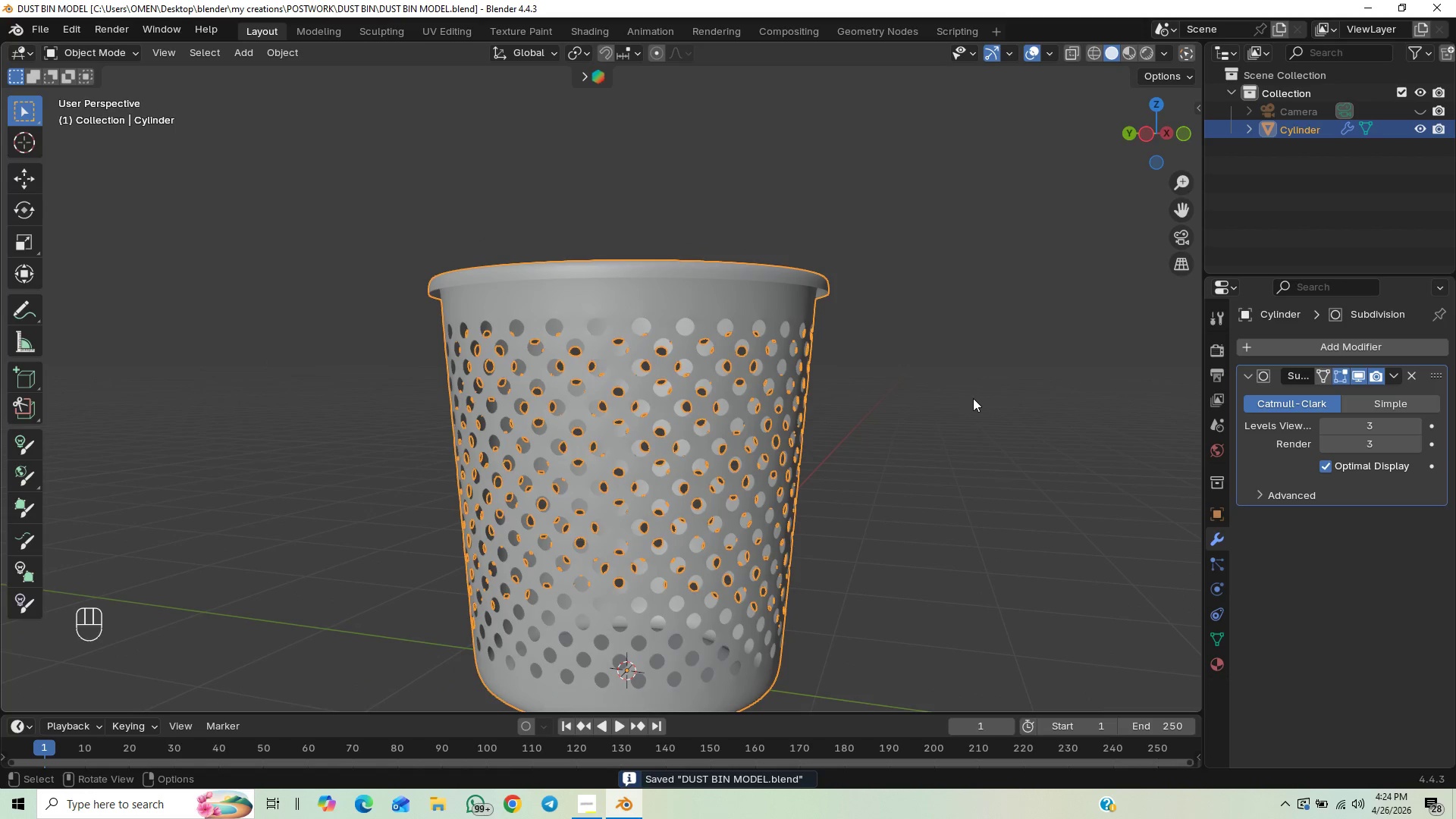 
key(Shift+ShiftLeft)
 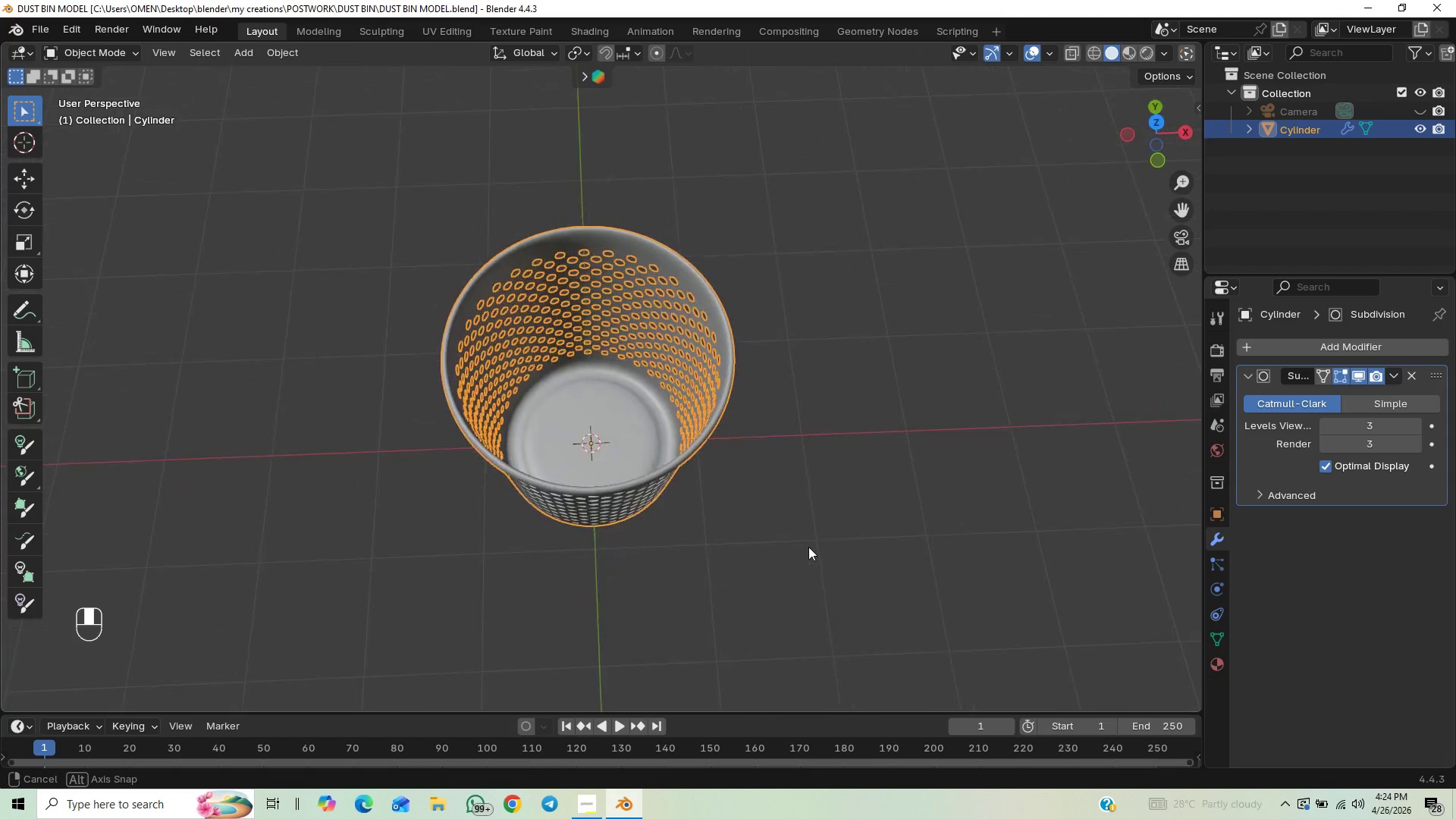 
scroll: coordinate [972, 397], scroll_direction: down, amount: 2.0
 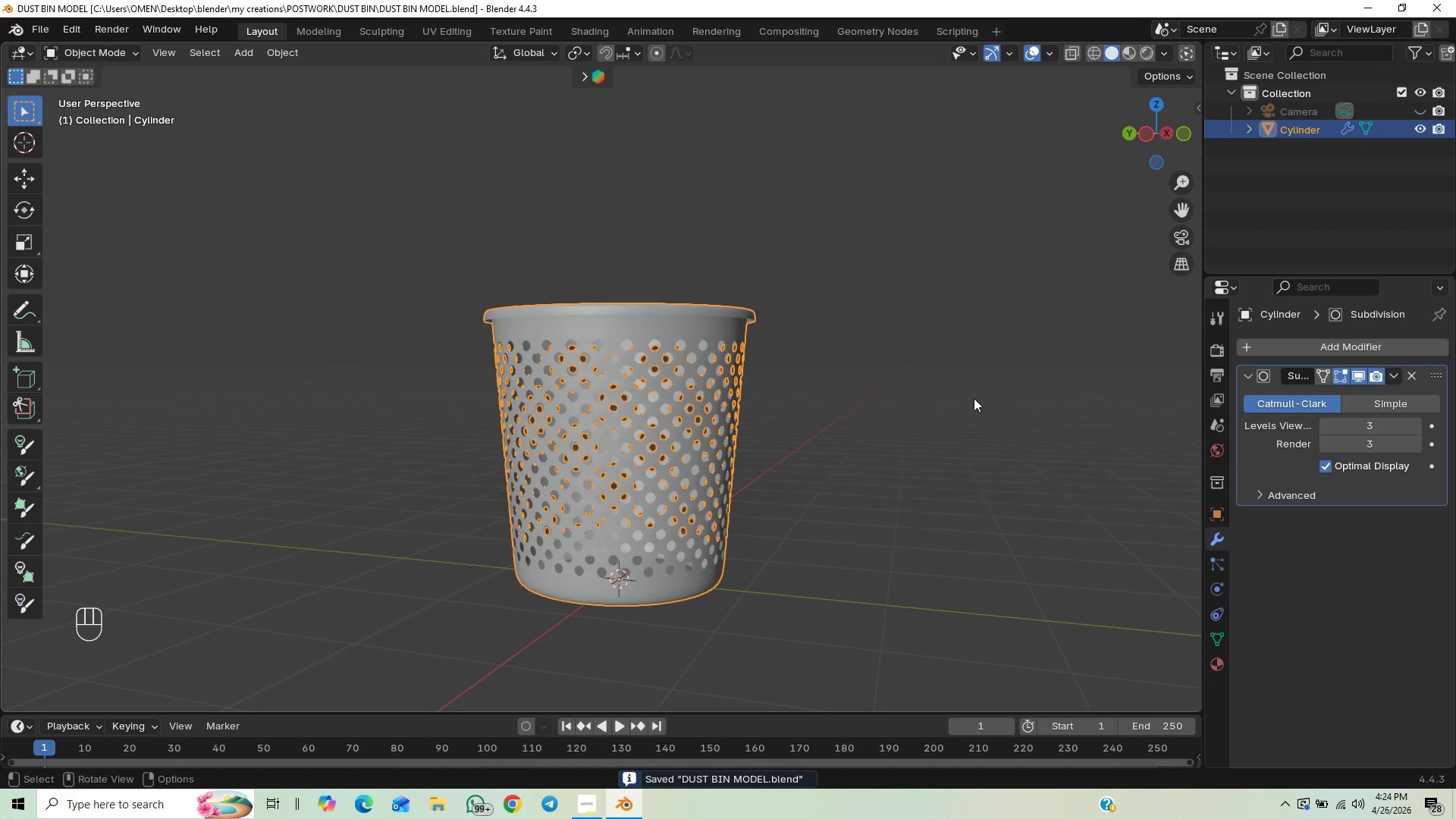 
hold_key(key=ControlLeft, duration=0.39)
 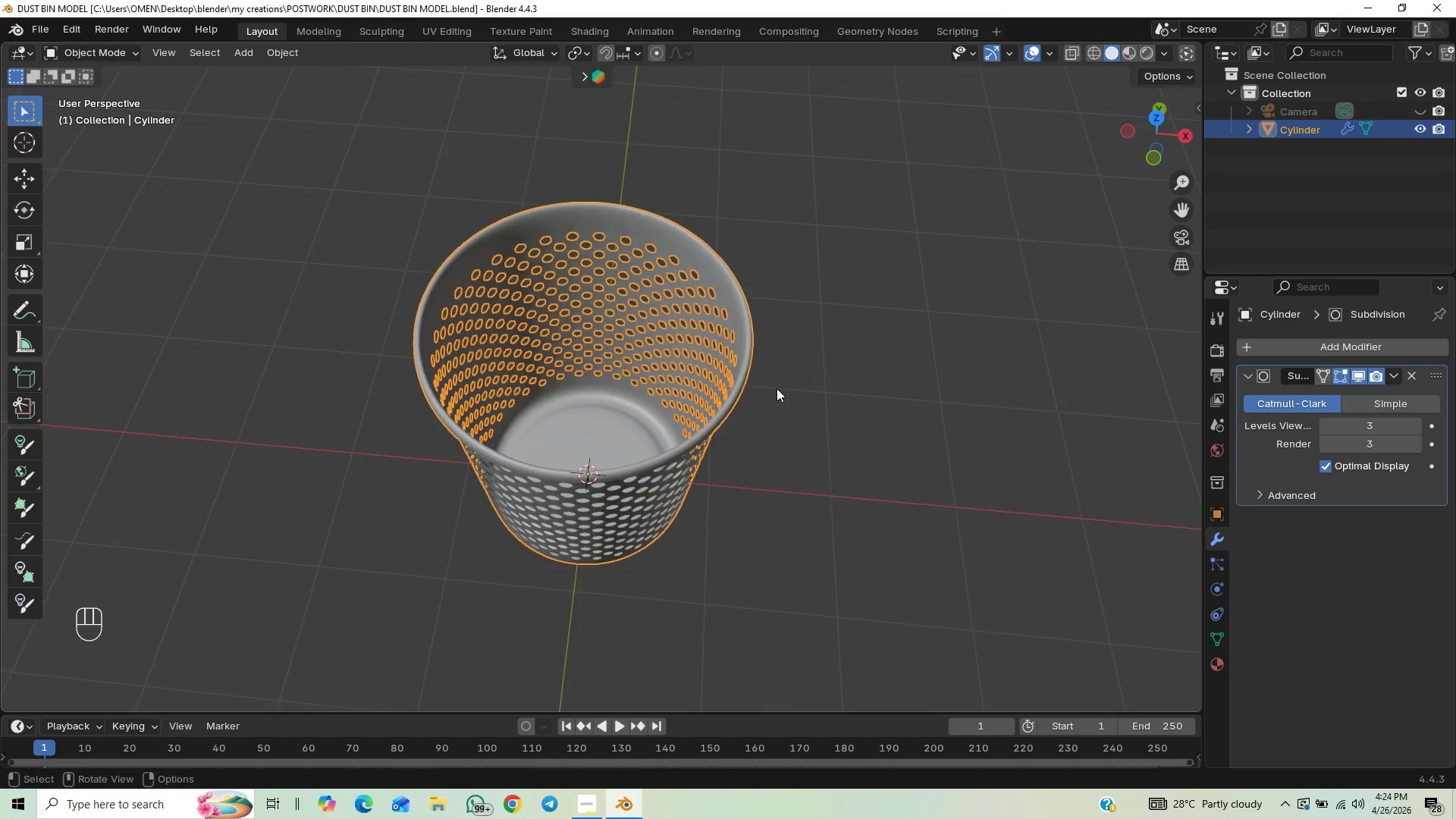 
scroll: coordinate [969, 279], scroll_direction: up, amount: 2.0
 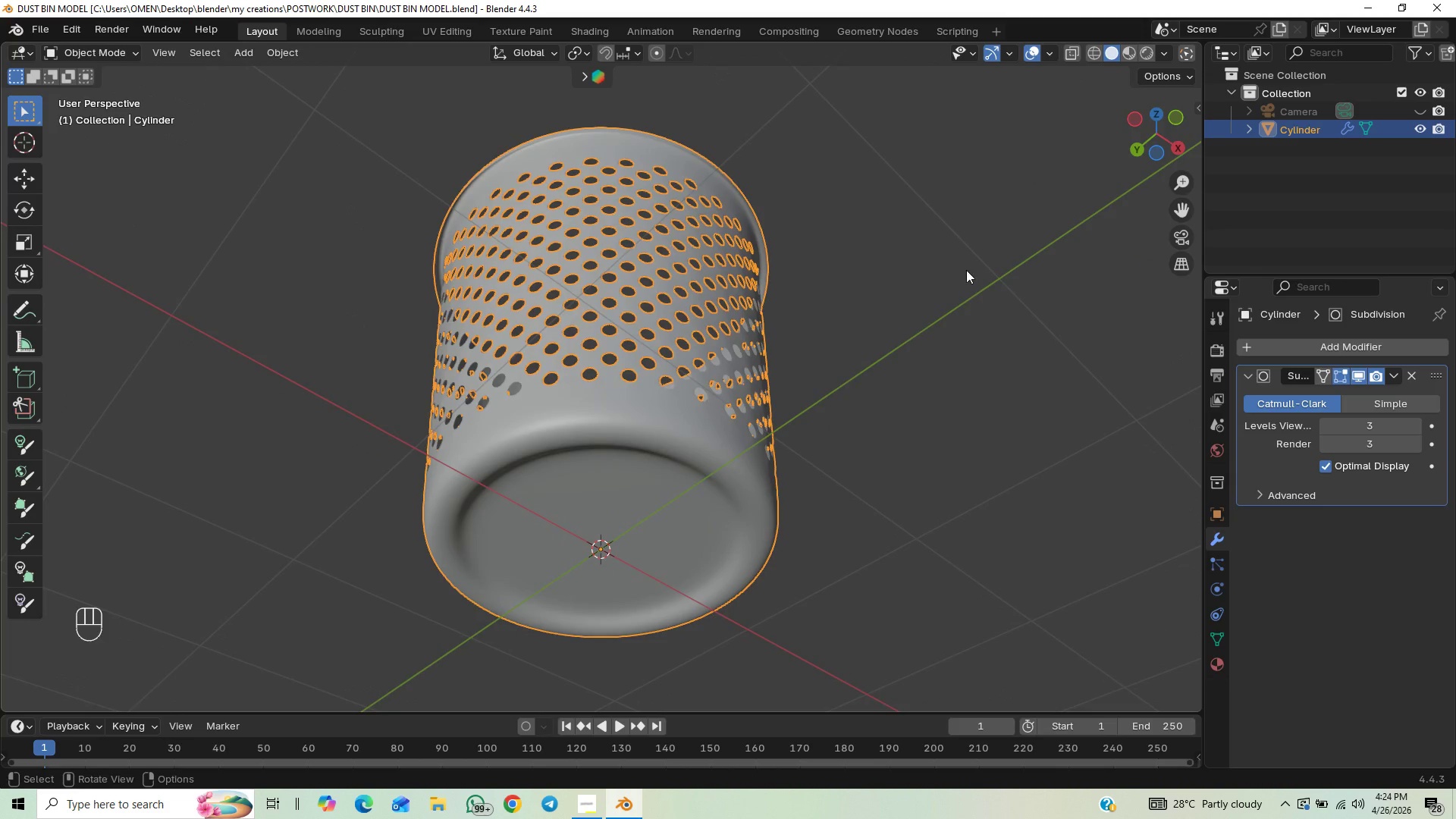 
key(Control+S)
 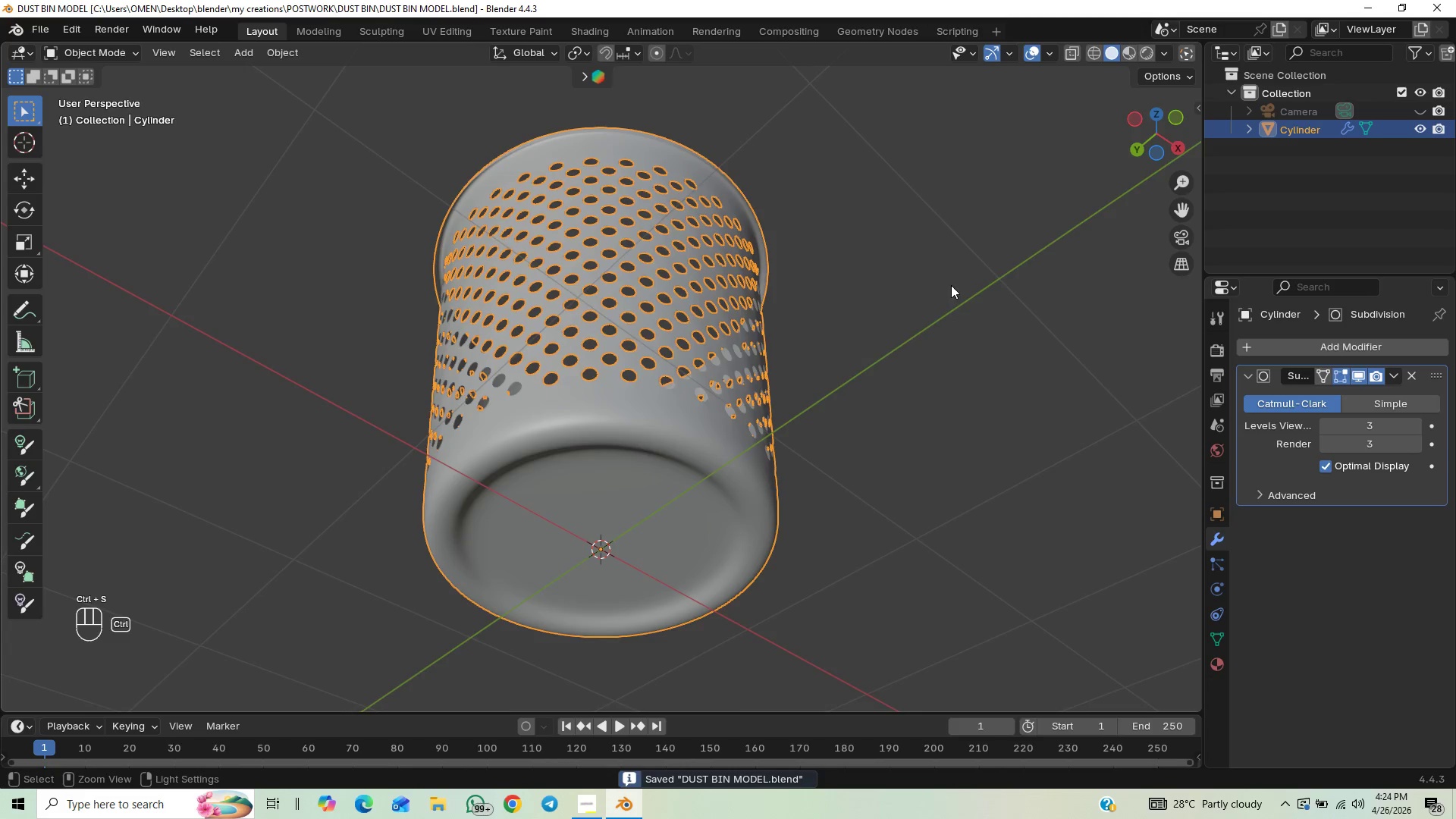 
scroll: coordinate [938, 310], scroll_direction: down, amount: 2.0
 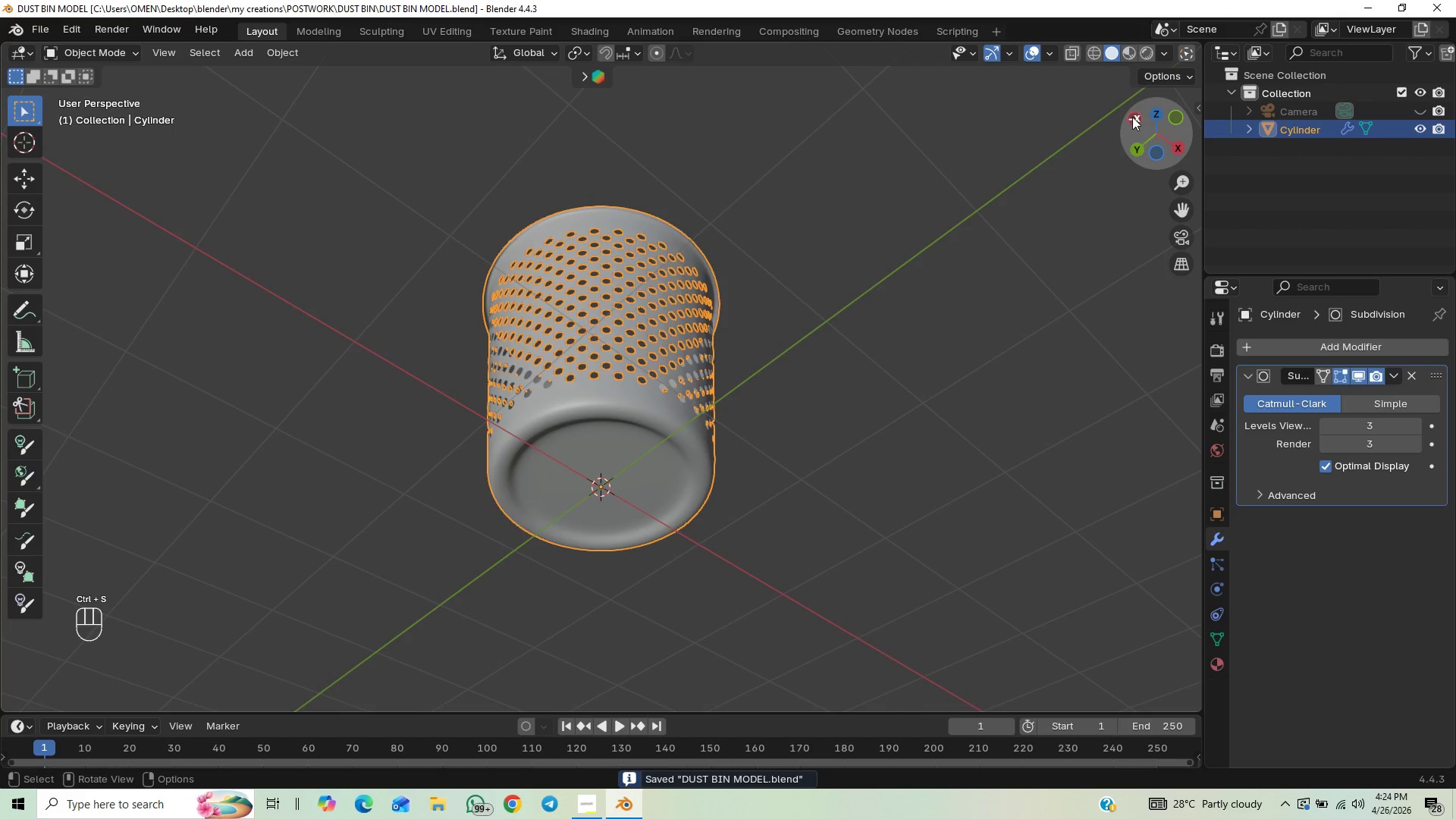 
key(Numpad1)
 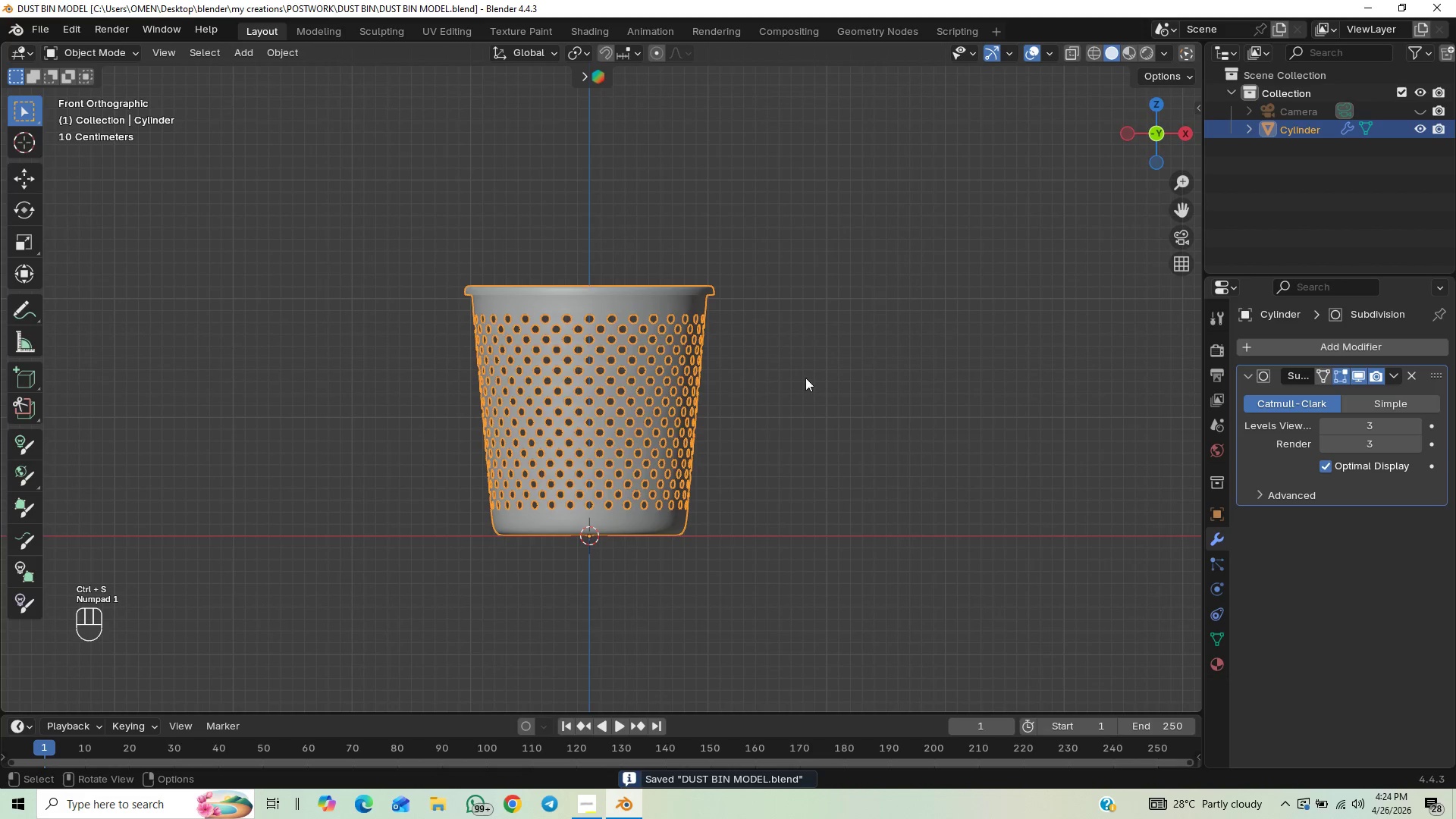 
scroll: coordinate [858, 422], scroll_direction: up, amount: 2.0
 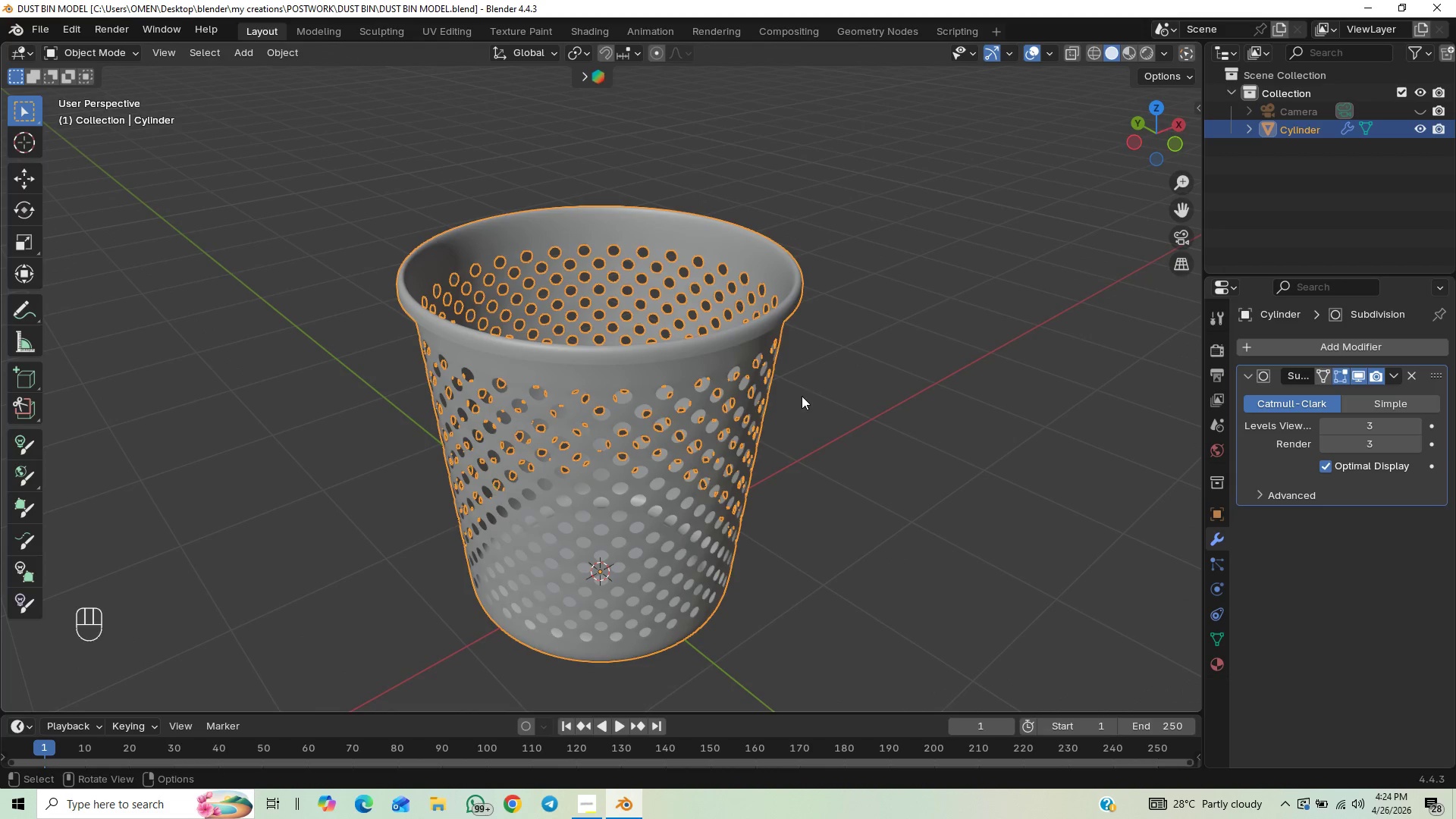 
key(Control+S)
 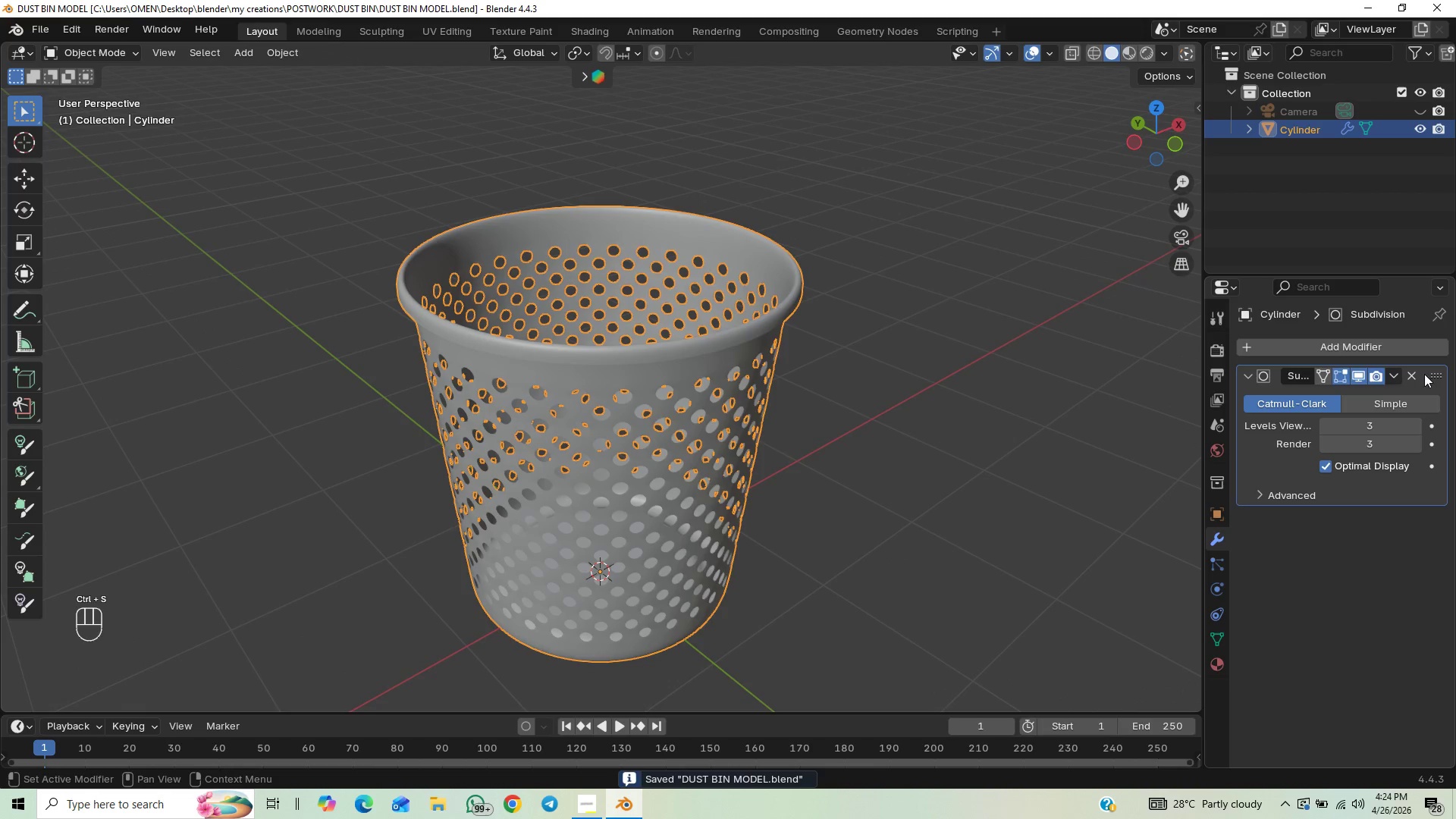 
left_click([1357, 344])
 